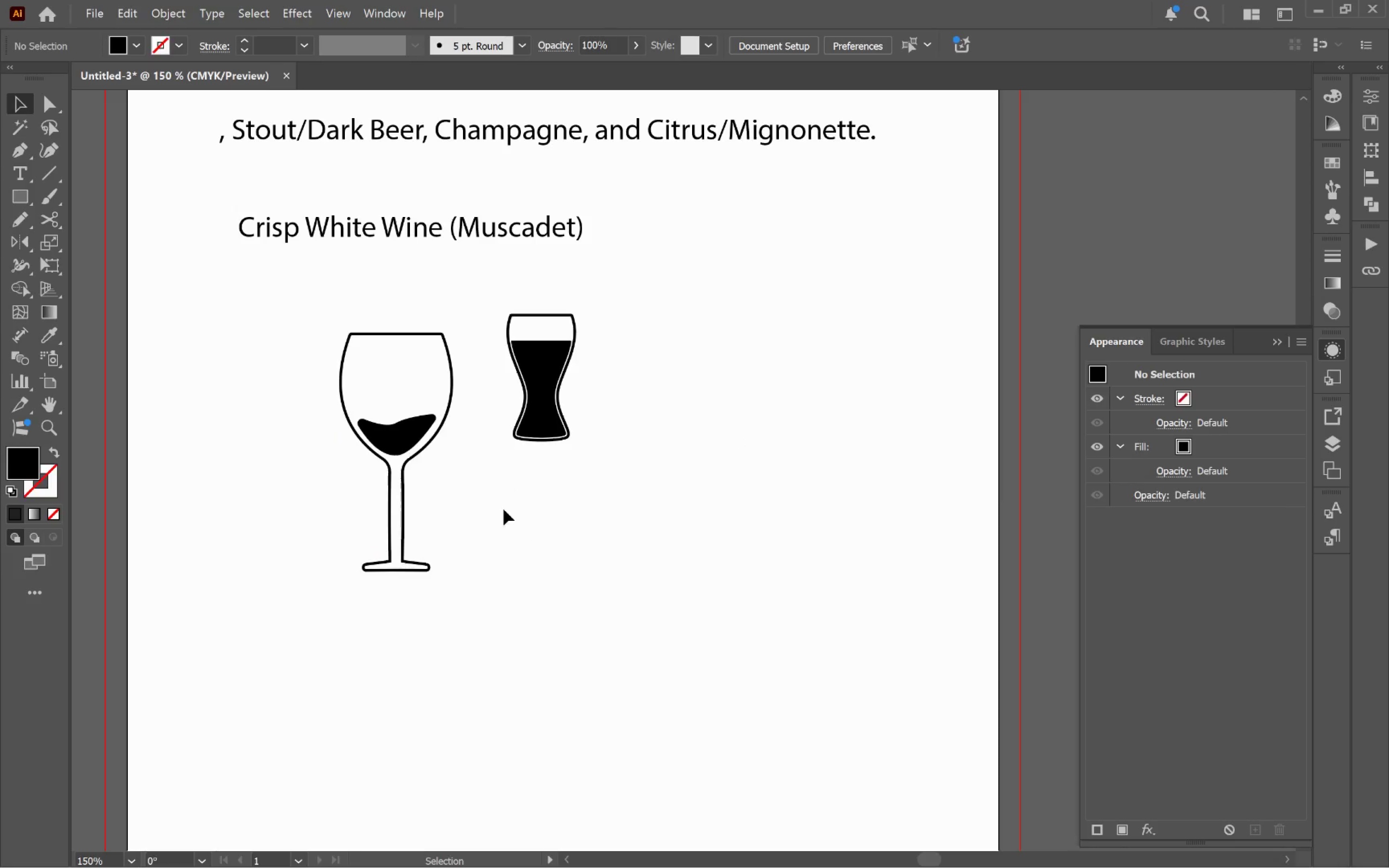 
key(Control+Z)
 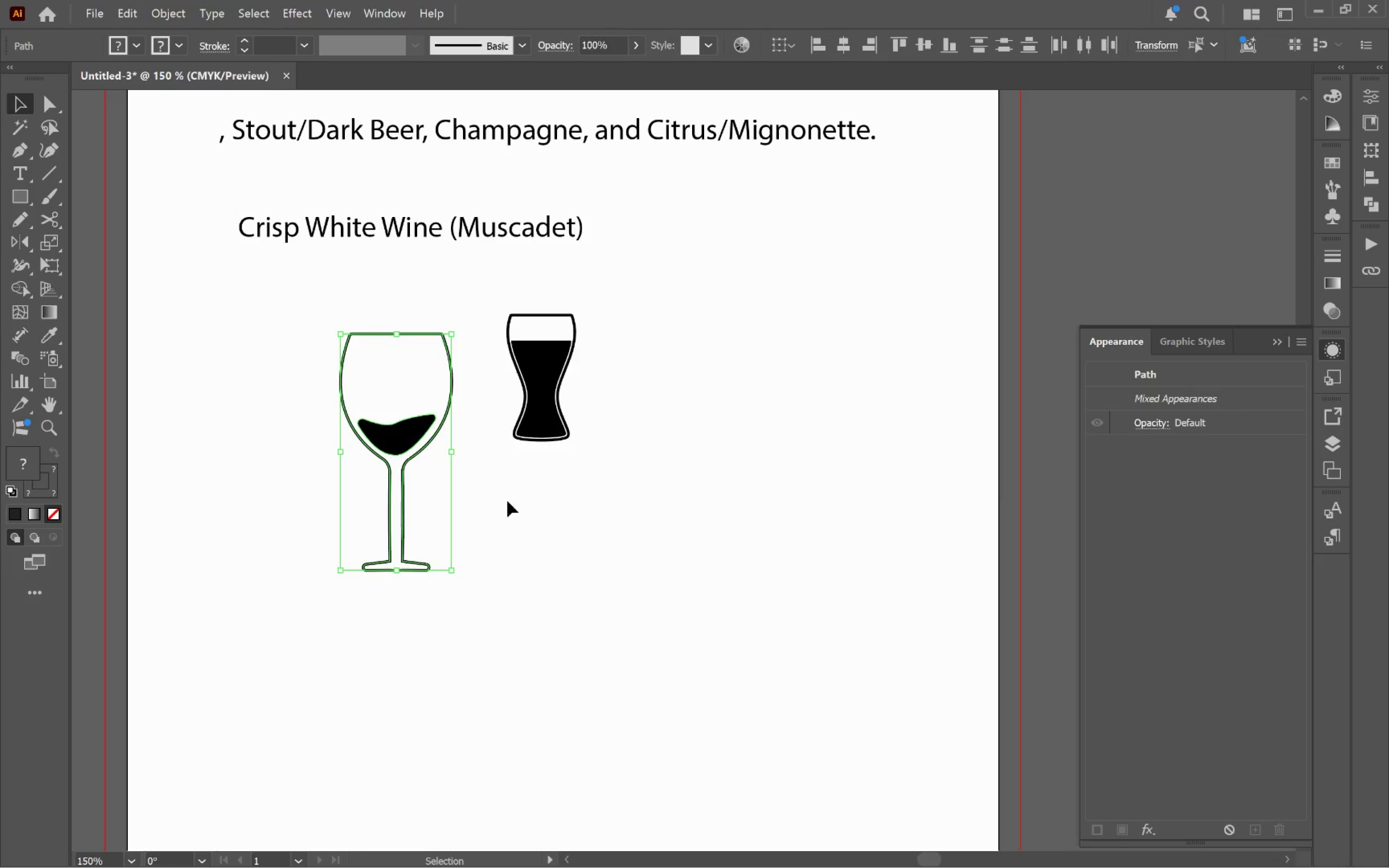 
left_click([497, 496])
 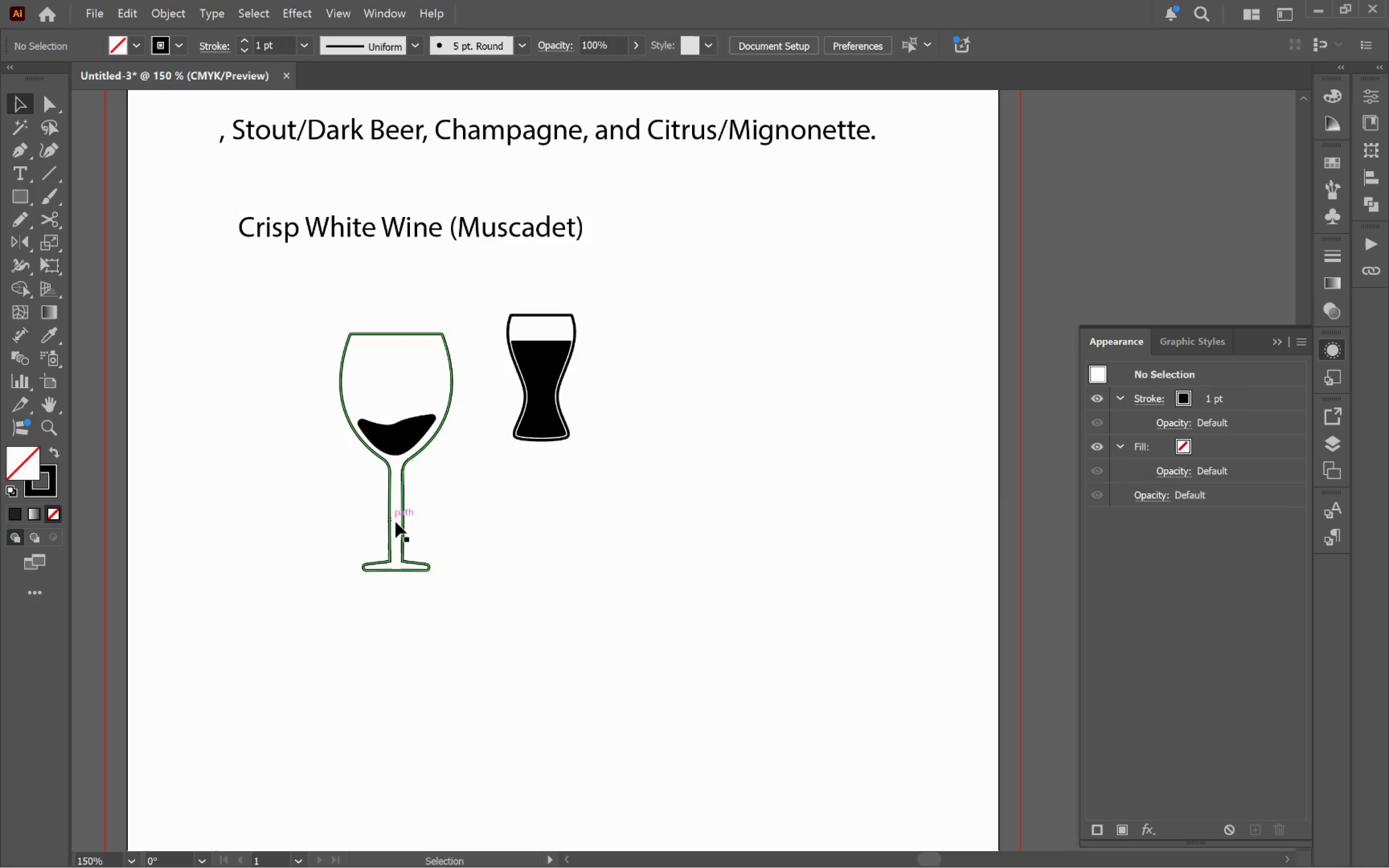 
left_click([404, 525])
 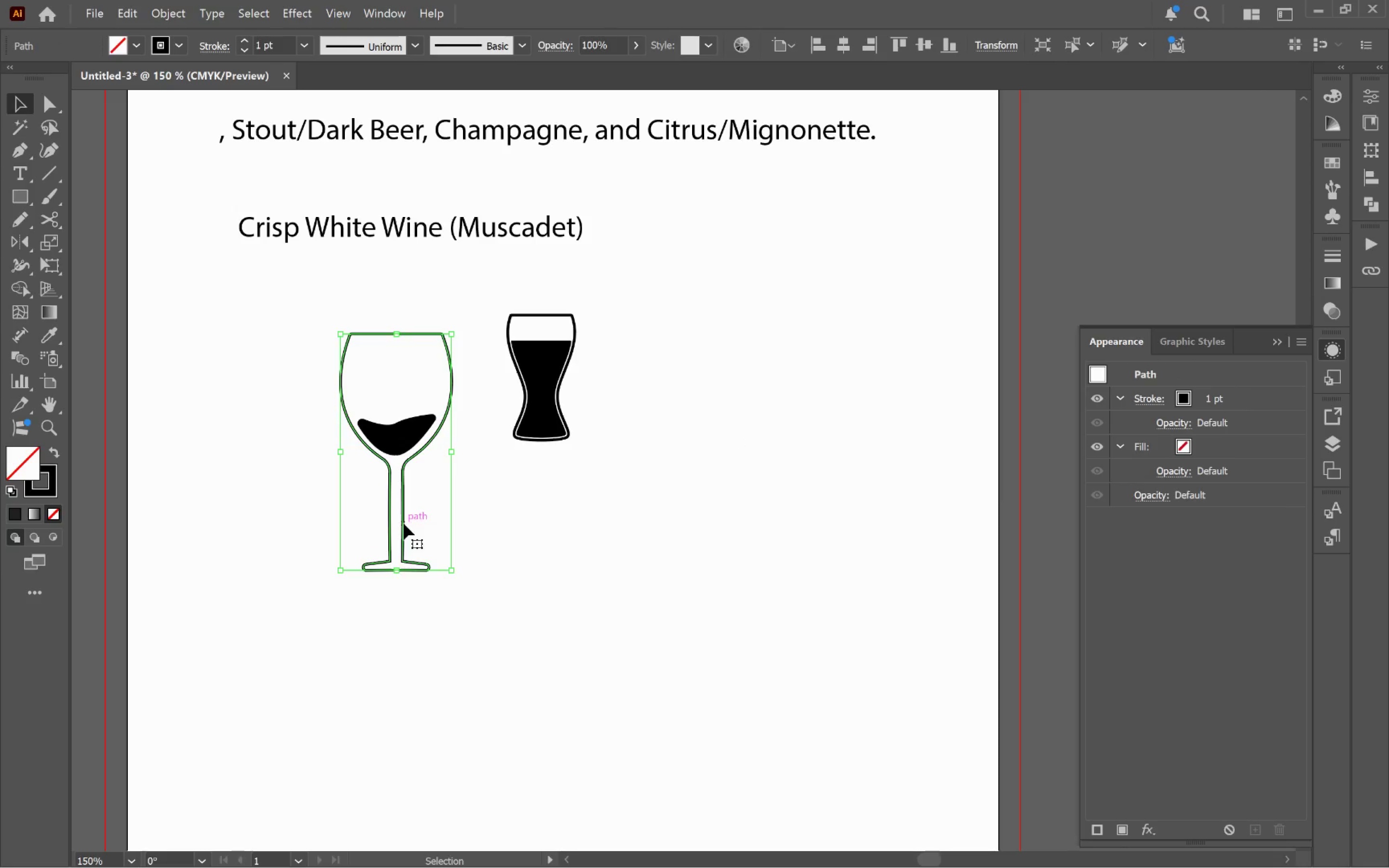 
hold_key(key=AltLeft, duration=1.27)
left_click_drag(start_coordinate=[404, 524], to_coordinate=[750, 532])
 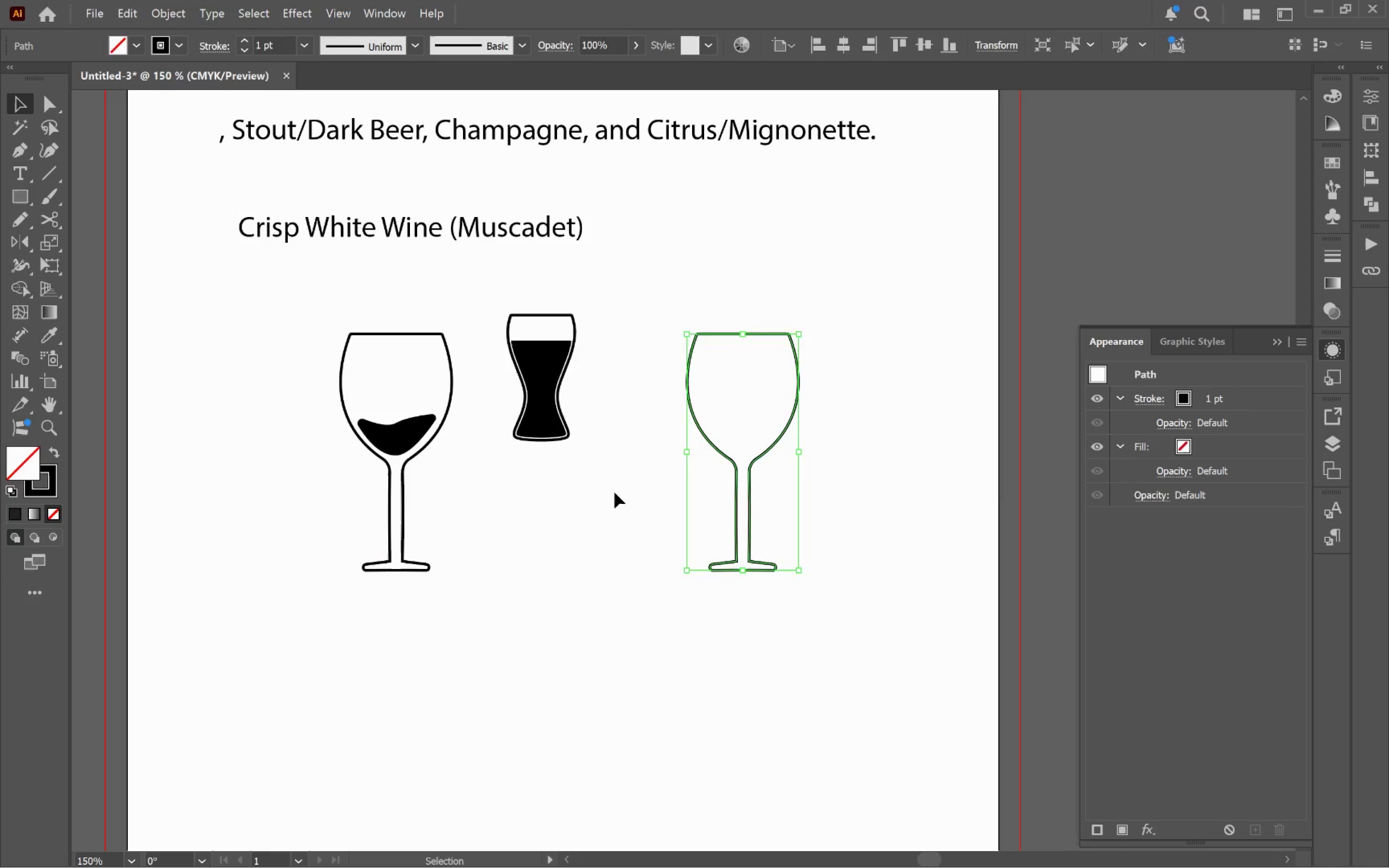 
hold_key(key=ShiftLeft, duration=0.96)
 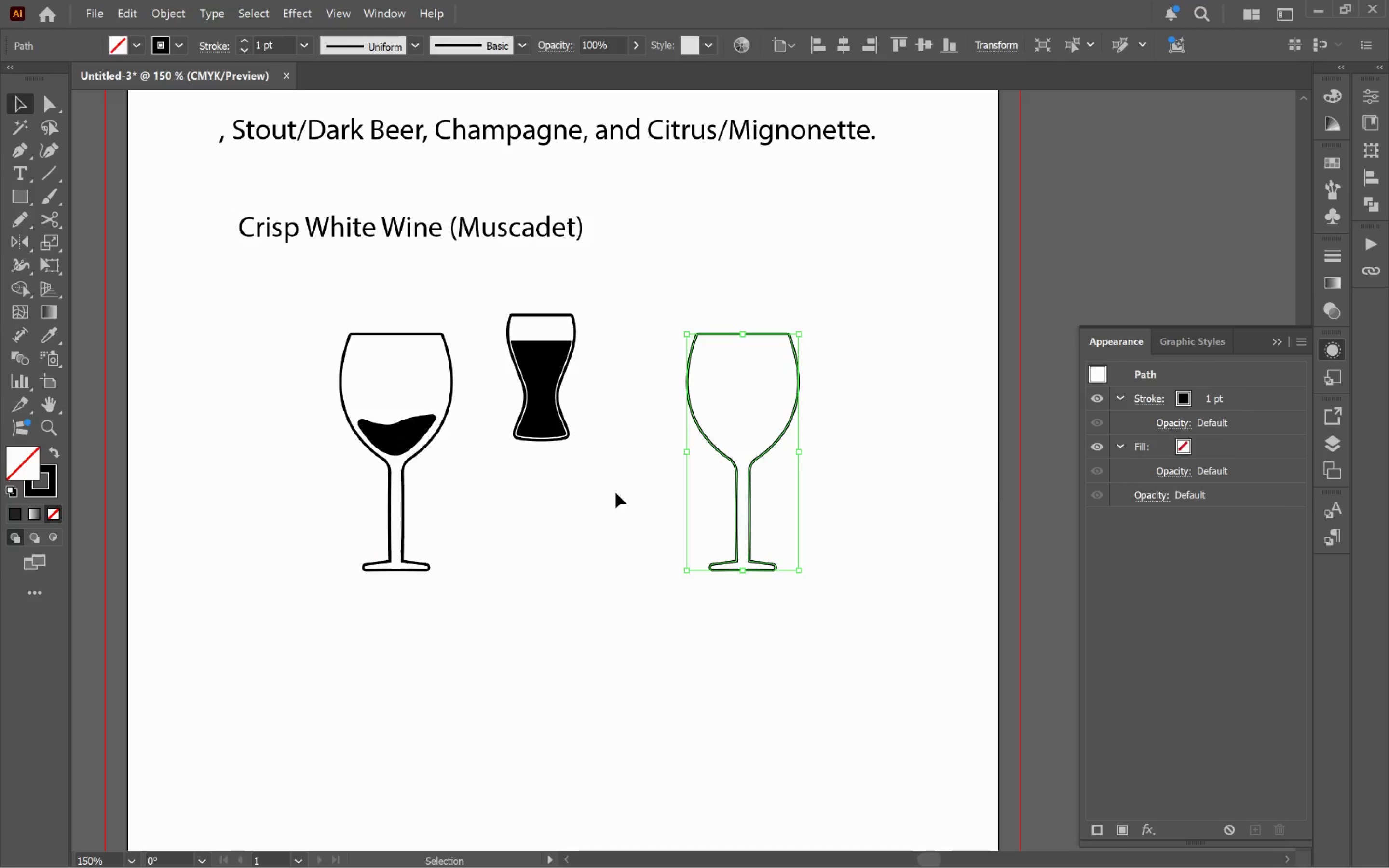 
left_click([614, 492])
 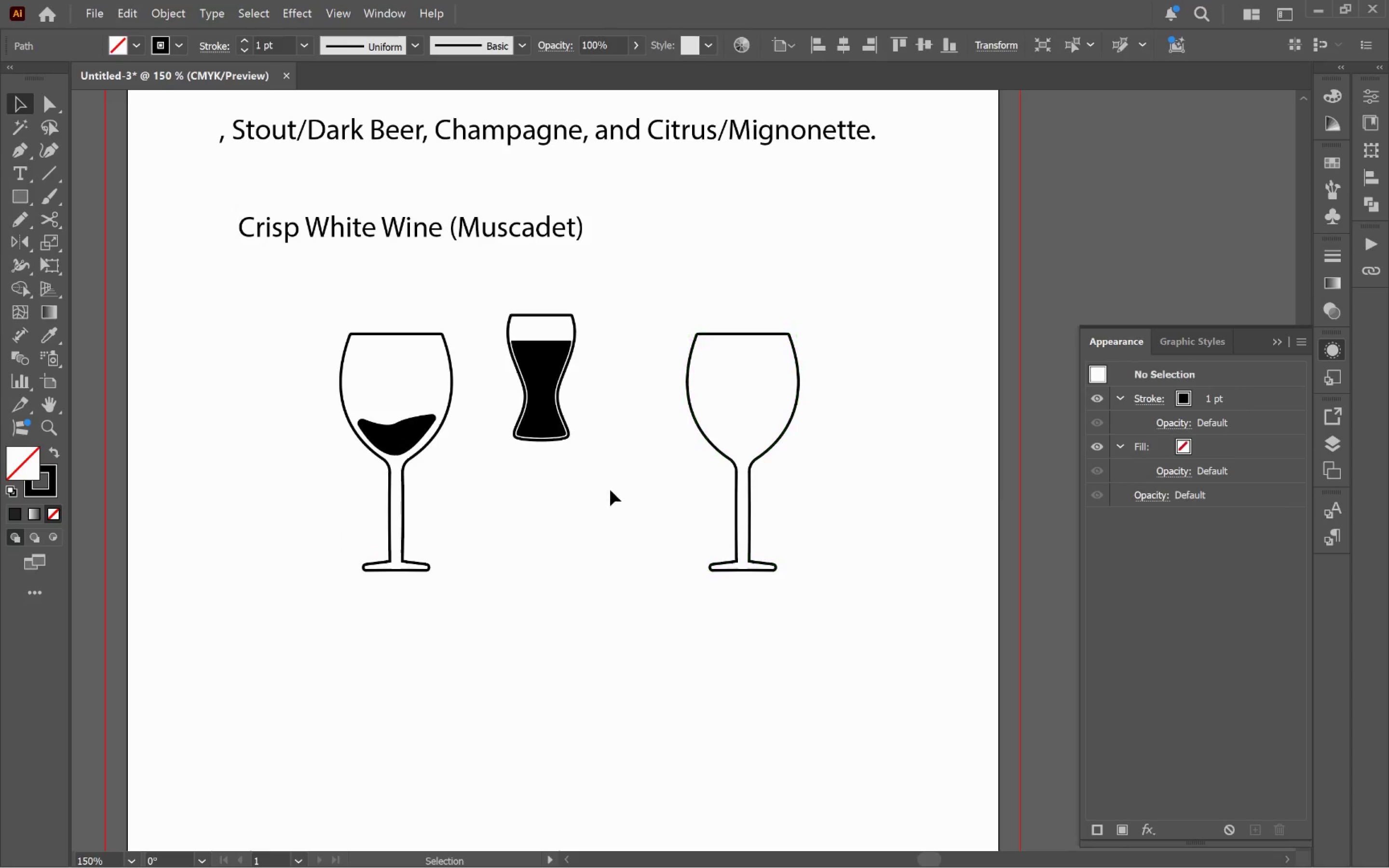 
key(Space)
 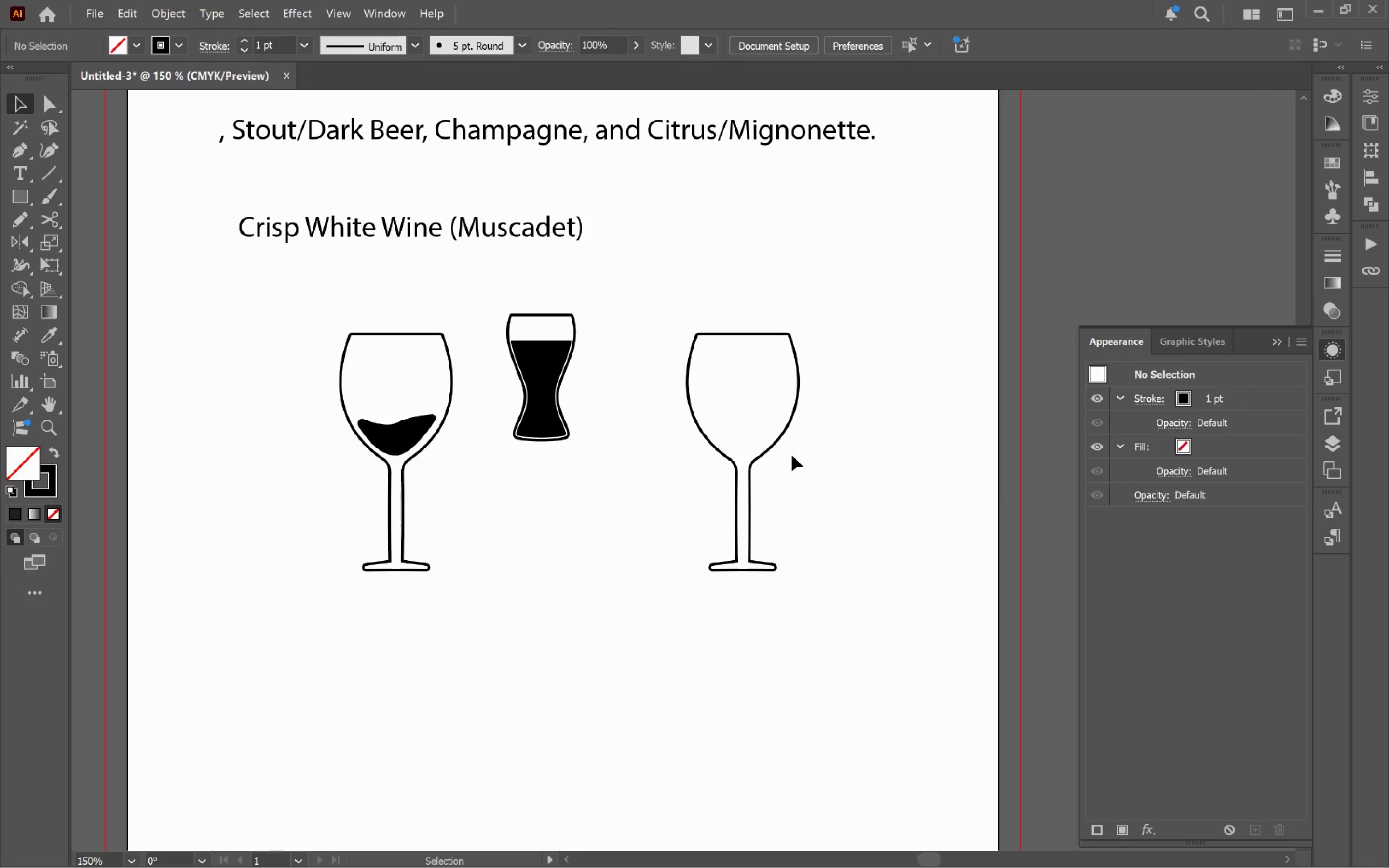 
hold_key(key=AltLeft, duration=0.52)
 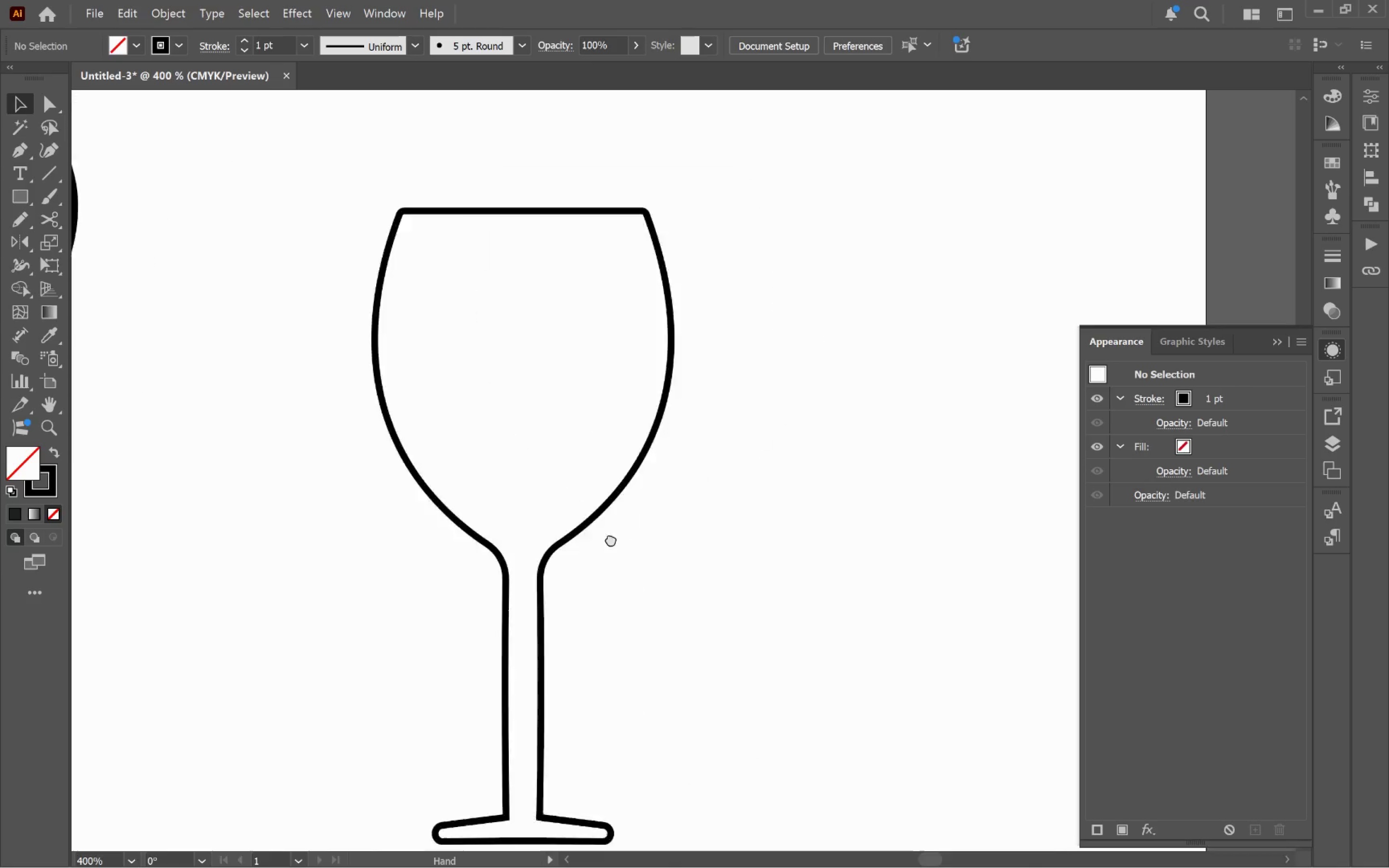 
hold_key(key=Space, duration=0.94)
 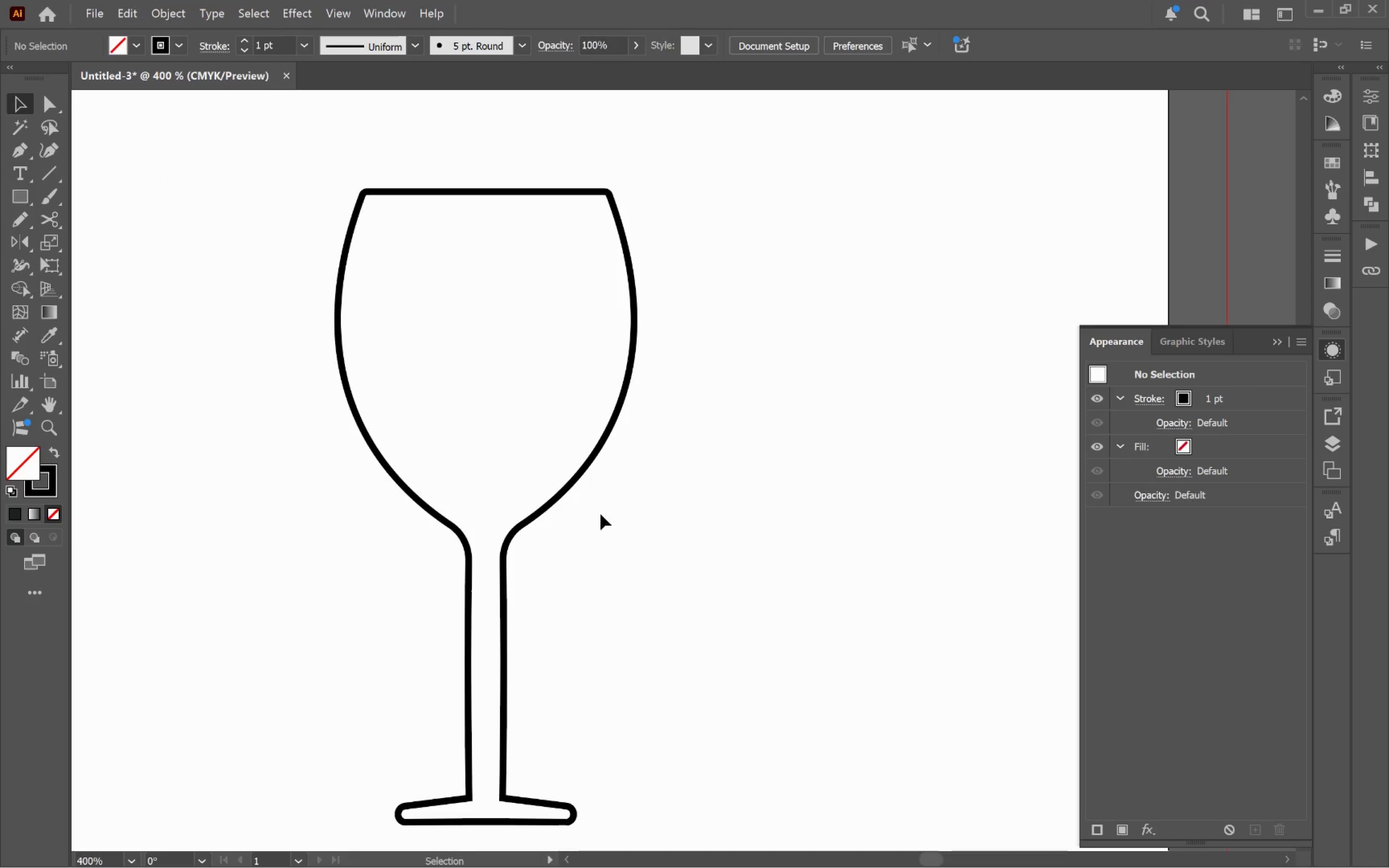 
left_click_drag(start_coordinate=[803, 463], to_coordinate=[600, 514])
 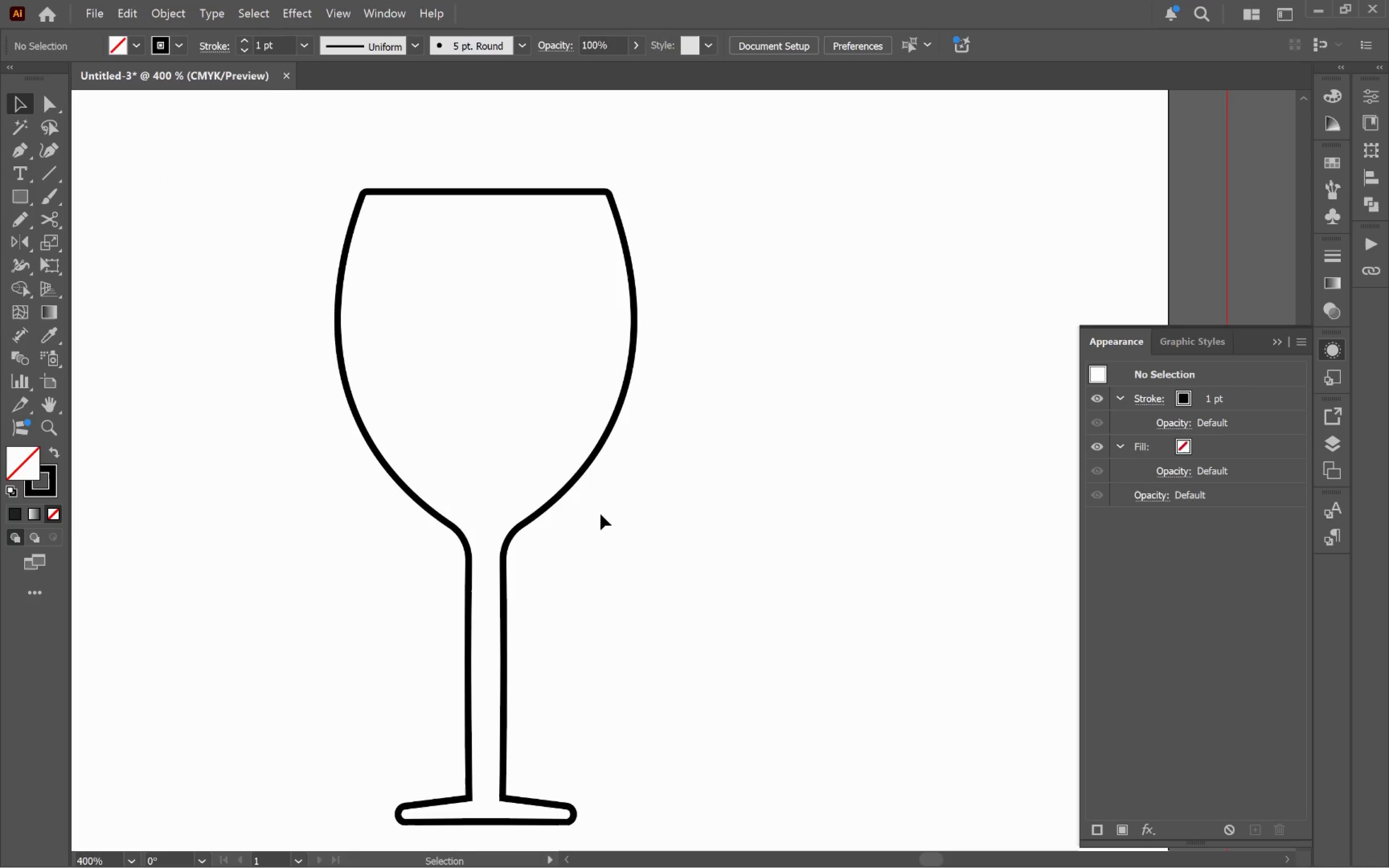 
scroll: coordinate [775, 450], scroll_direction: up, amount: 3.0
 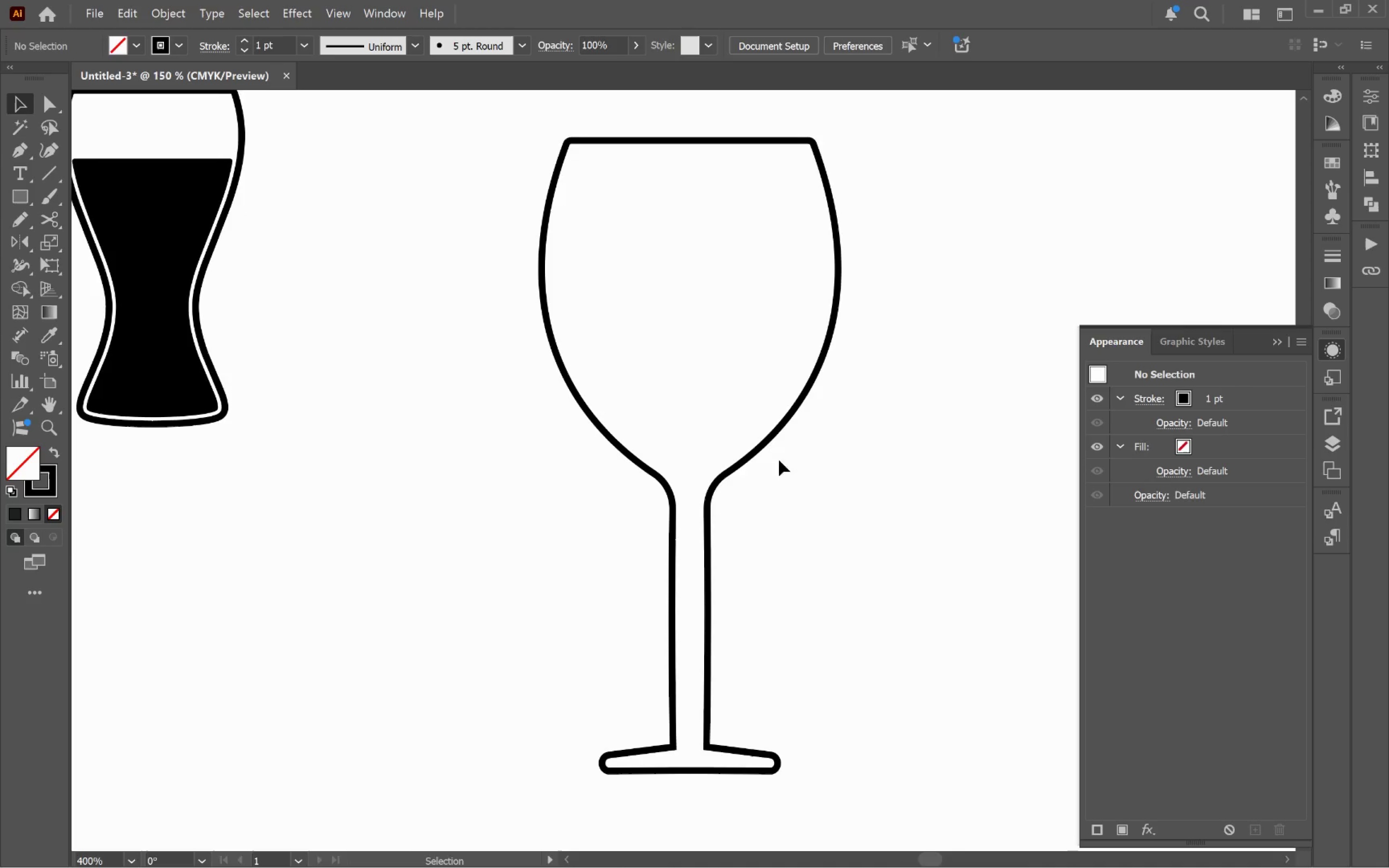 
key(A)
 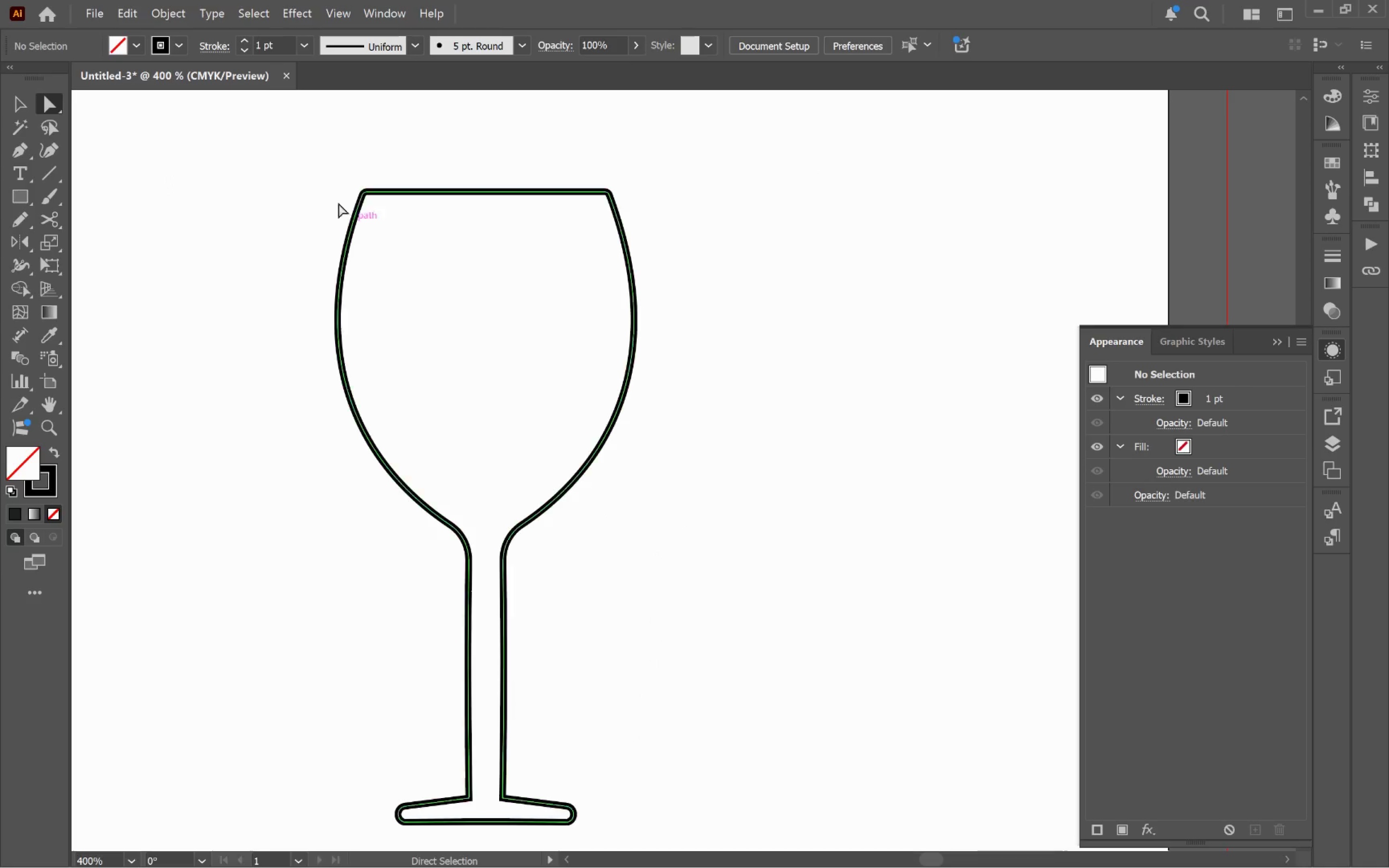 
left_click_drag(start_coordinate=[277, 142], to_coordinate=[768, 253])
 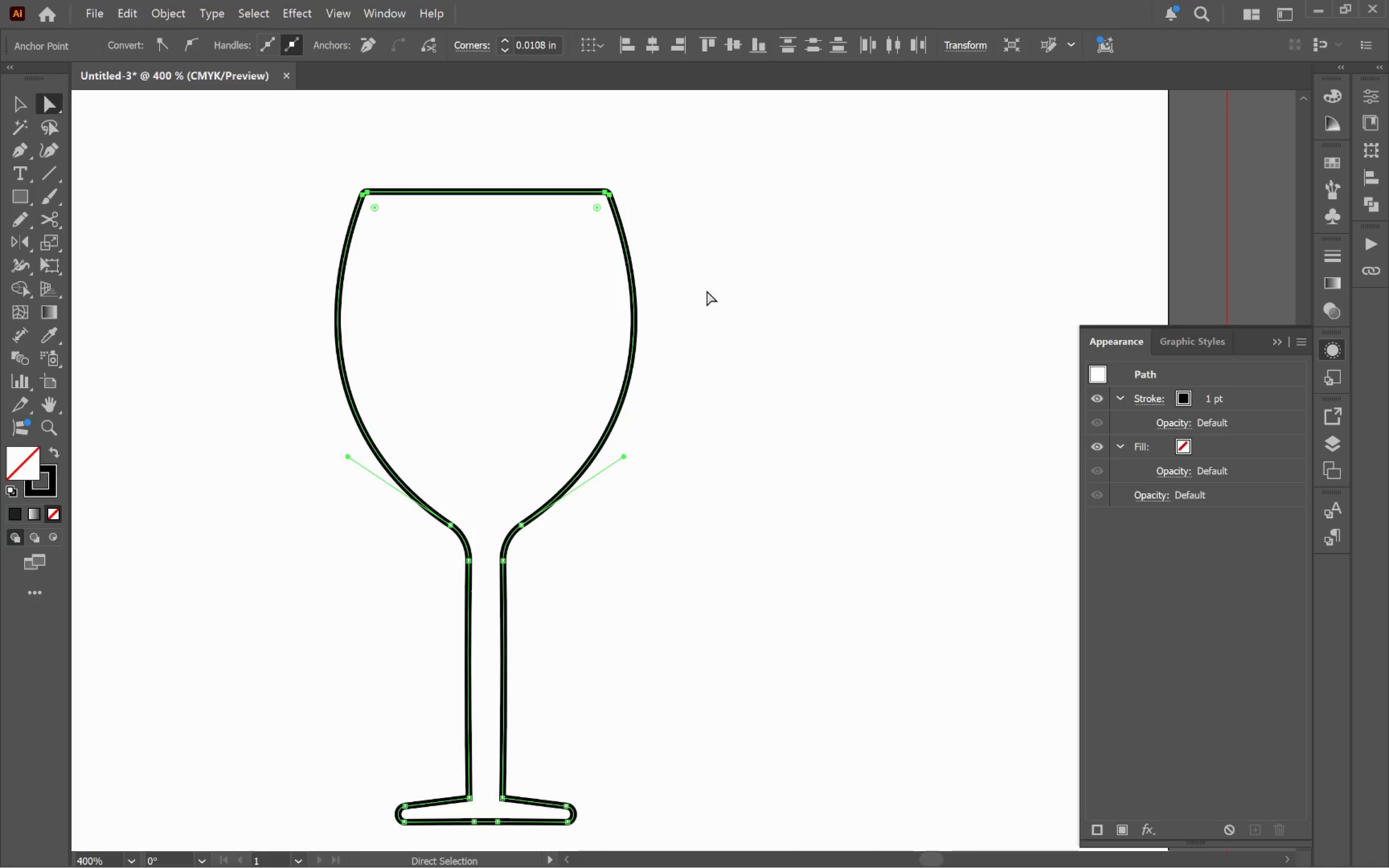 
hold_key(key=AltLeft, duration=0.4)
 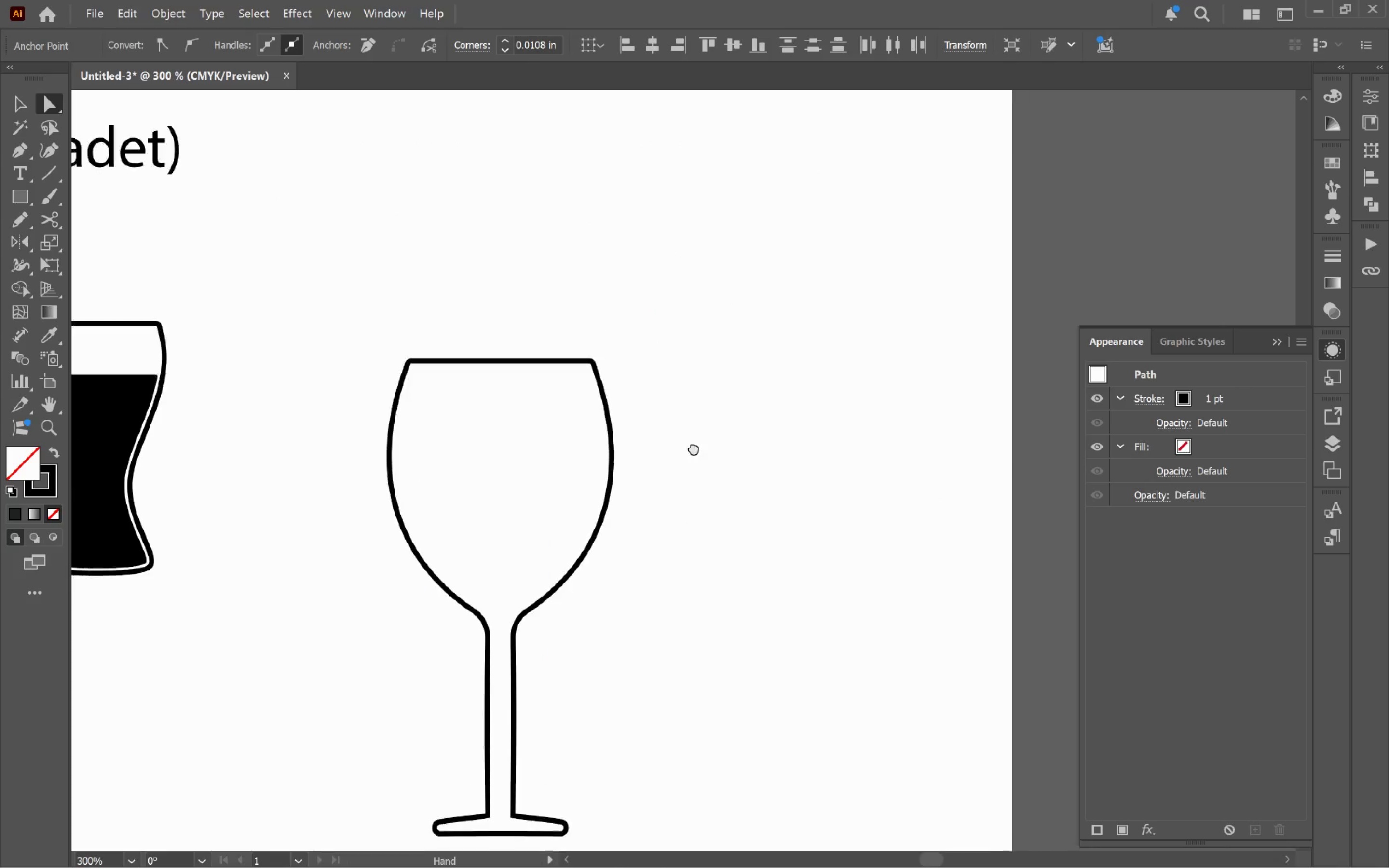 
hold_key(key=Space, duration=0.6)
 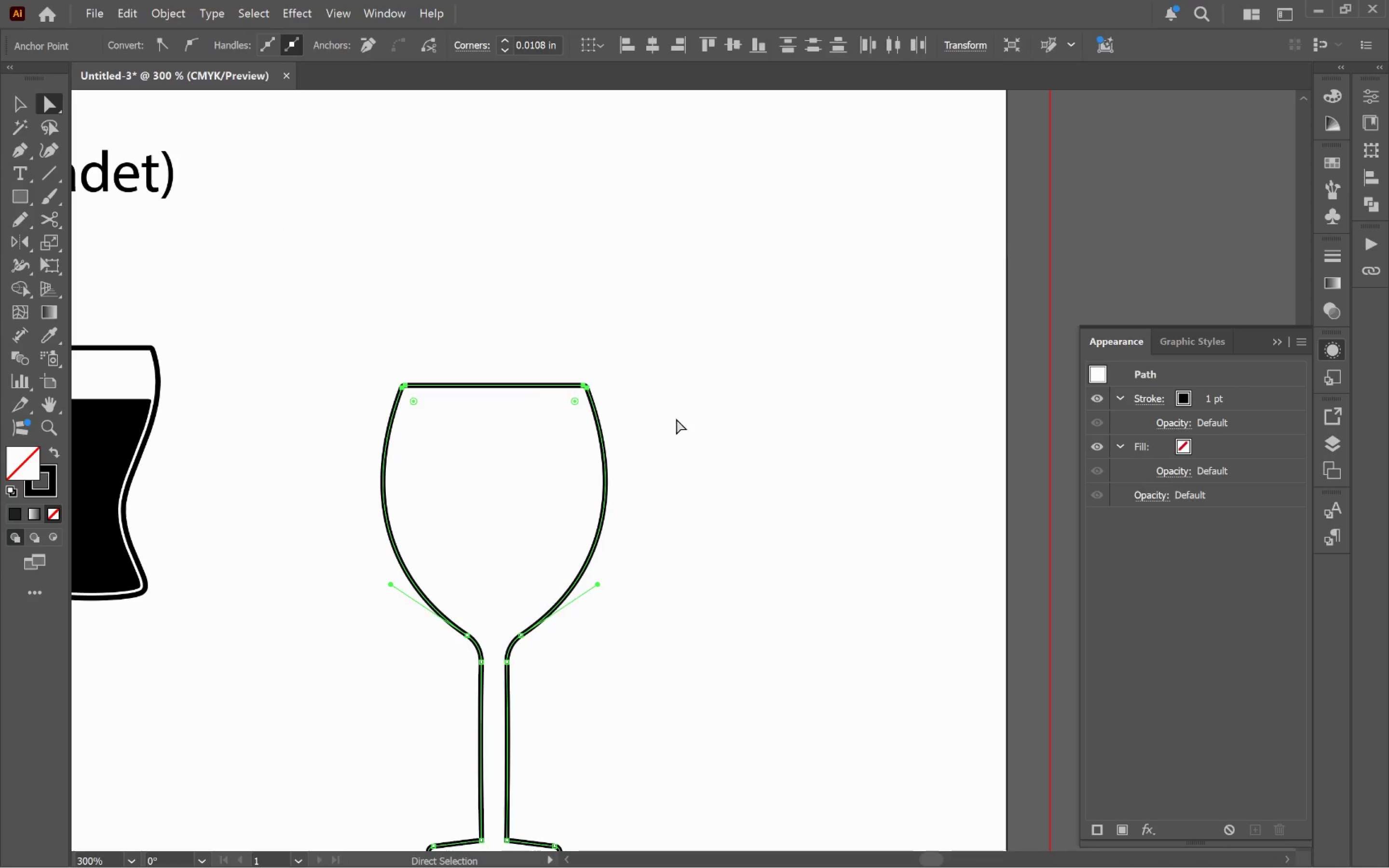 
scroll: coordinate [704, 310], scroll_direction: down, amount: 1.0
 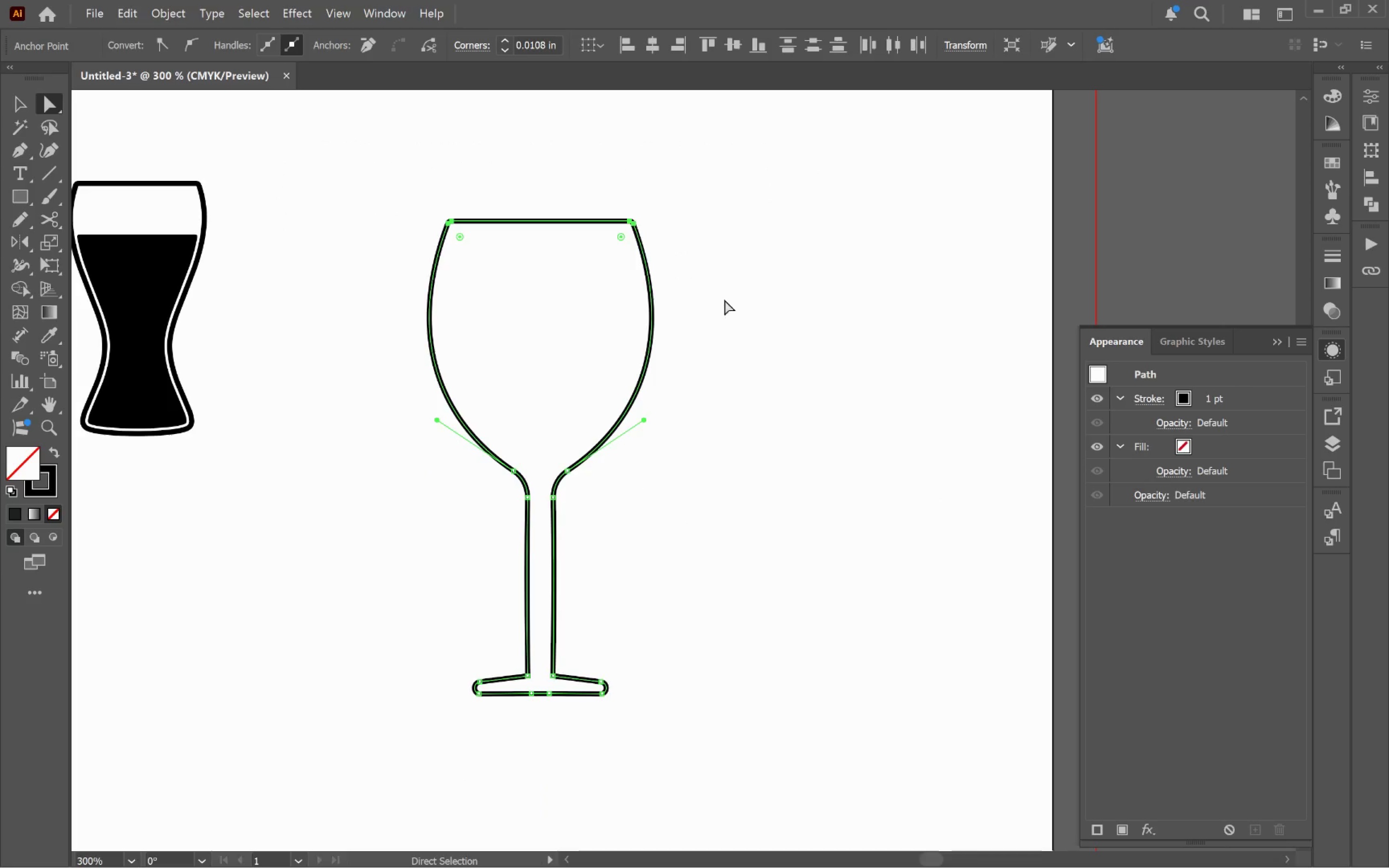 
left_click_drag(start_coordinate=[735, 299], to_coordinate=[688, 464])
 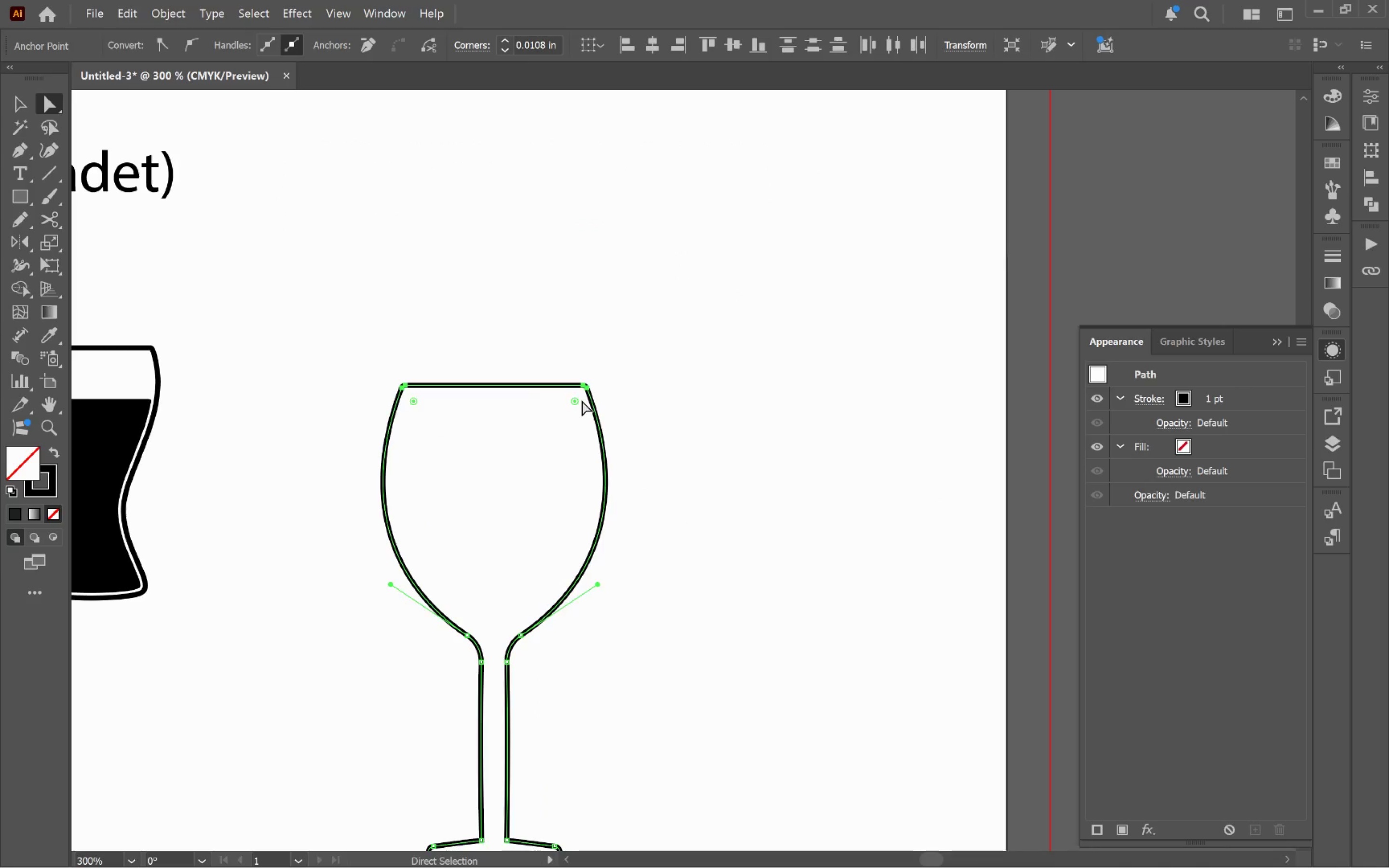 
left_click_drag(start_coordinate=[577, 400], to_coordinate=[633, 371])
 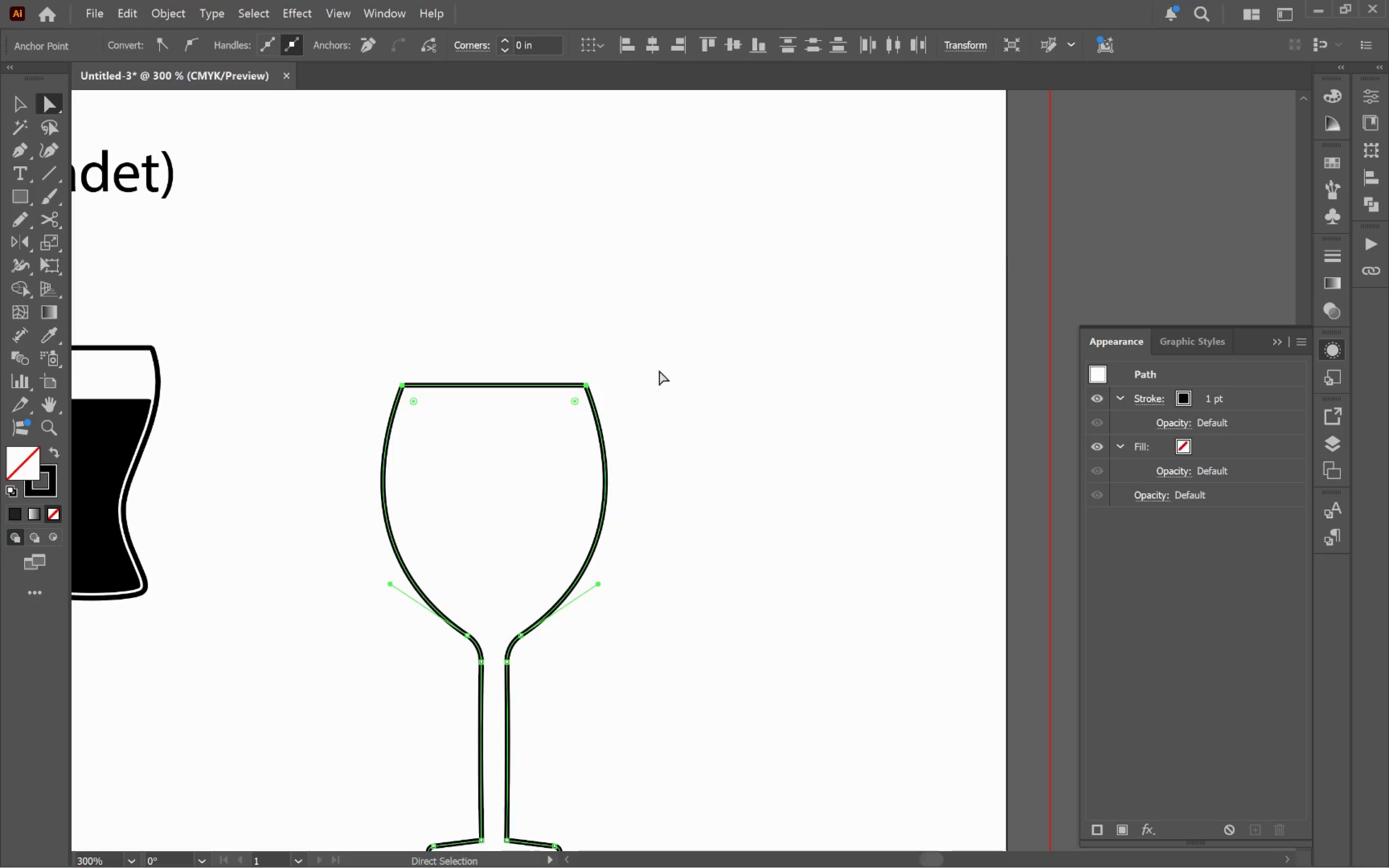 
hold_key(key=AltLeft, duration=1.92)
scroll: coordinate [583, 391], scroll_direction: up, amount: 5.0
 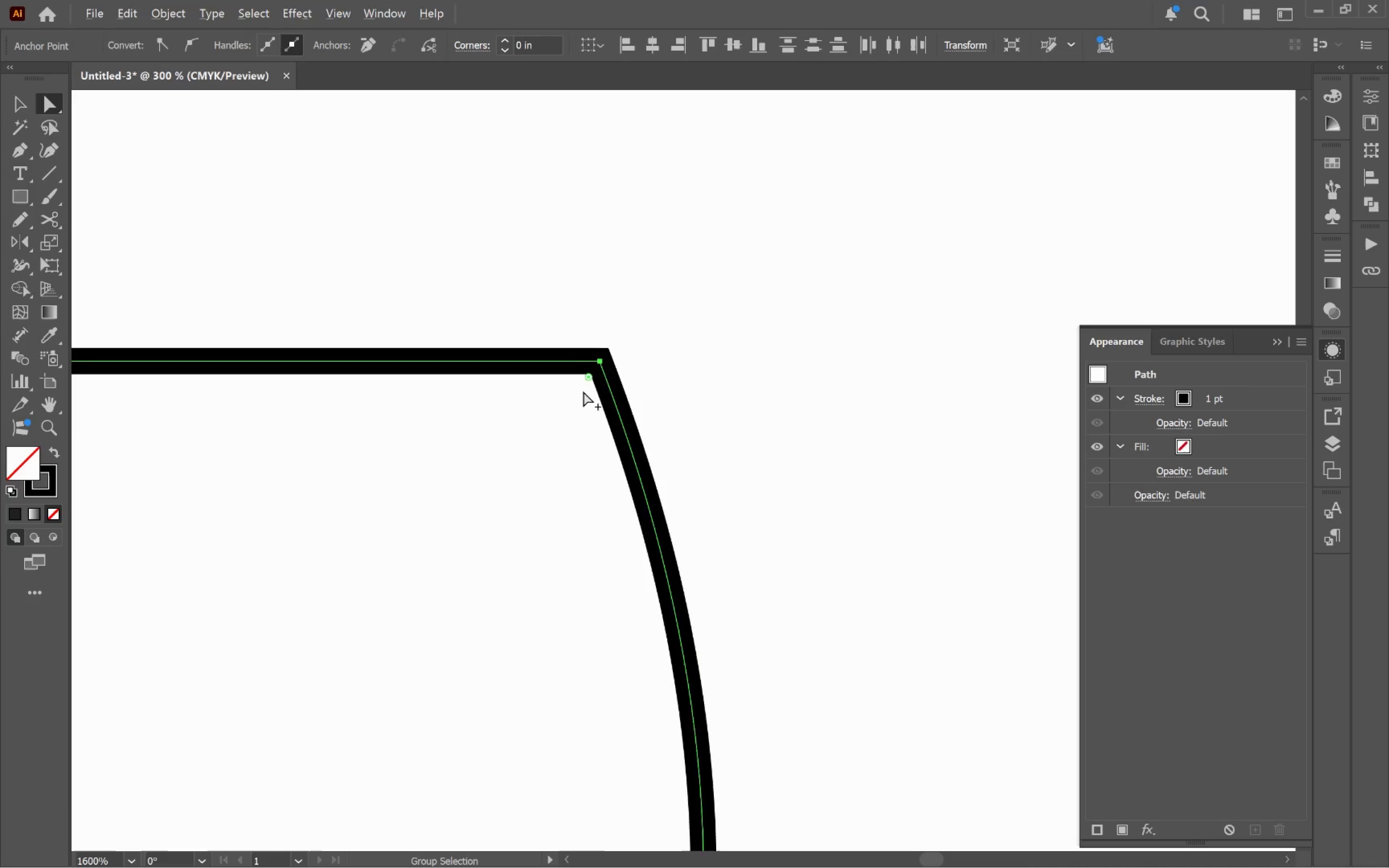 
scroll: coordinate [626, 394], scroll_direction: down, amount: 5.0
 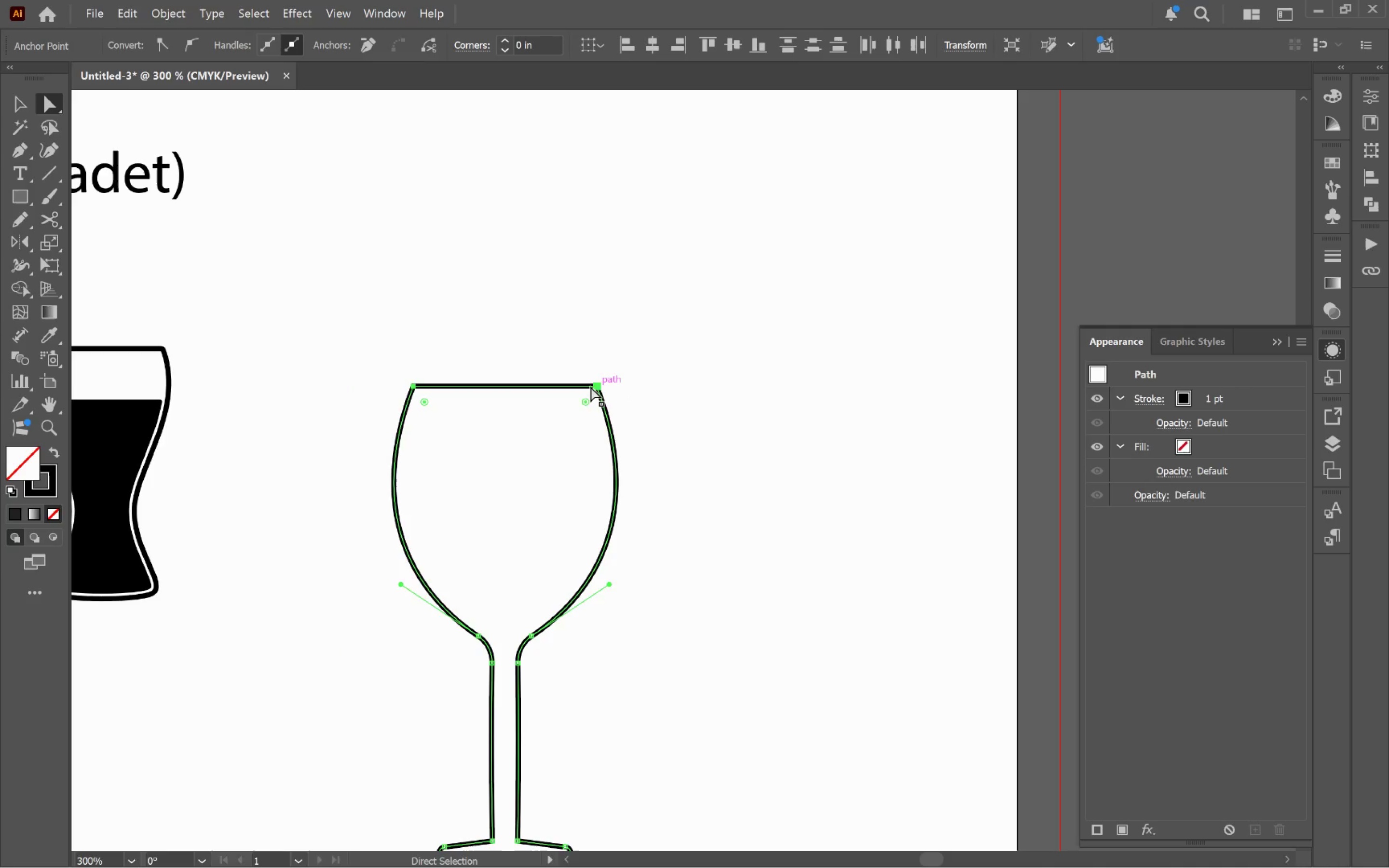 
left_click_drag(start_coordinate=[596, 385], to_coordinate=[601, 261])
 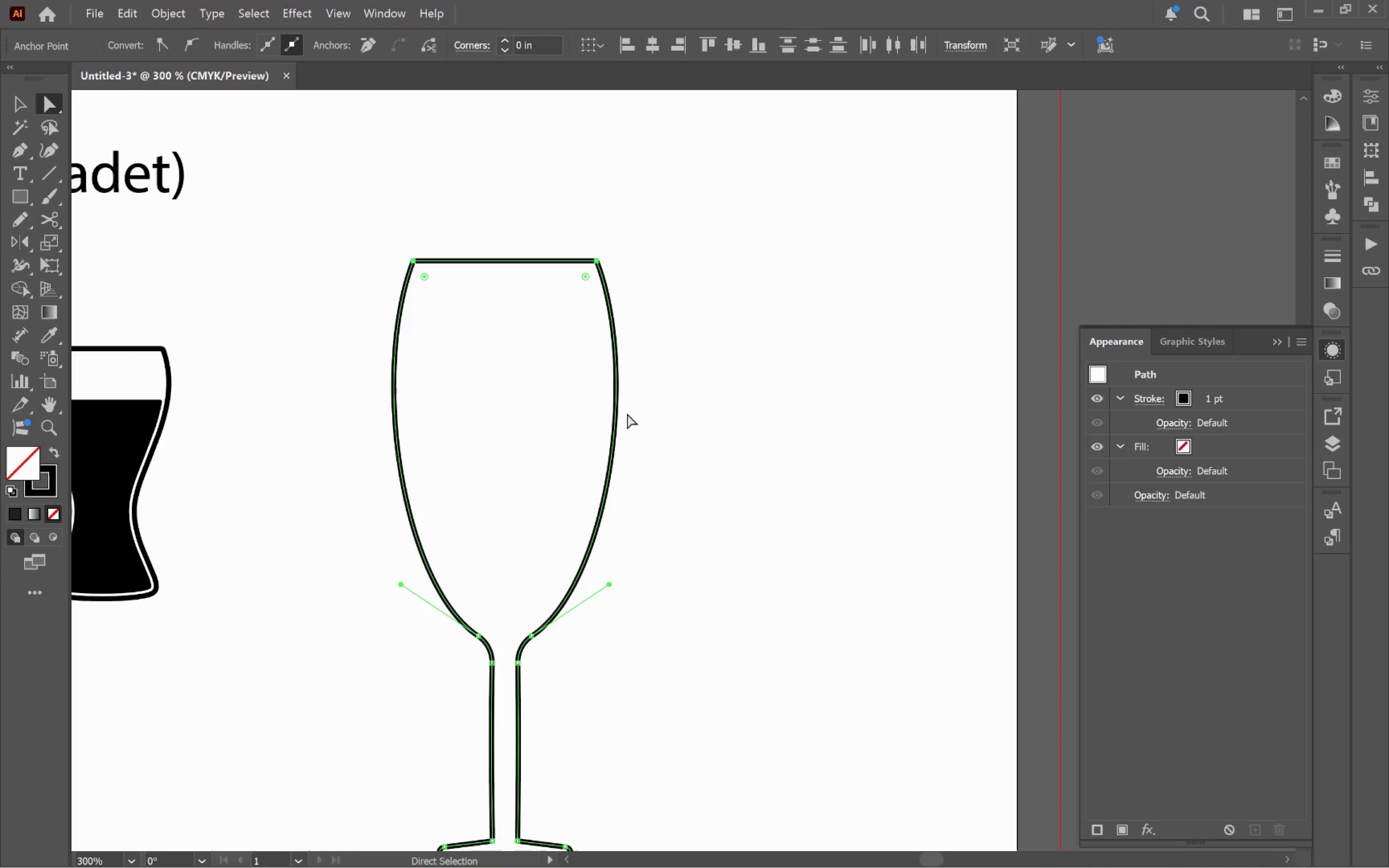 
hold_key(key=ShiftLeft, duration=3.01)
 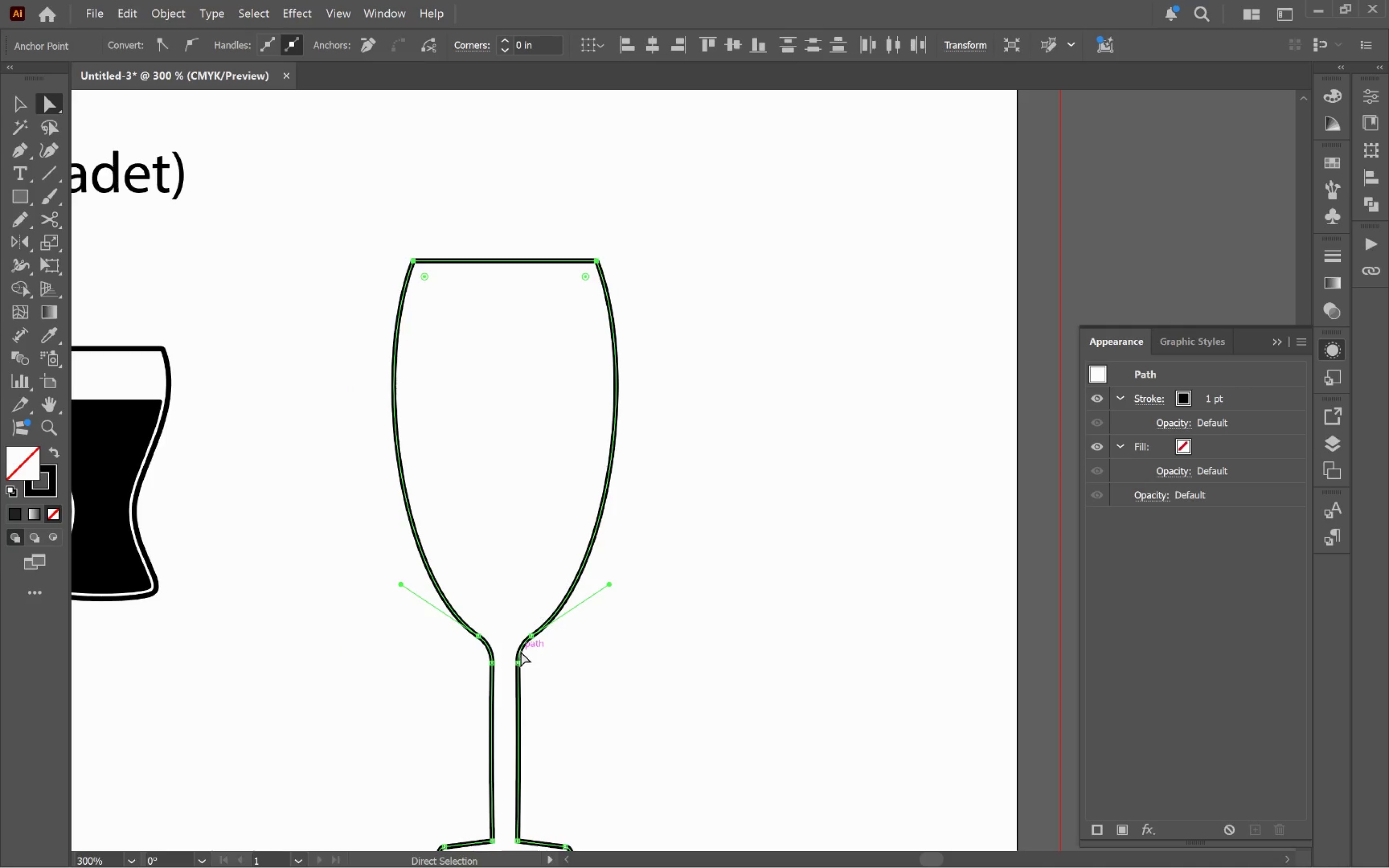 
left_click_drag(start_coordinate=[622, 608], to_coordinate=[384, 706])
 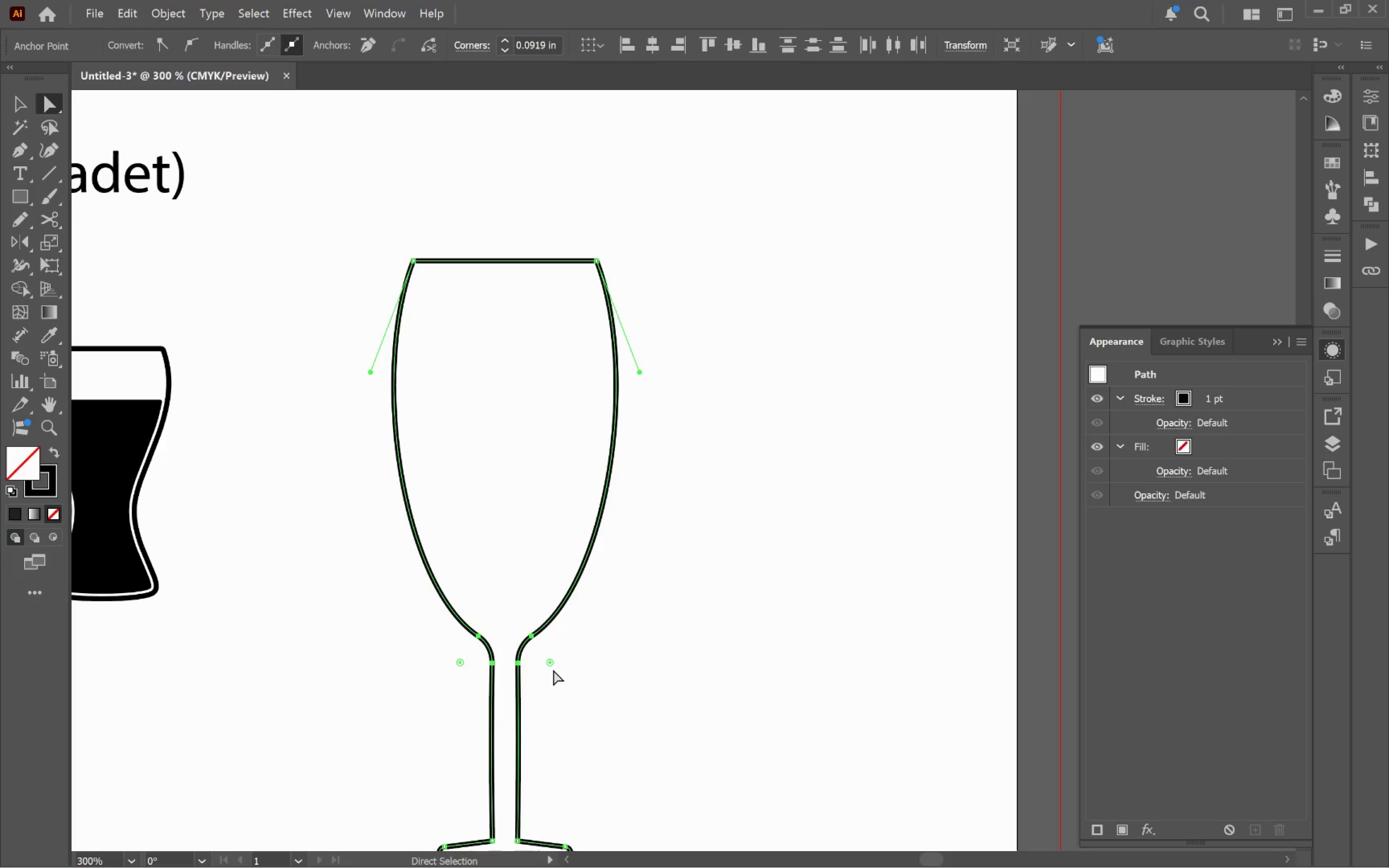 
left_click_drag(start_coordinate=[554, 666], to_coordinate=[532, 649])
 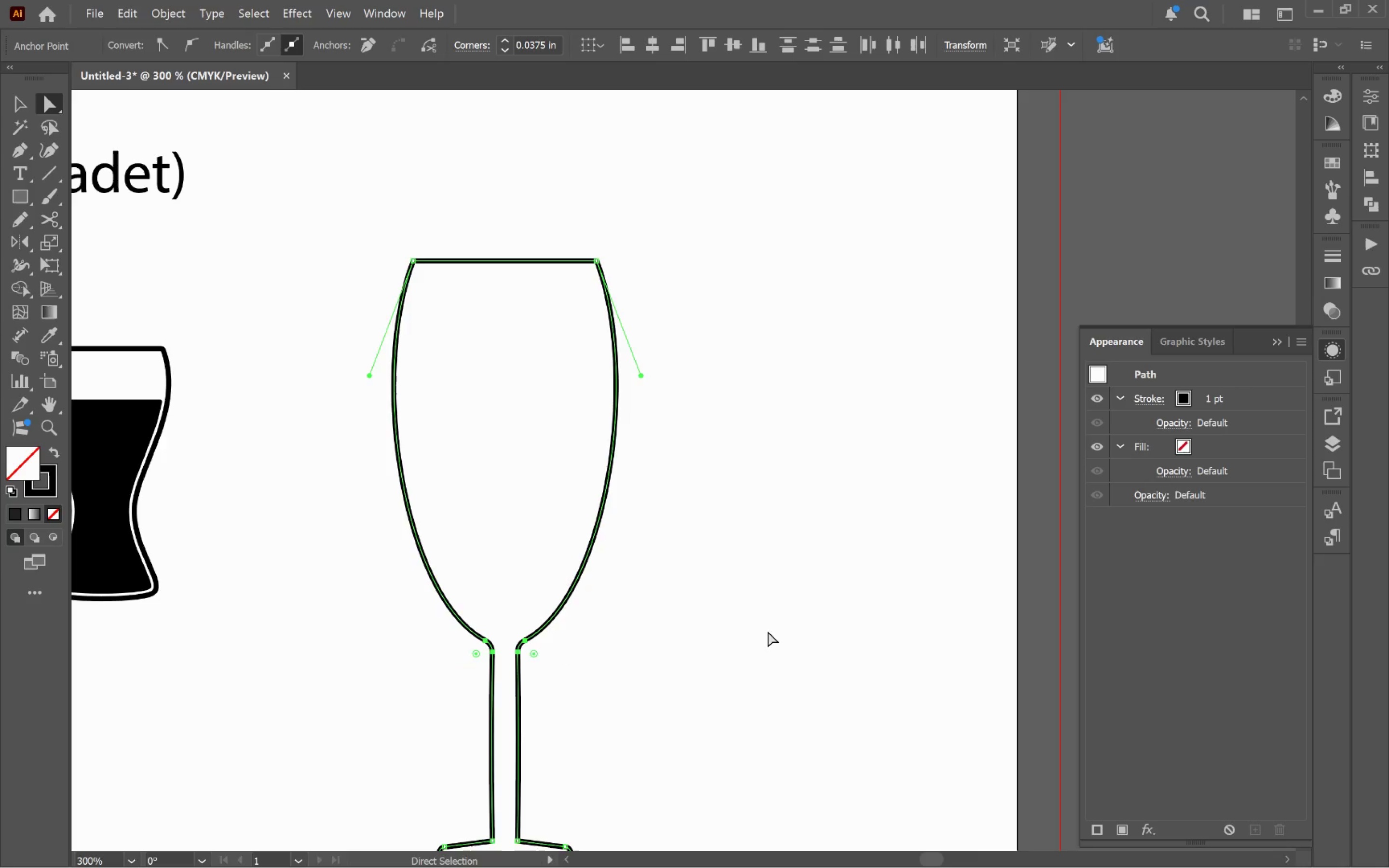 
left_click([769, 631])
 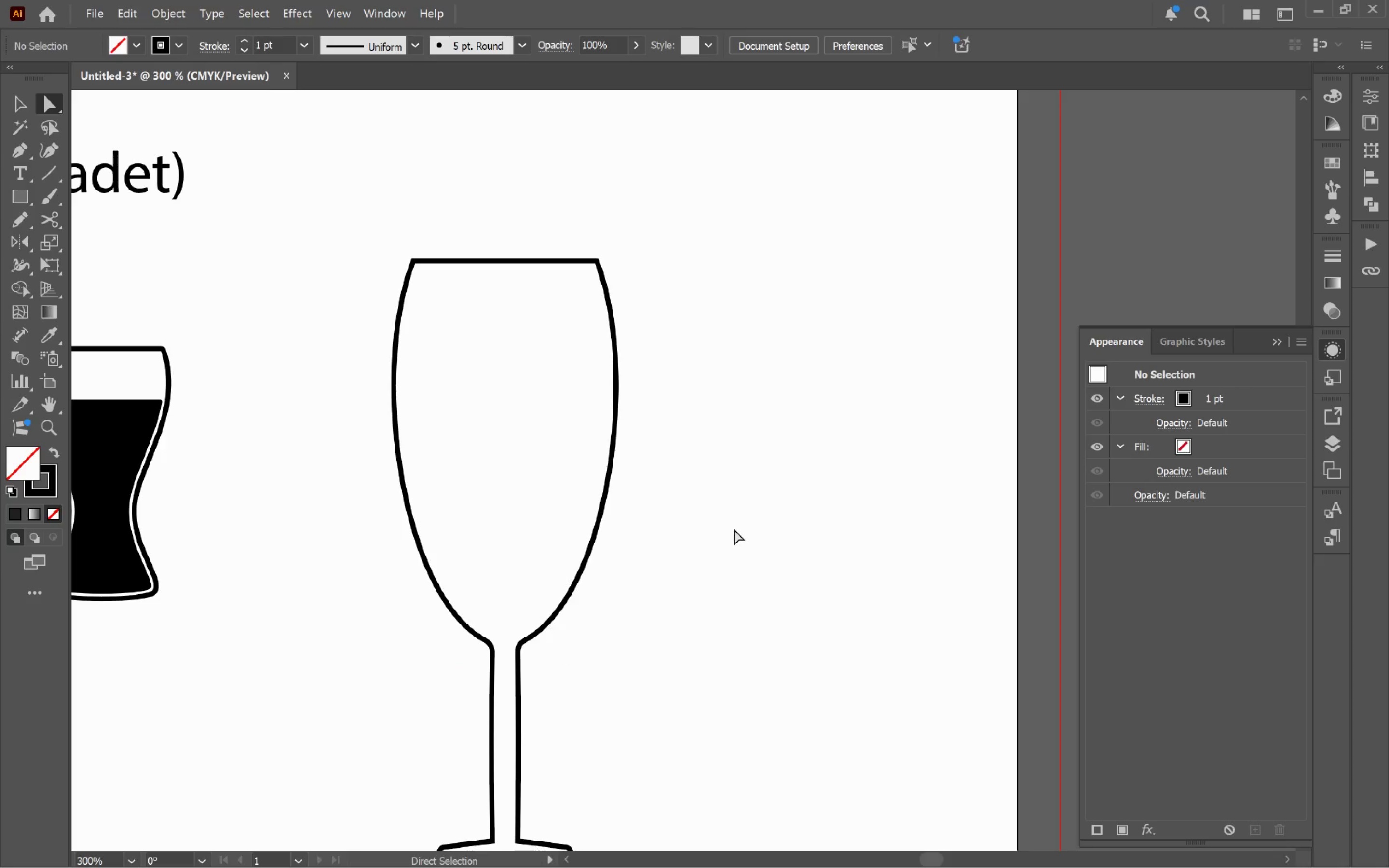 
hold_key(key=AltLeft, duration=0.47)
 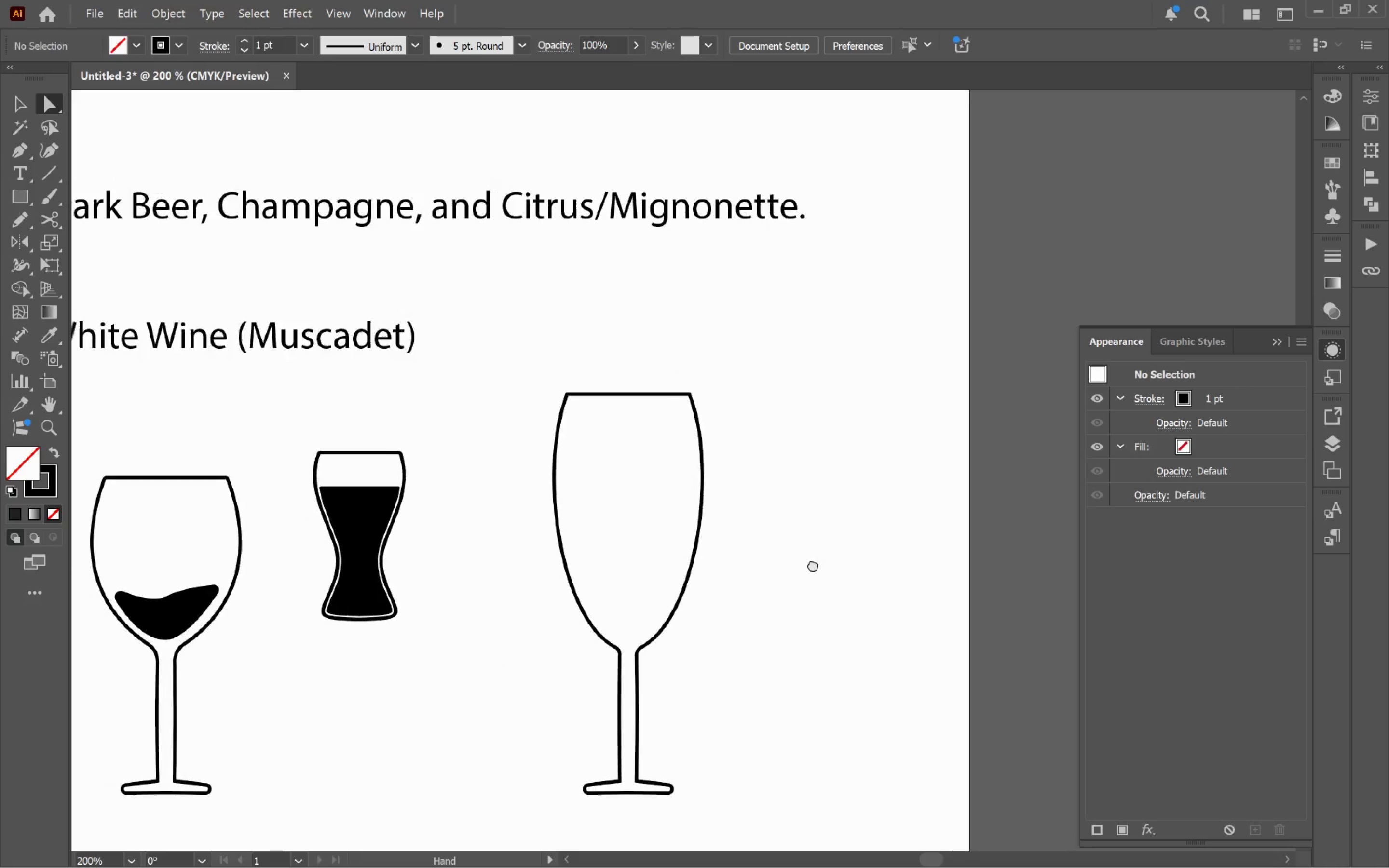 
hold_key(key=Space, duration=0.58)
 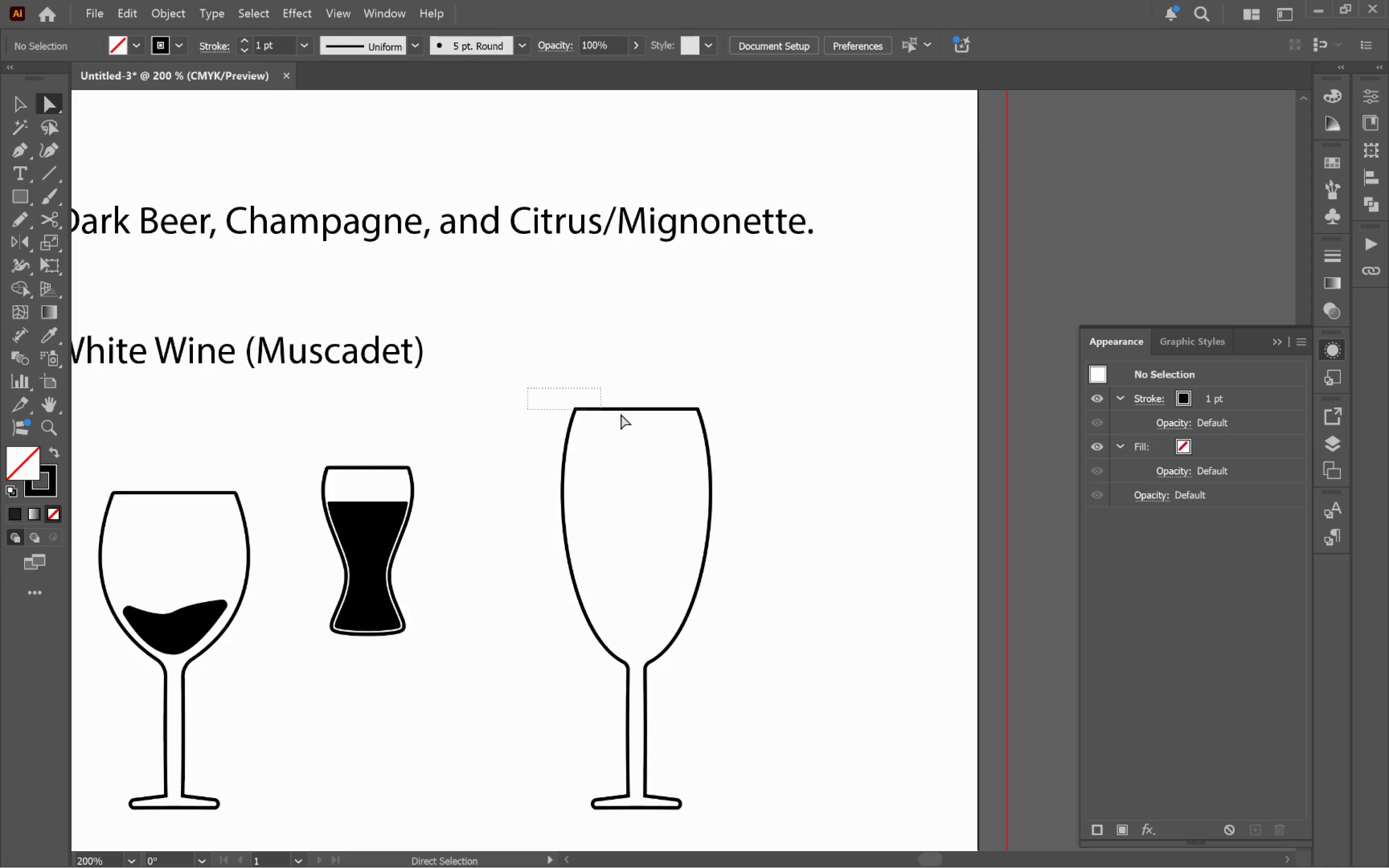 
scroll: coordinate [742, 523], scroll_direction: down, amount: 1.0
 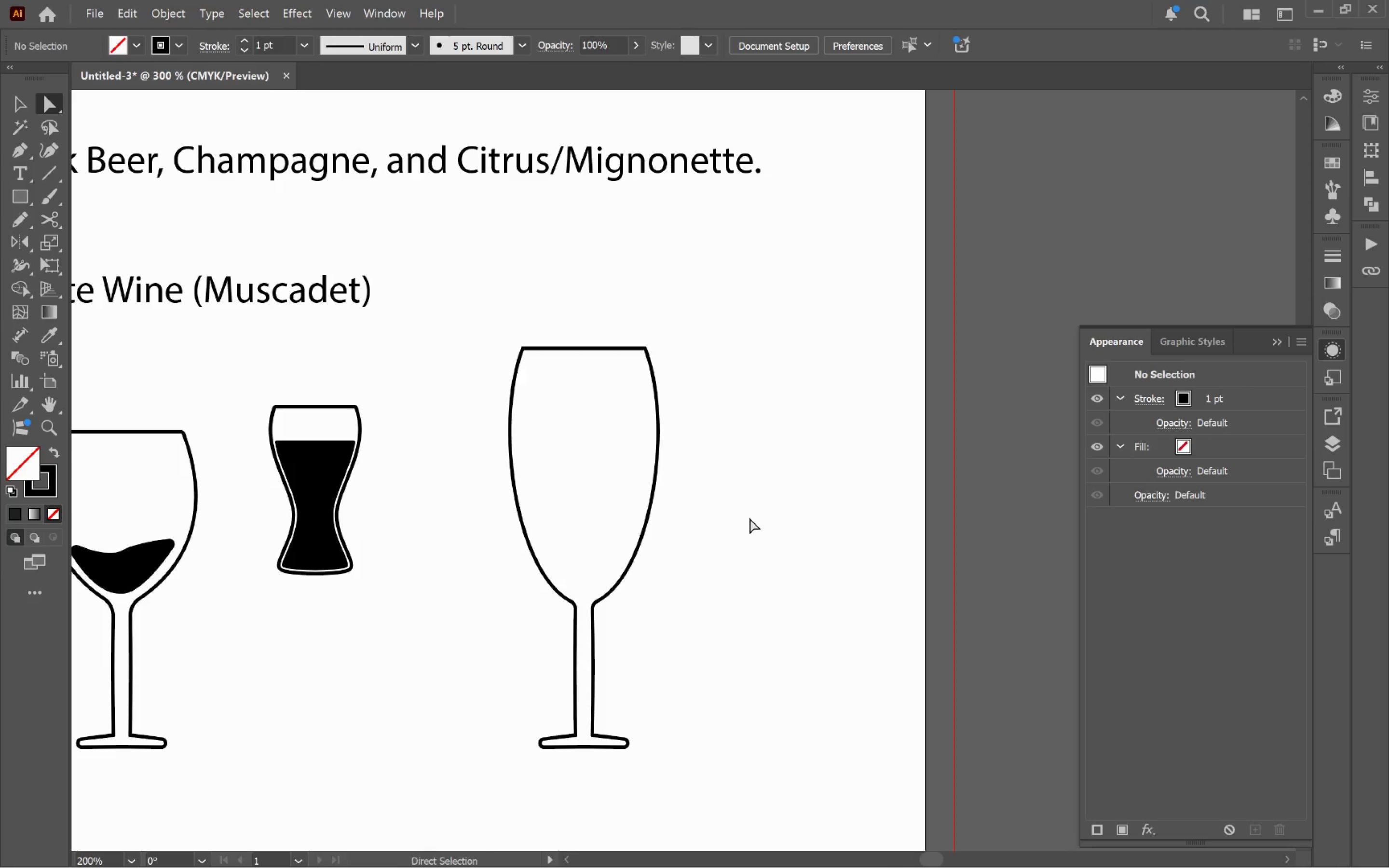 
left_click_drag(start_coordinate=[765, 514], to_coordinate=[818, 575])
 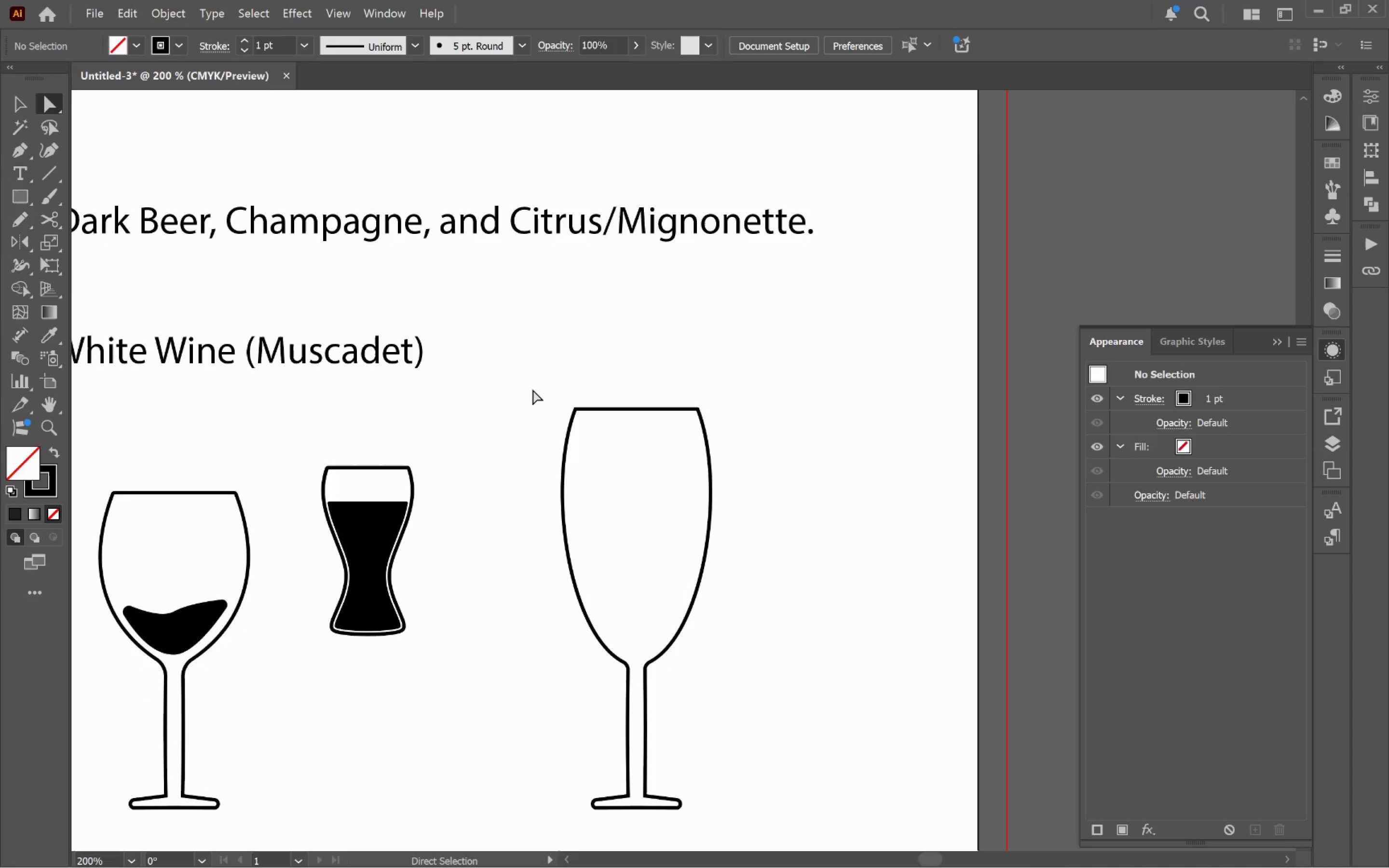 
left_click_drag(start_coordinate=[528, 389], to_coordinate=[753, 443])
 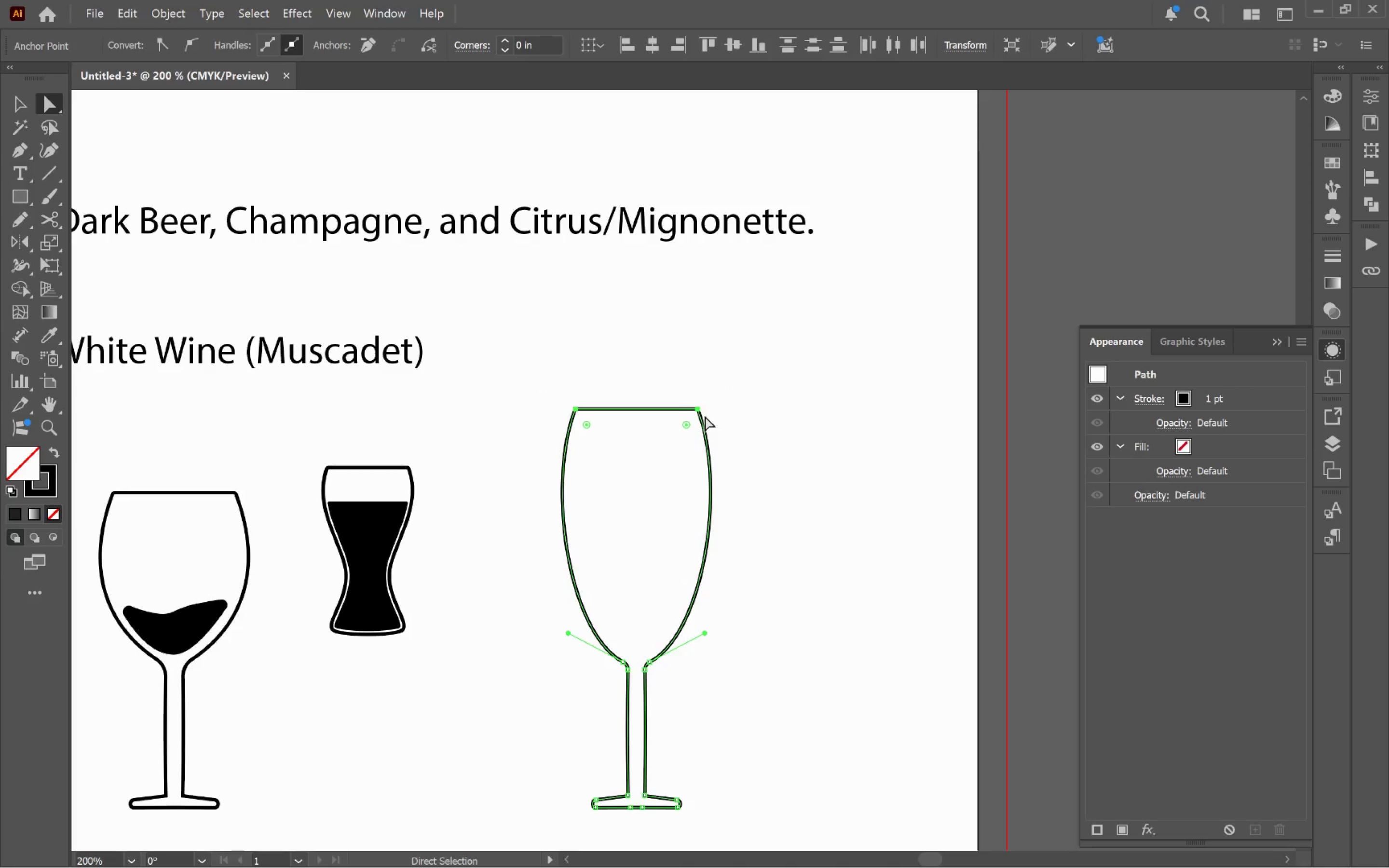 
left_click_drag(start_coordinate=[699, 412], to_coordinate=[710, 350])
 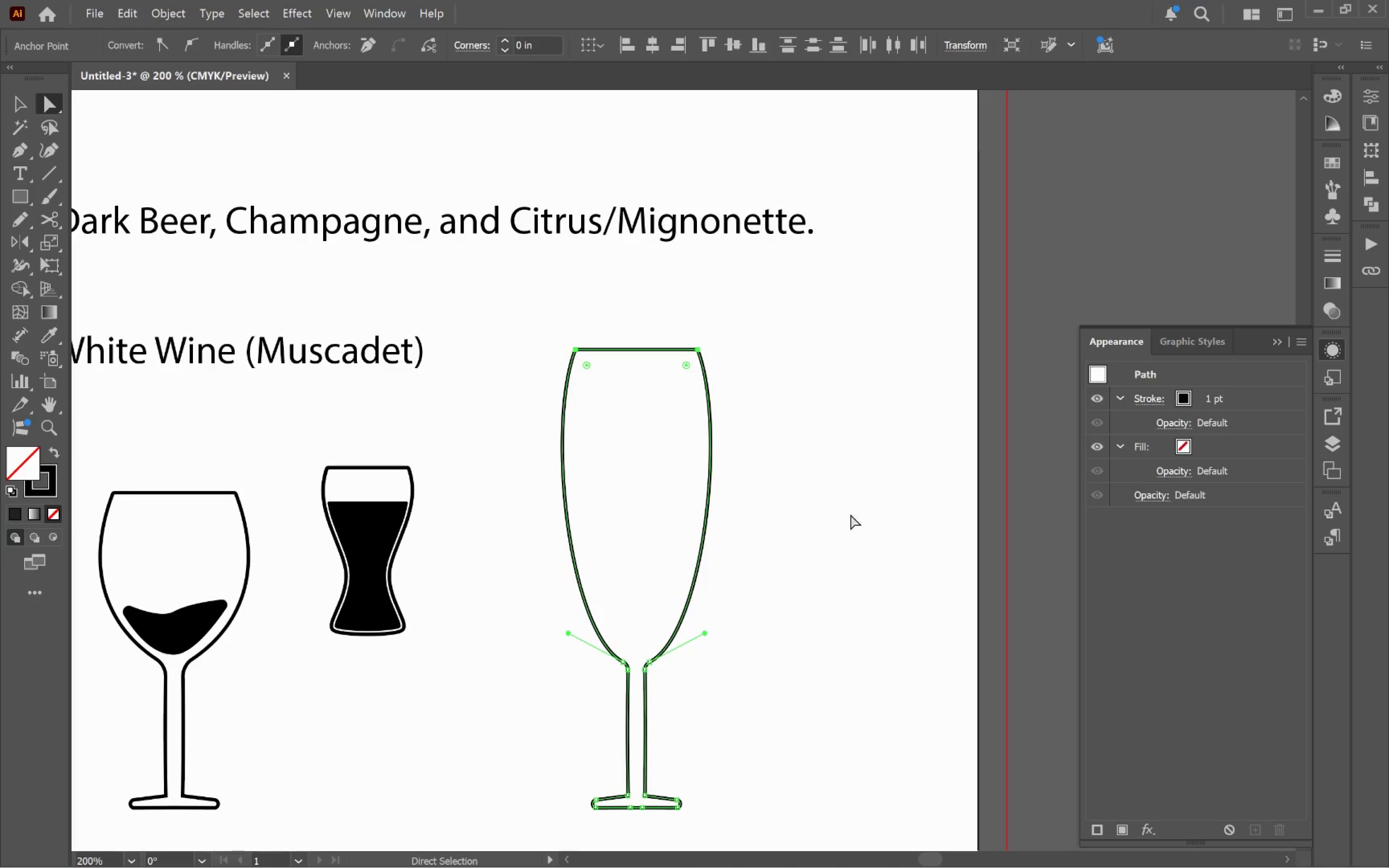 
hold_key(key=ShiftLeft, duration=4.07)
 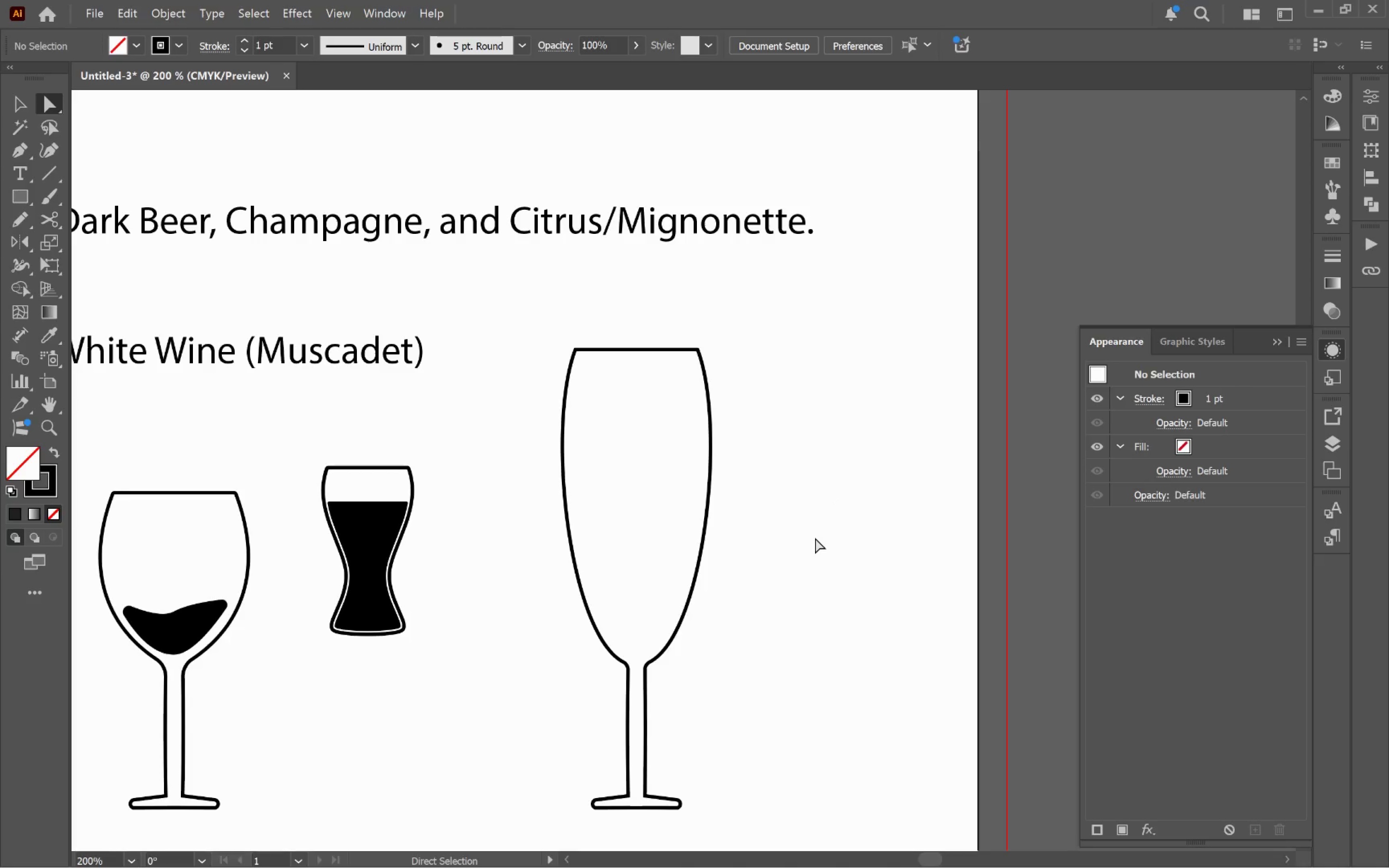 
key(V)
 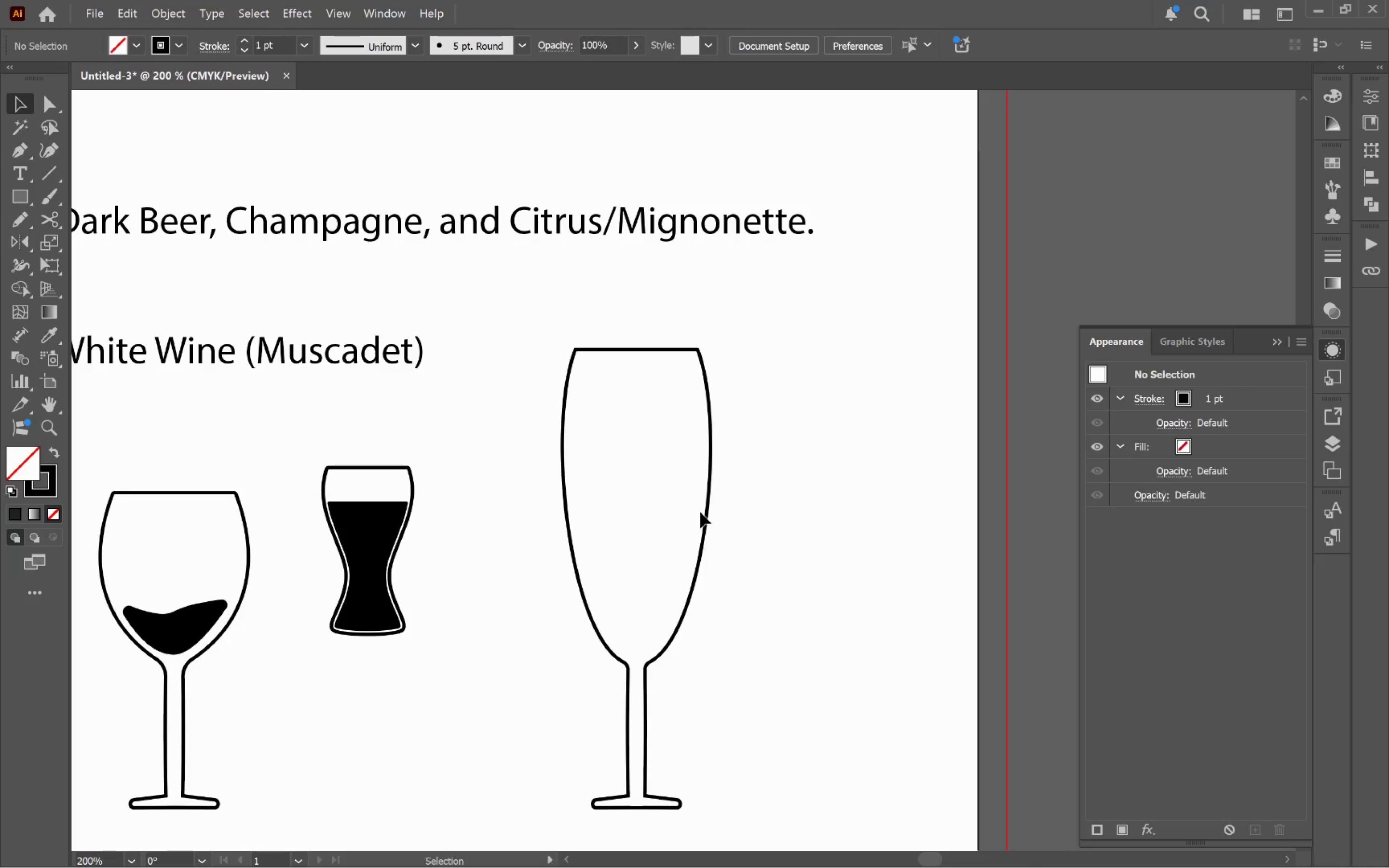 
left_click([707, 515])
 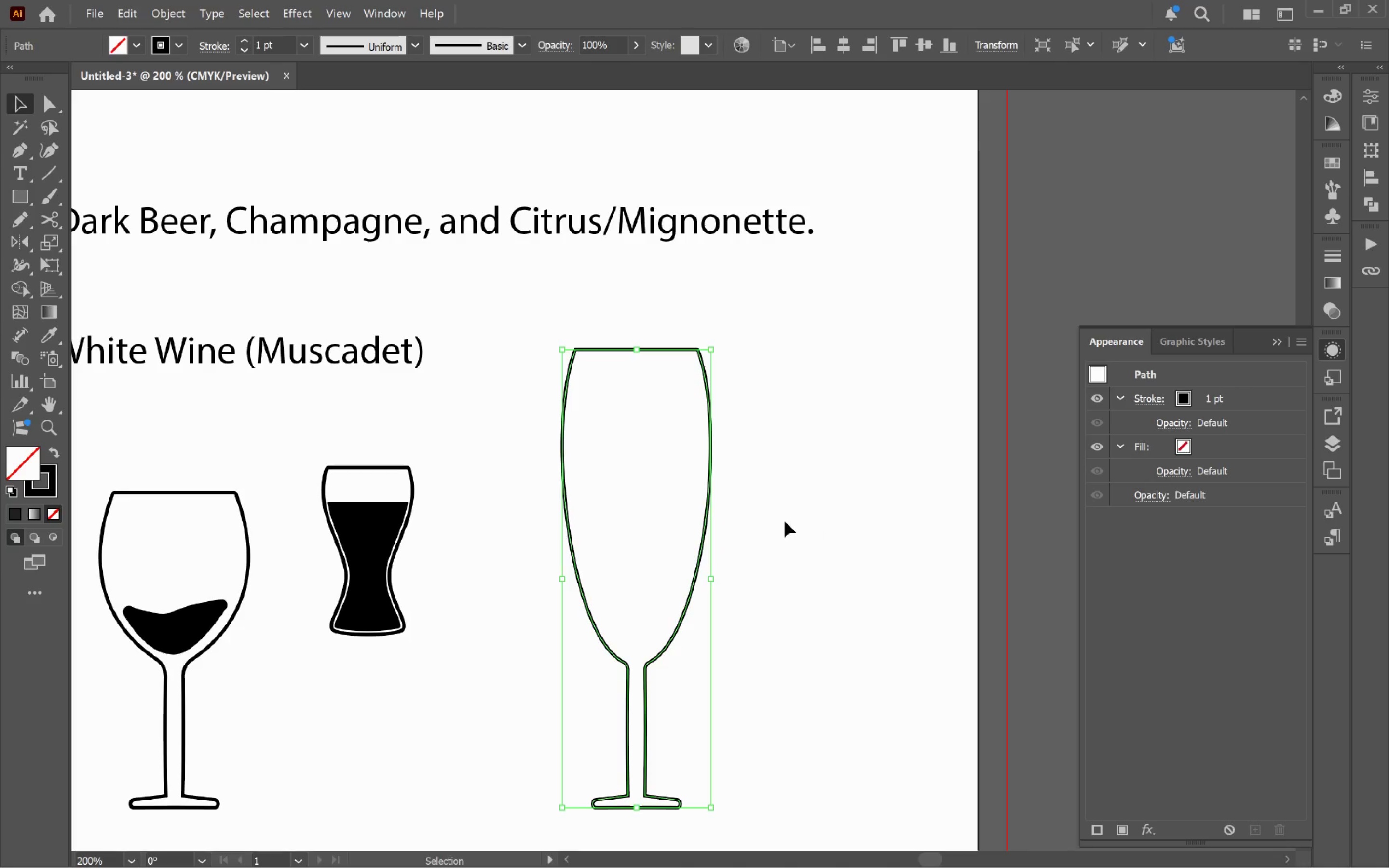 
left_click([171, 17])
 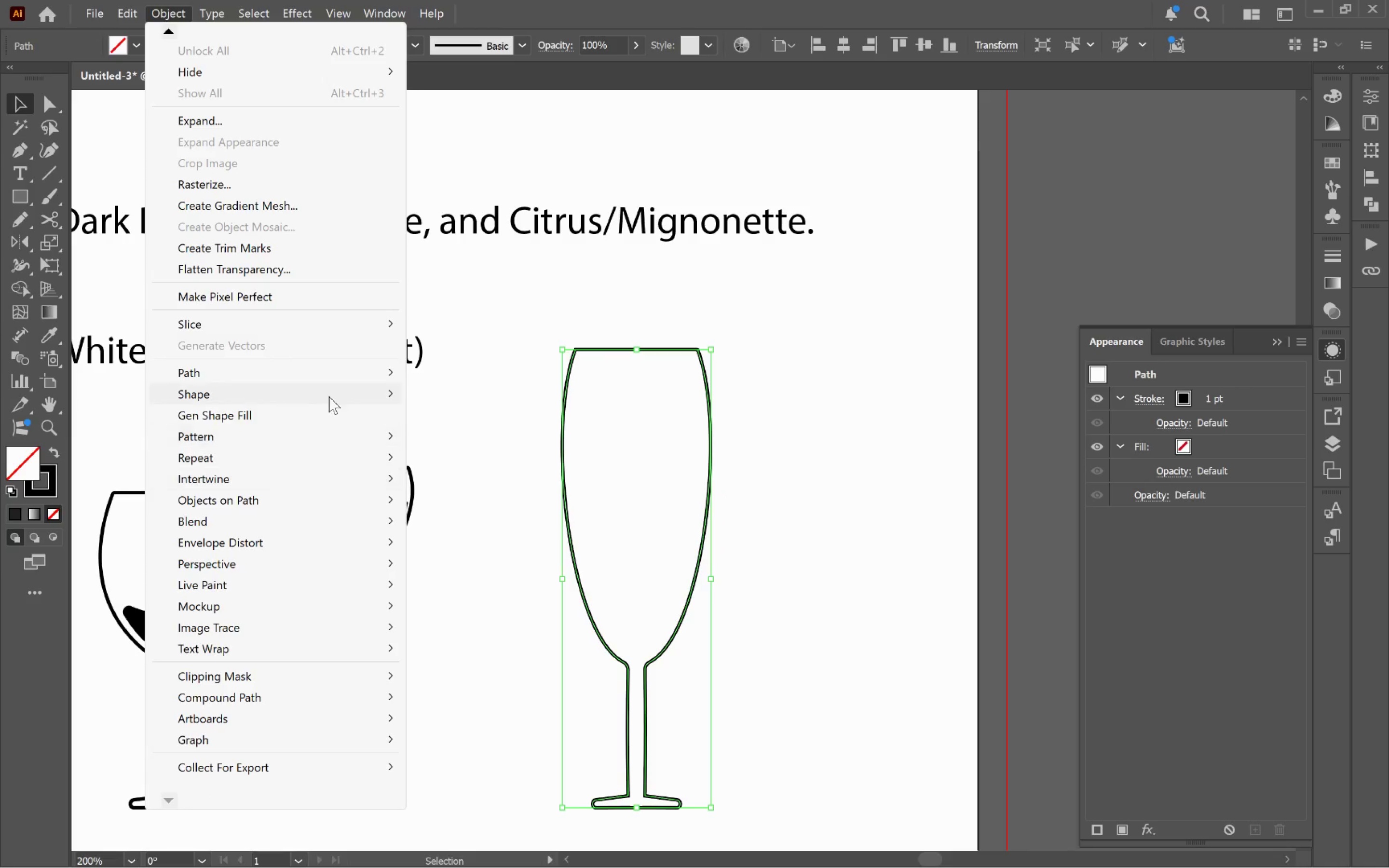 
mouse_move([342, 380])
 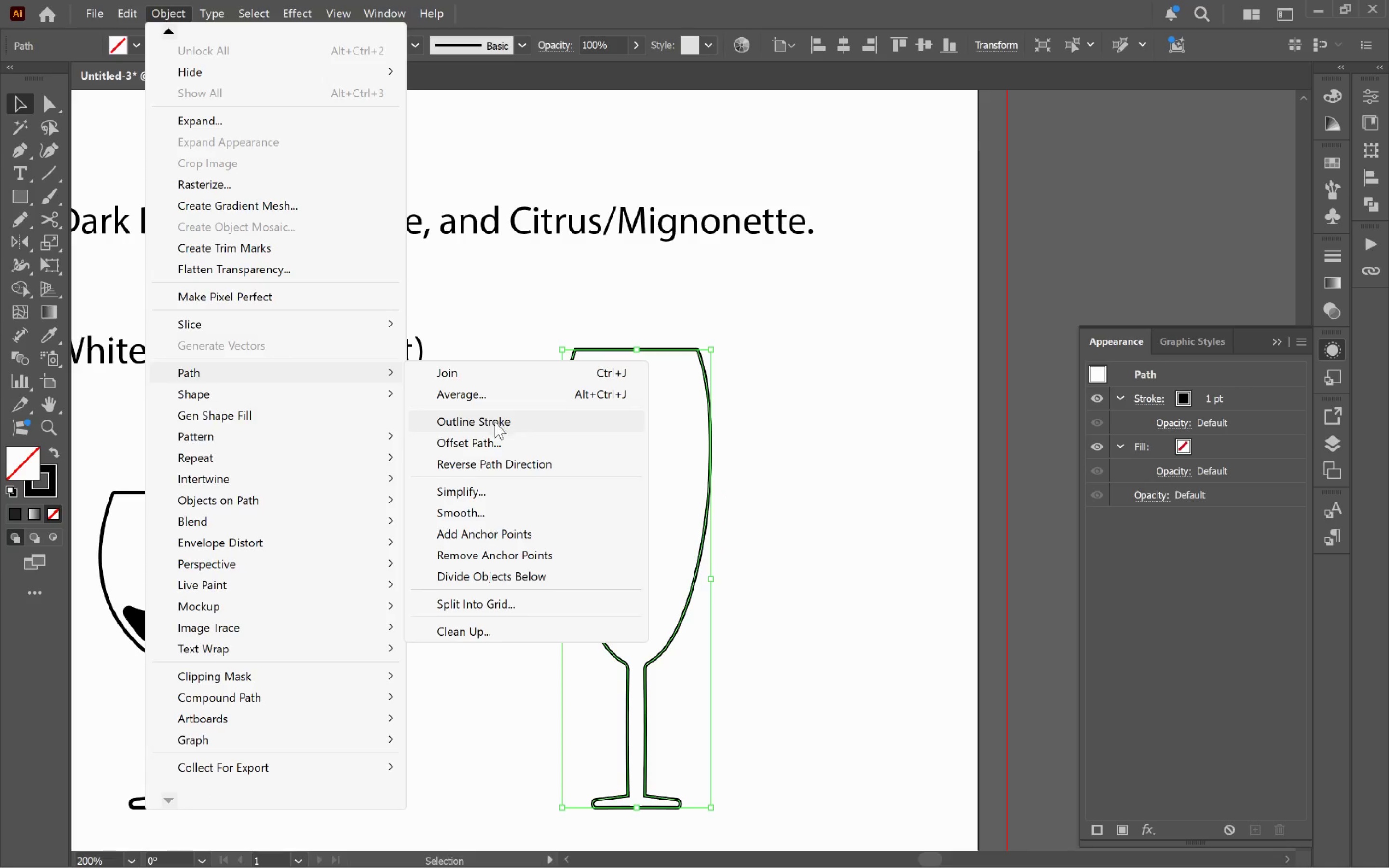 
left_click([487, 449])
 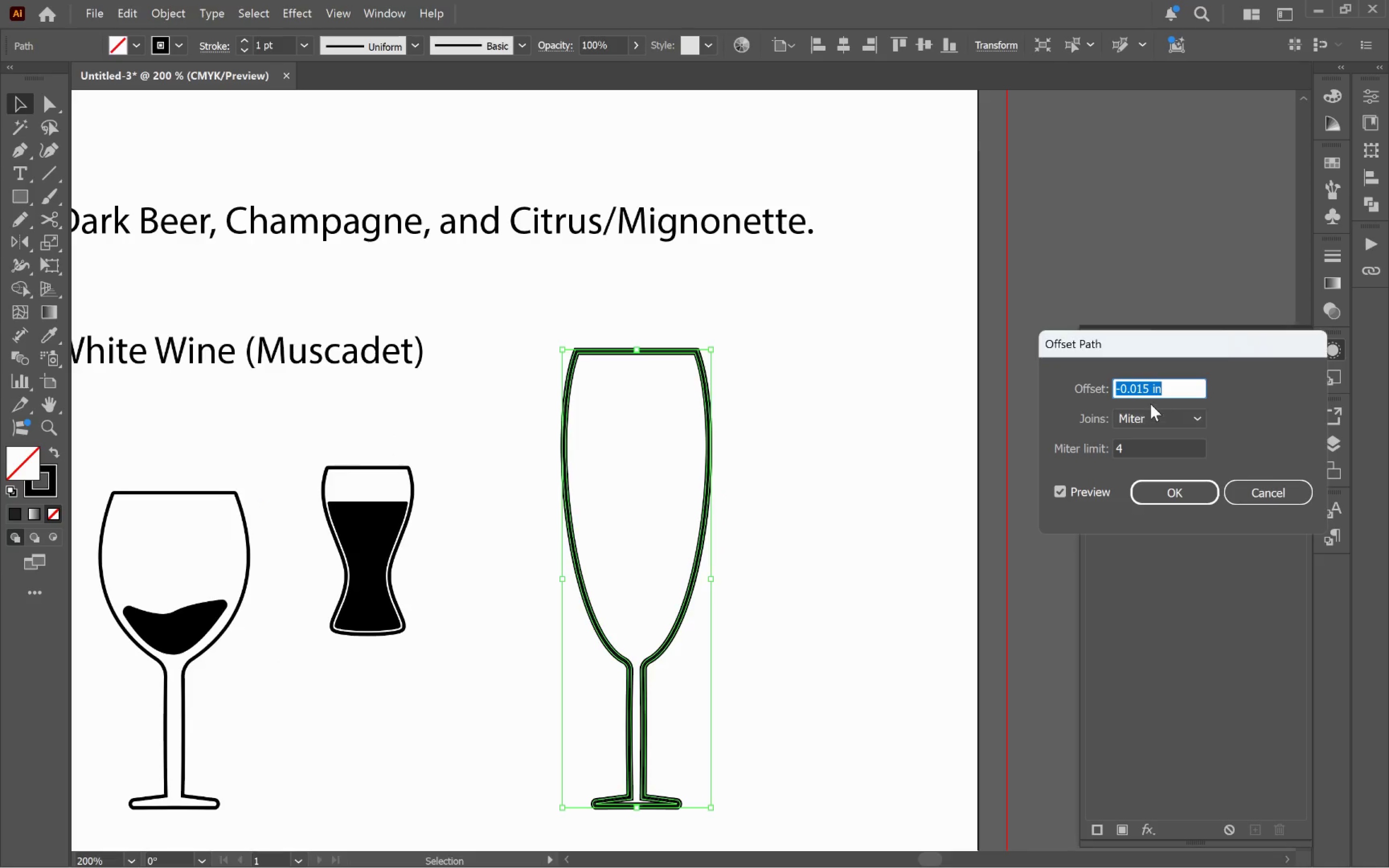 
left_click([1149, 389])
 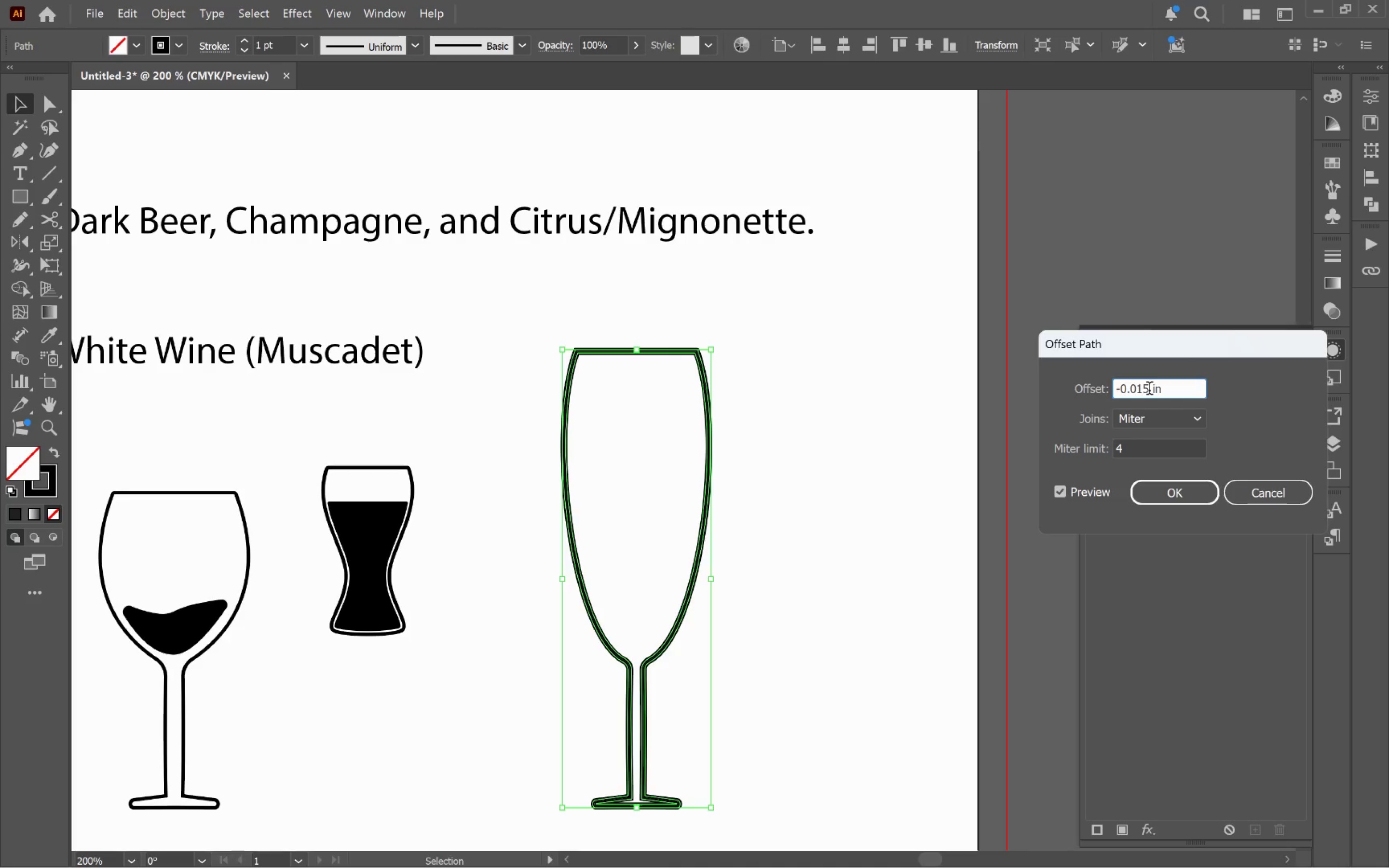 
scroll: coordinate [1149, 390], scroll_direction: up, amount: 1.0
 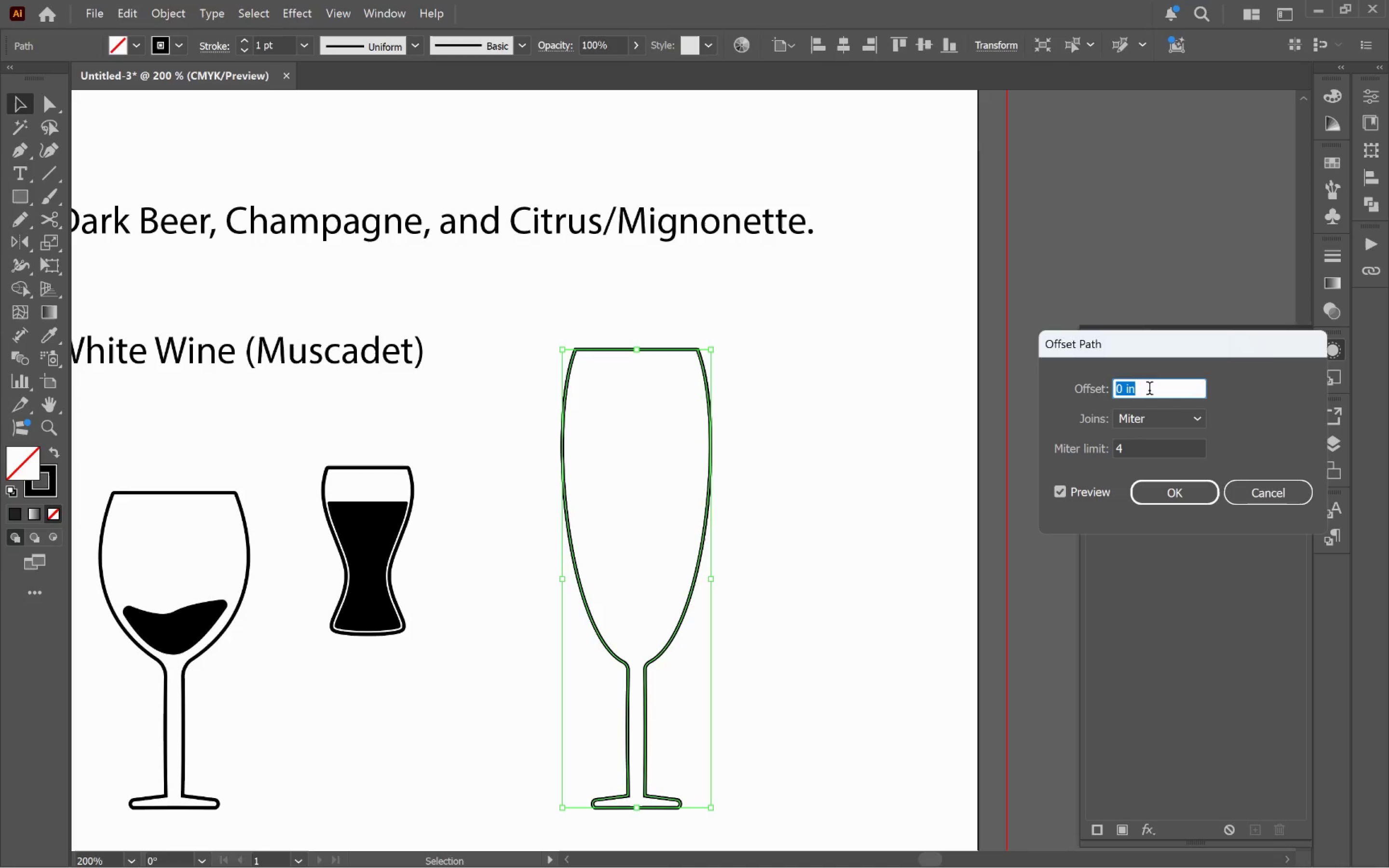 
scroll: coordinate [1149, 390], scroll_direction: down, amount: 1.0
 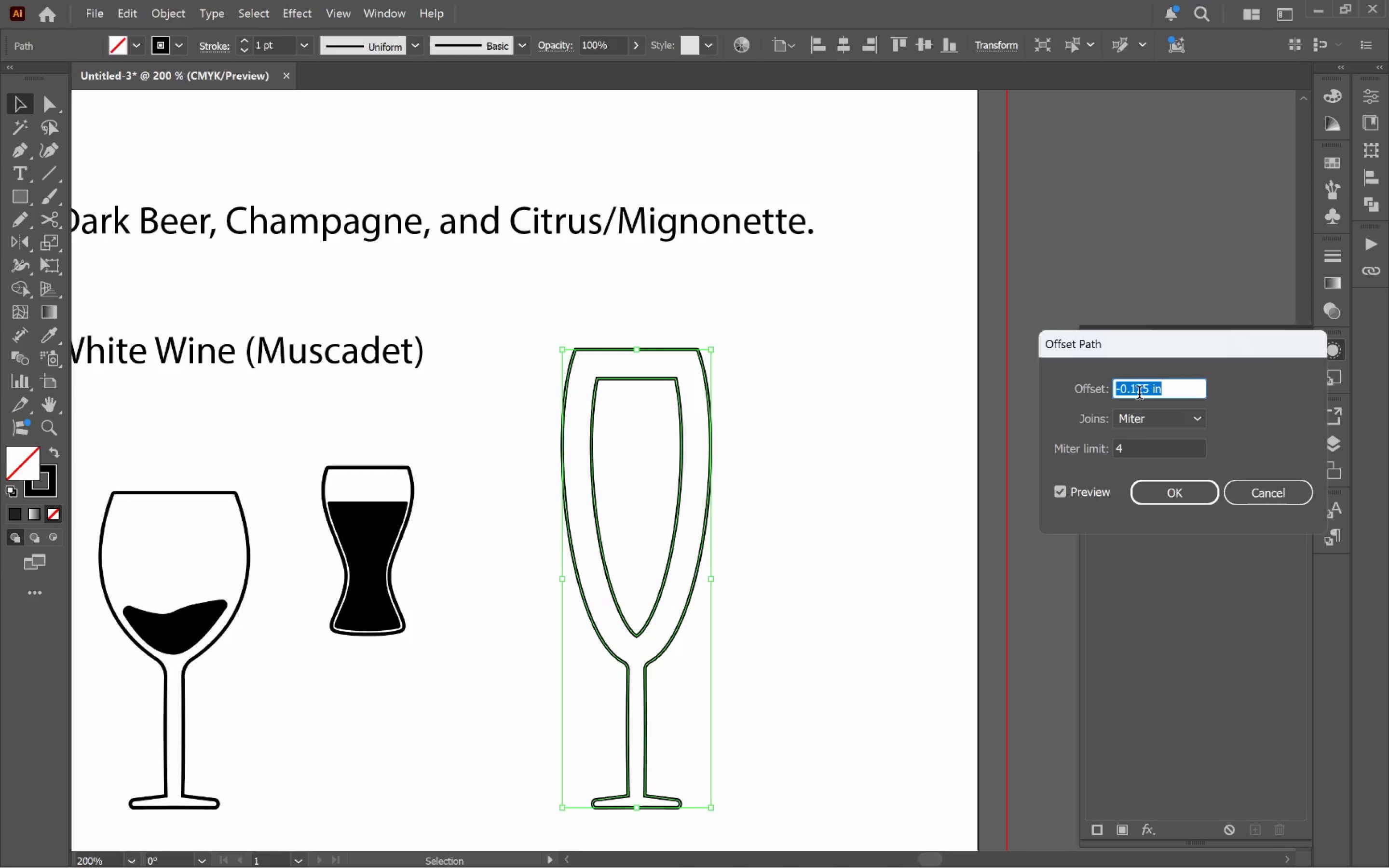 
left_click([1143, 390])
 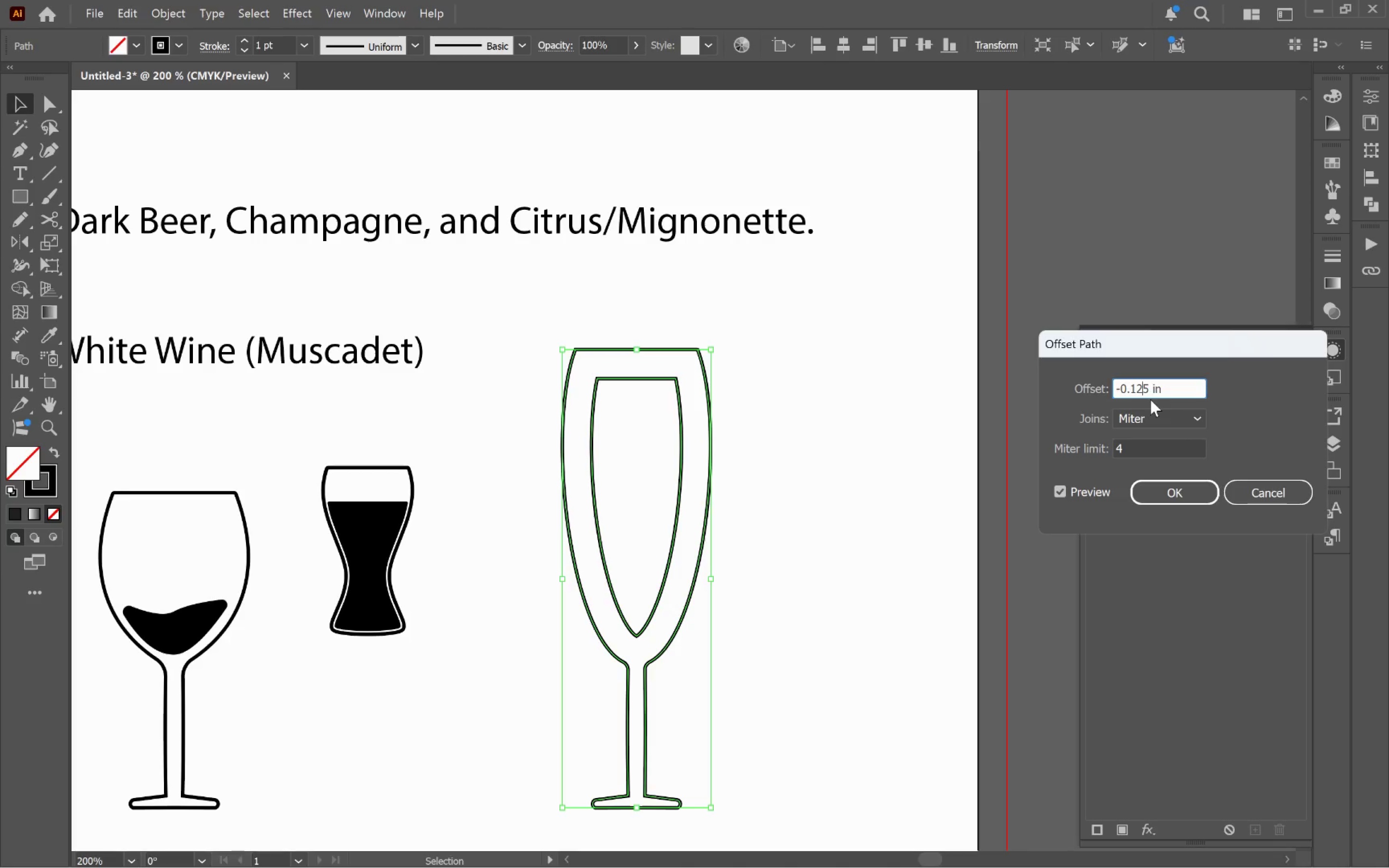 
key(Delete)
 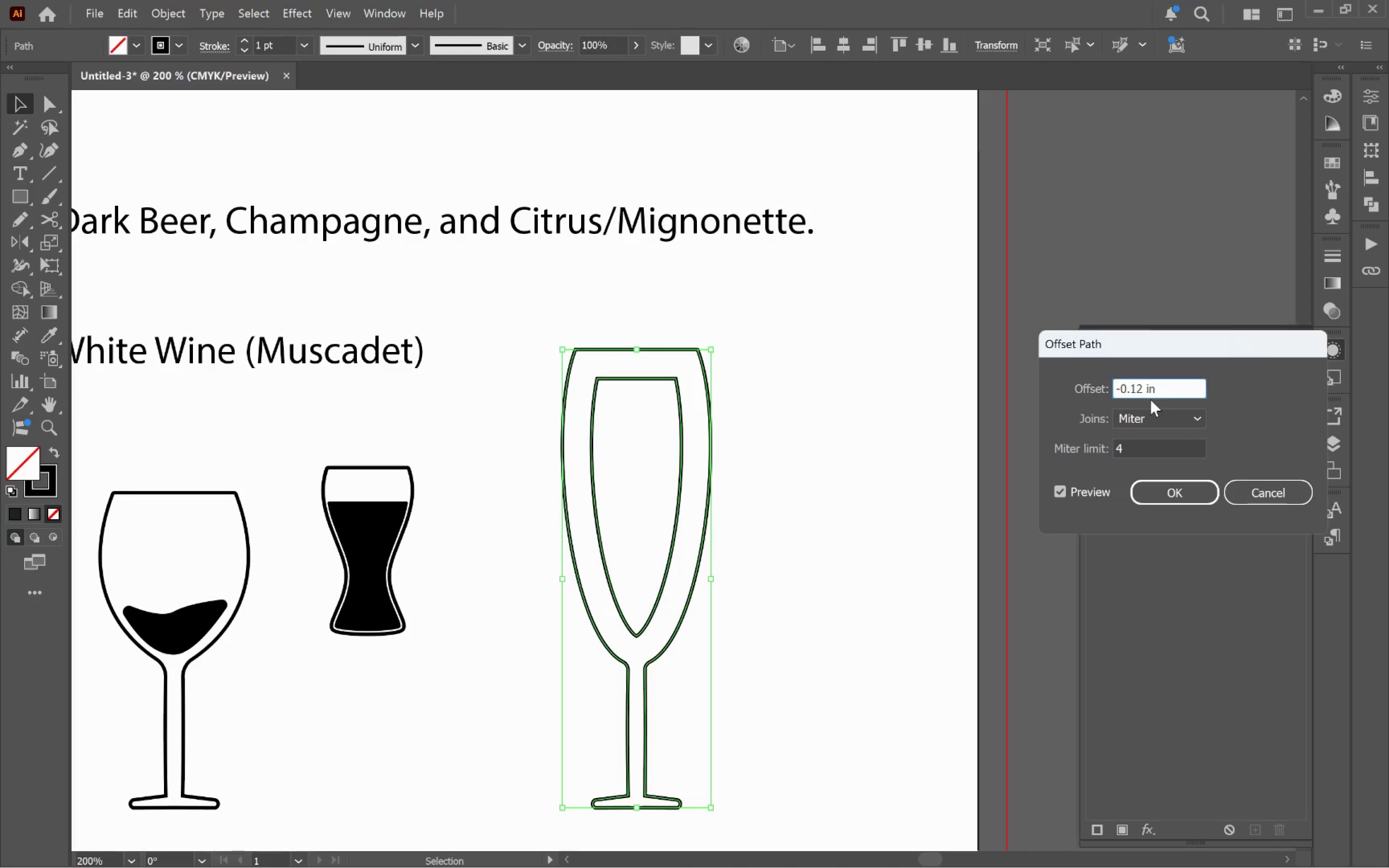 
key(Tab)
 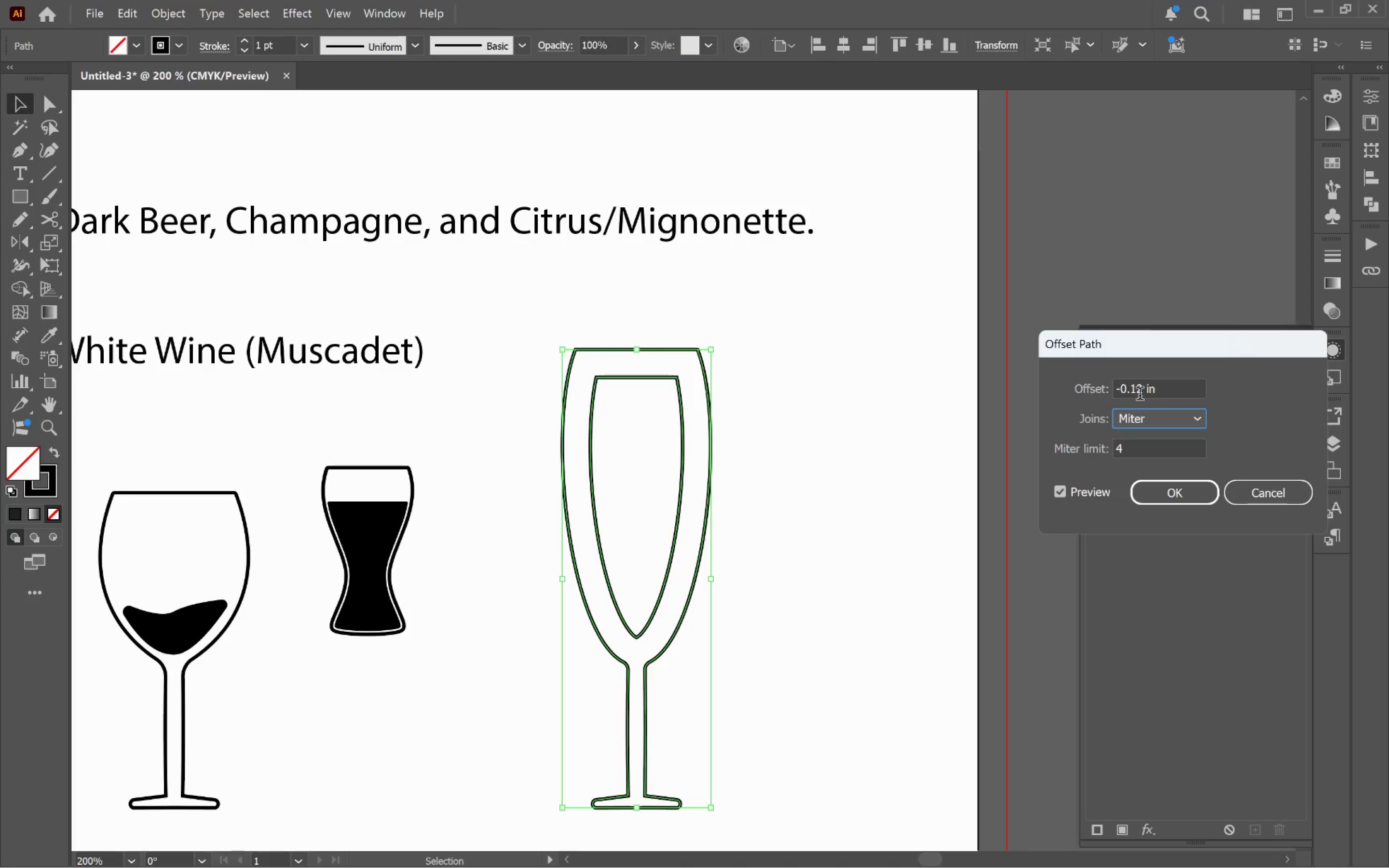 
left_click([1141, 392])
 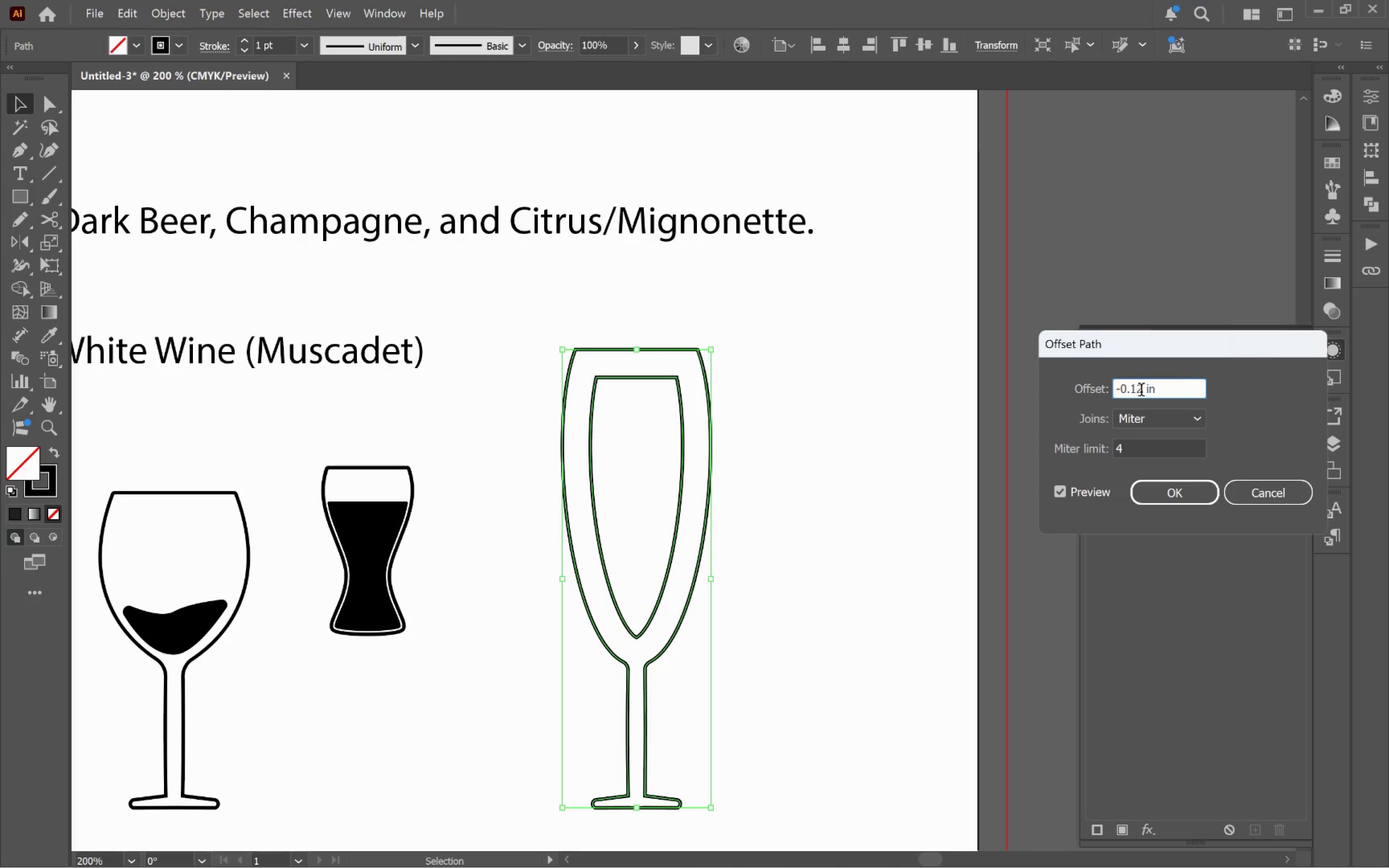 
key(Backspace)
 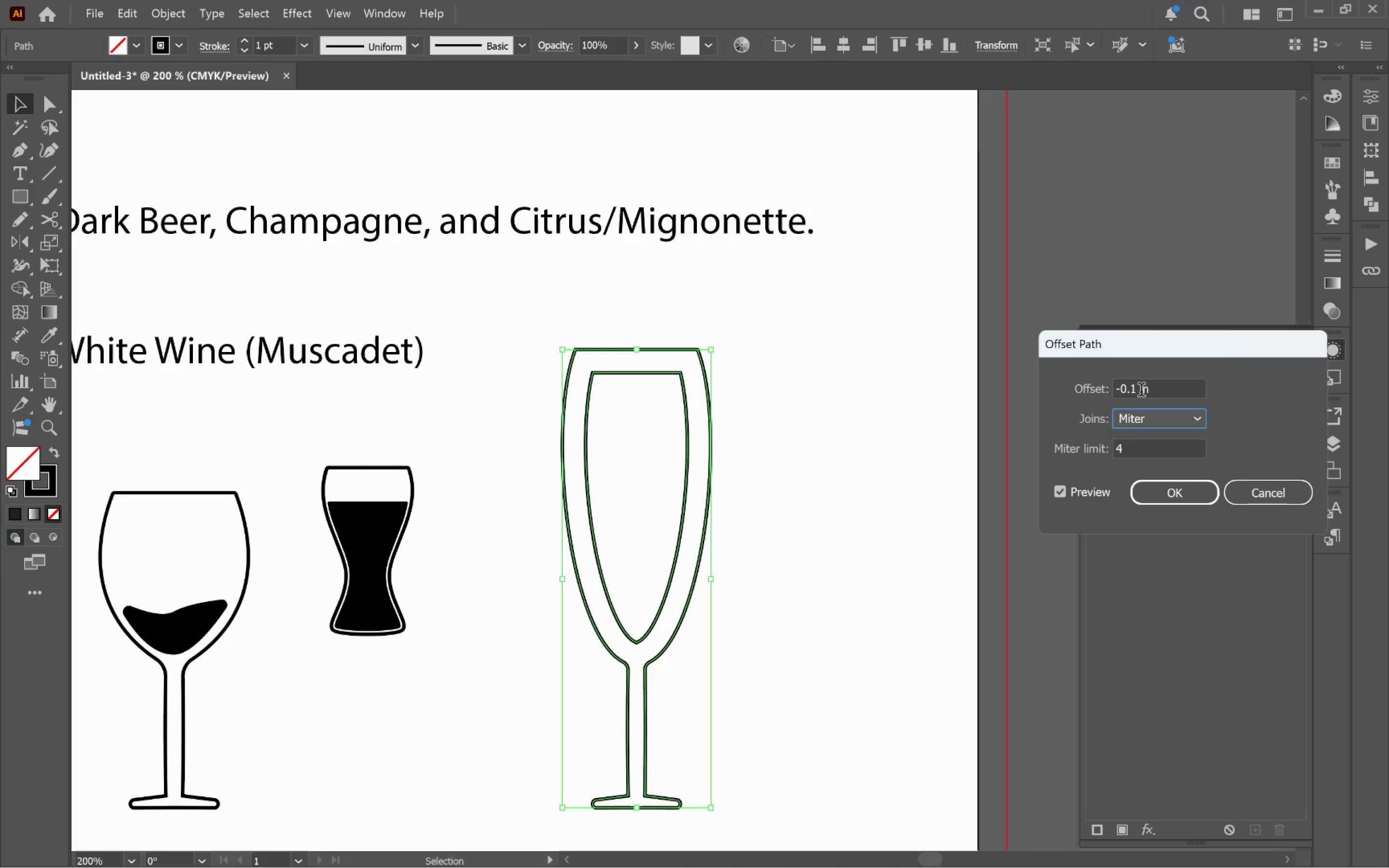 
key(Tab)
 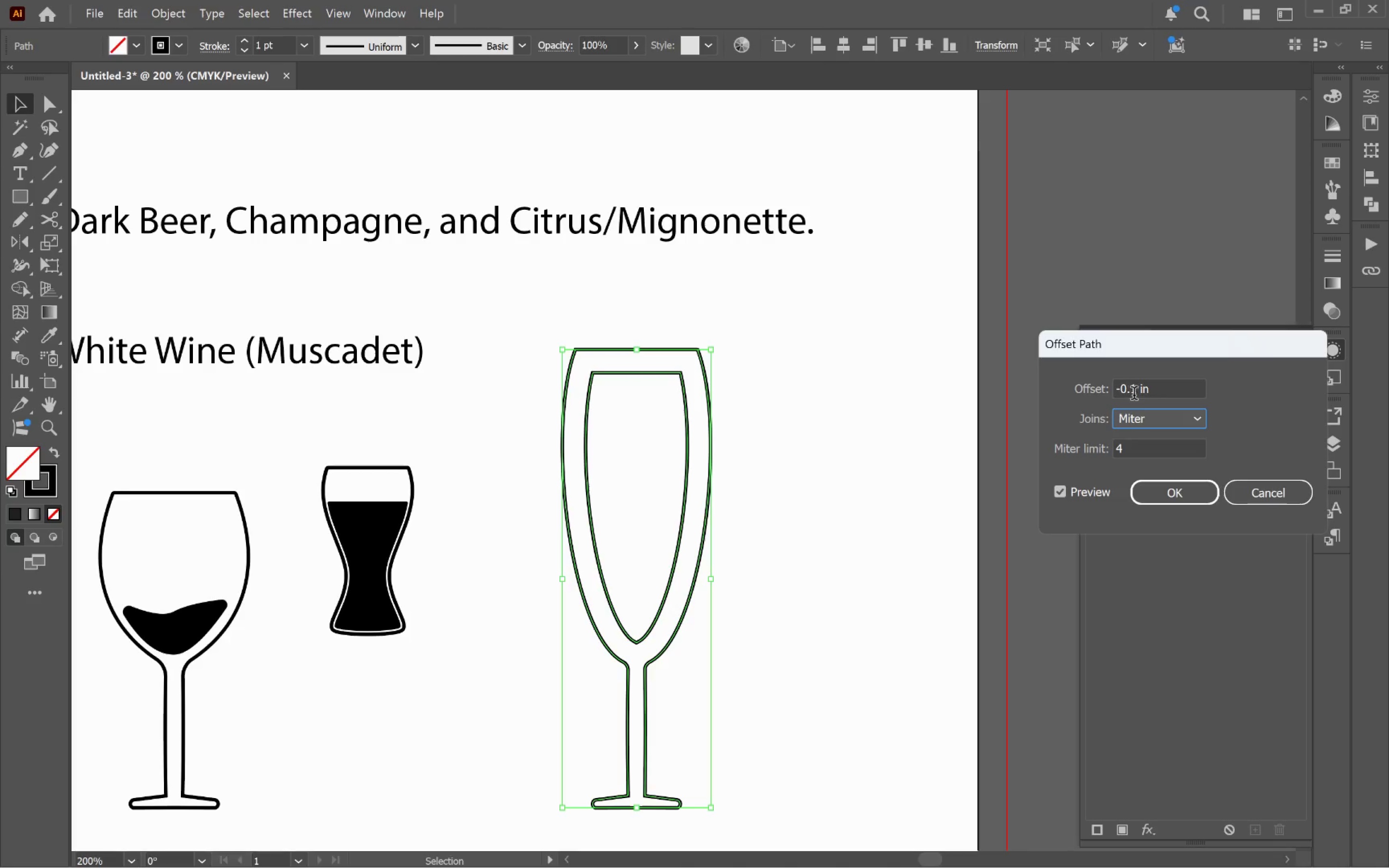 
left_click([1134, 392])
 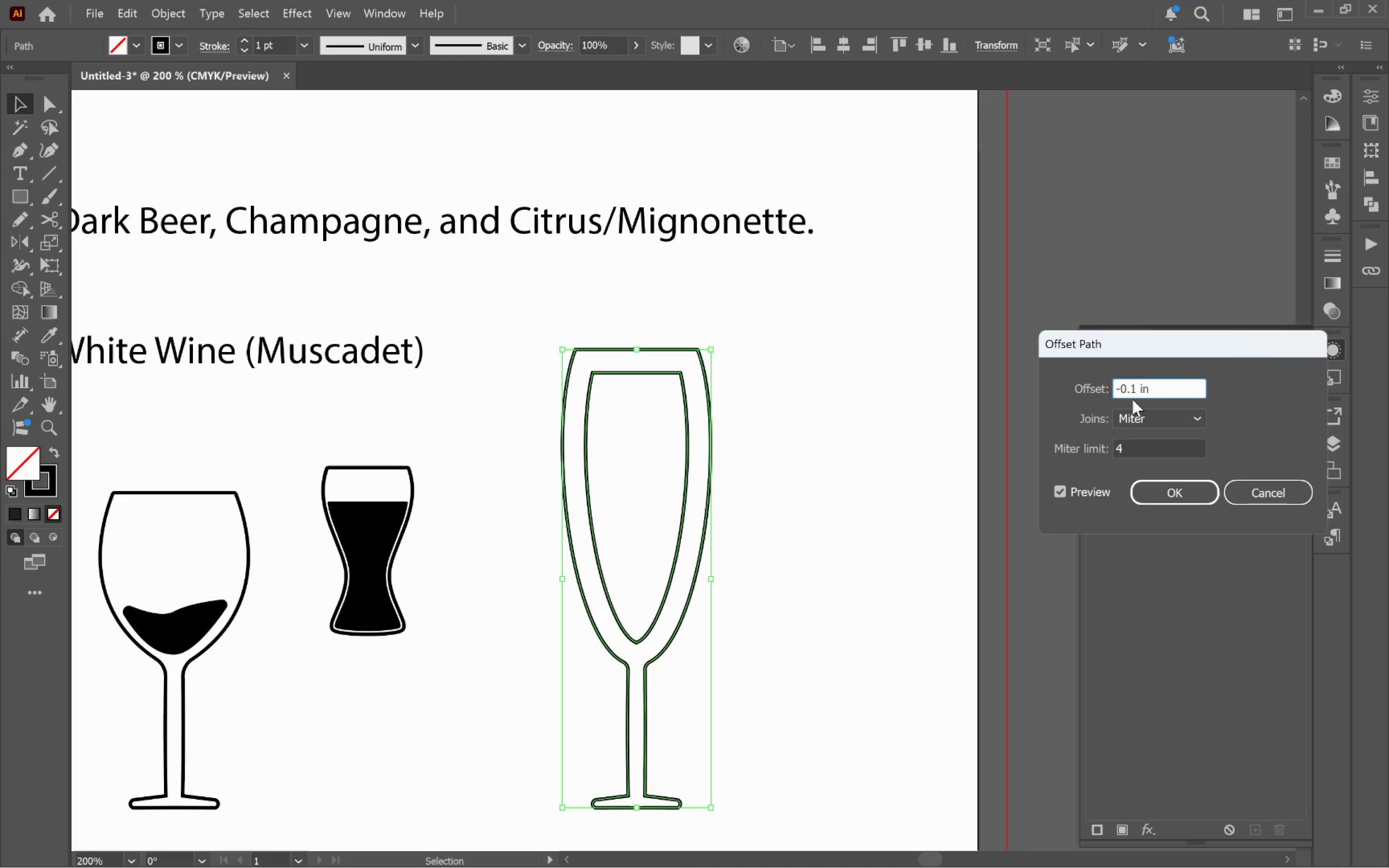 
key(Backspace)
type(04)
key(Tab)
 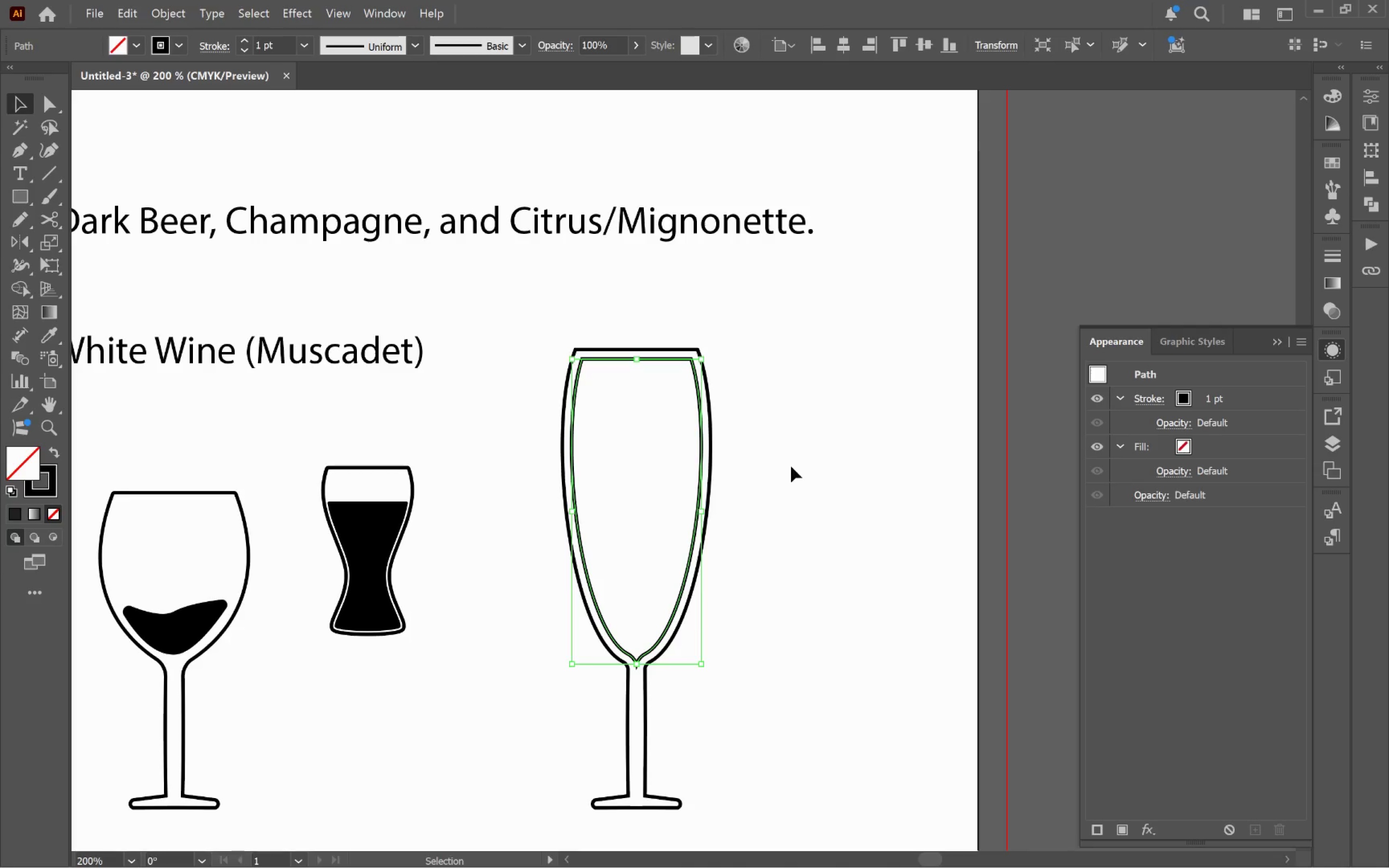 
wait(5.58)
 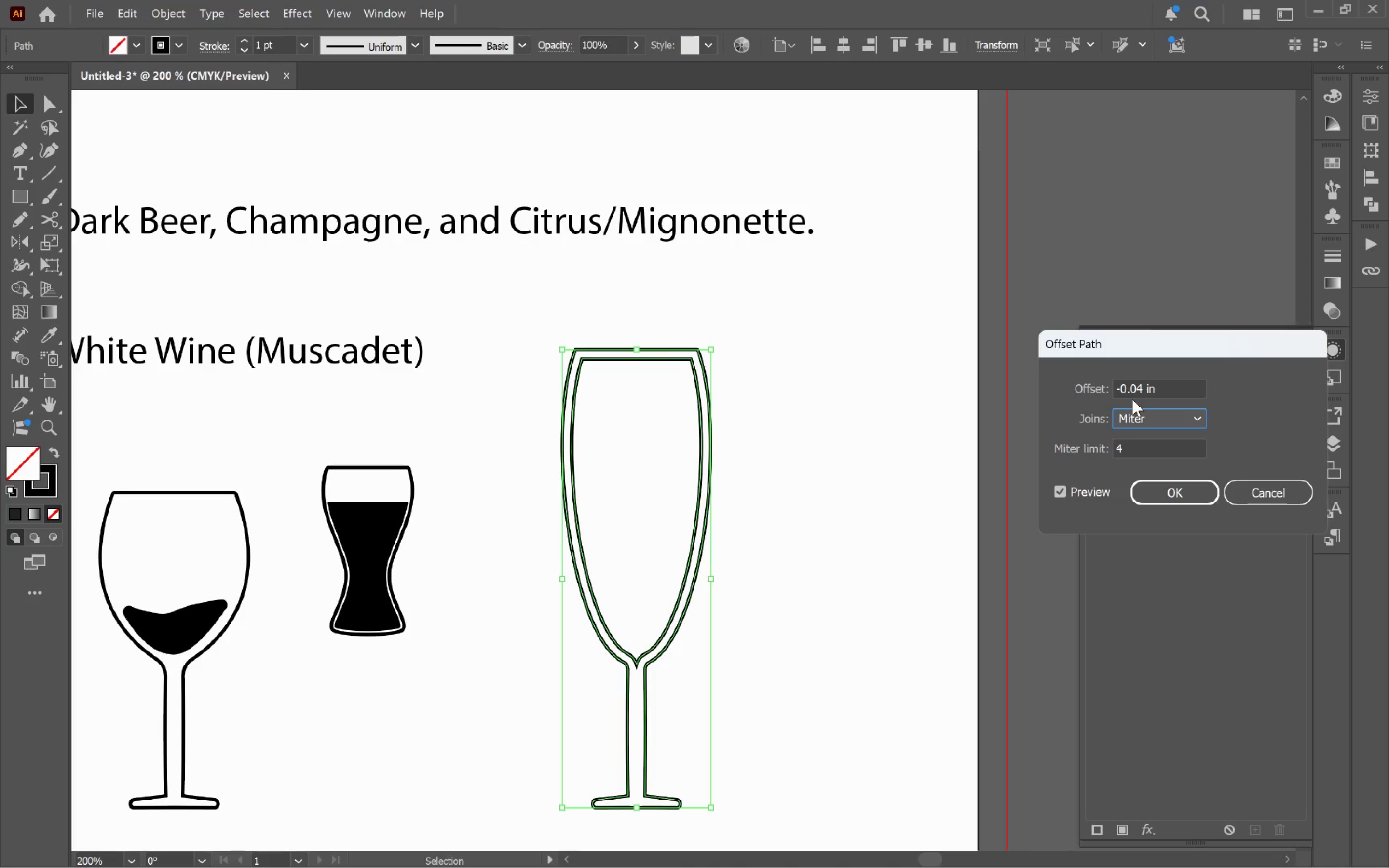 
hold_key(key=AltLeft, duration=0.55)
 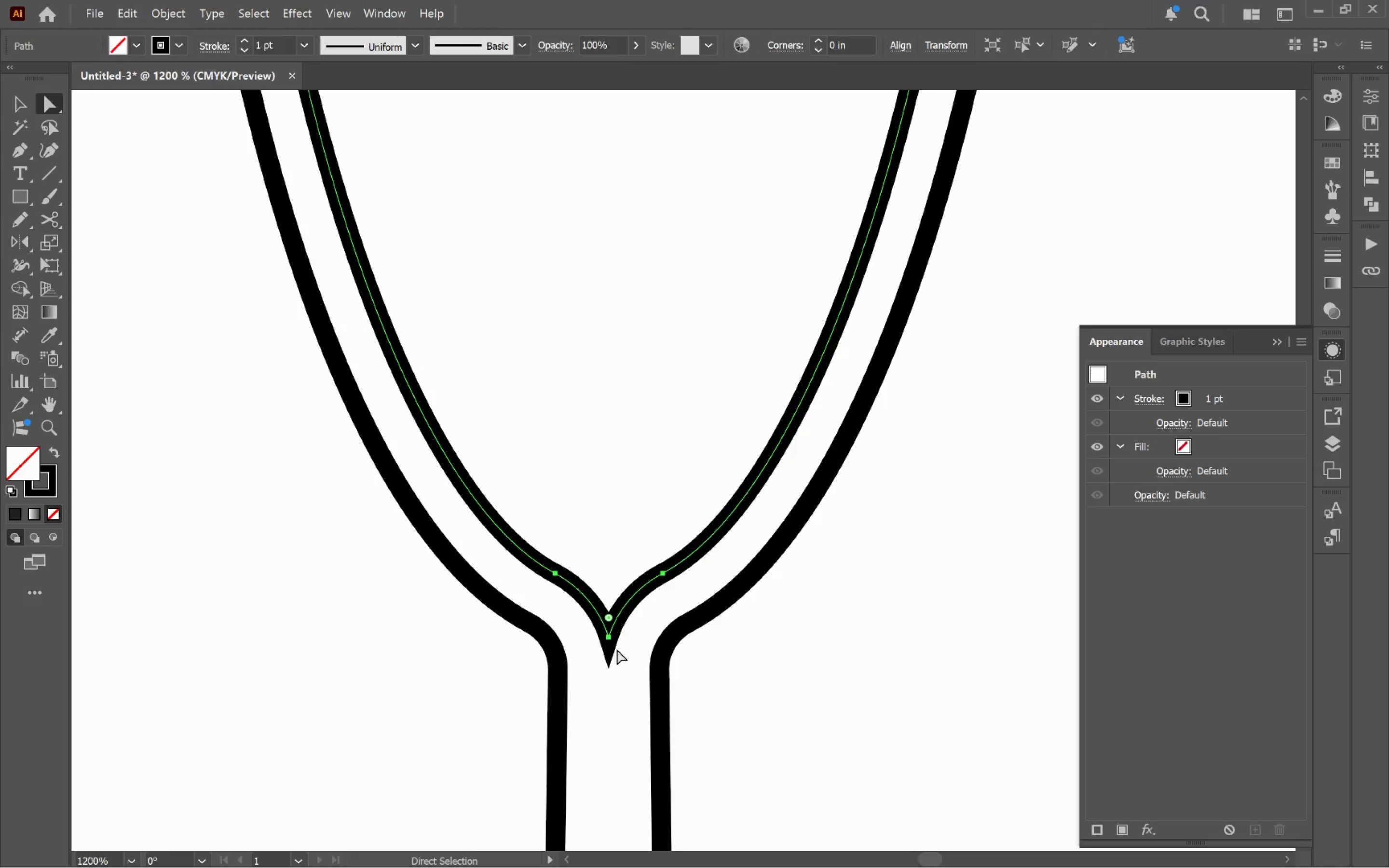 
key(A)
 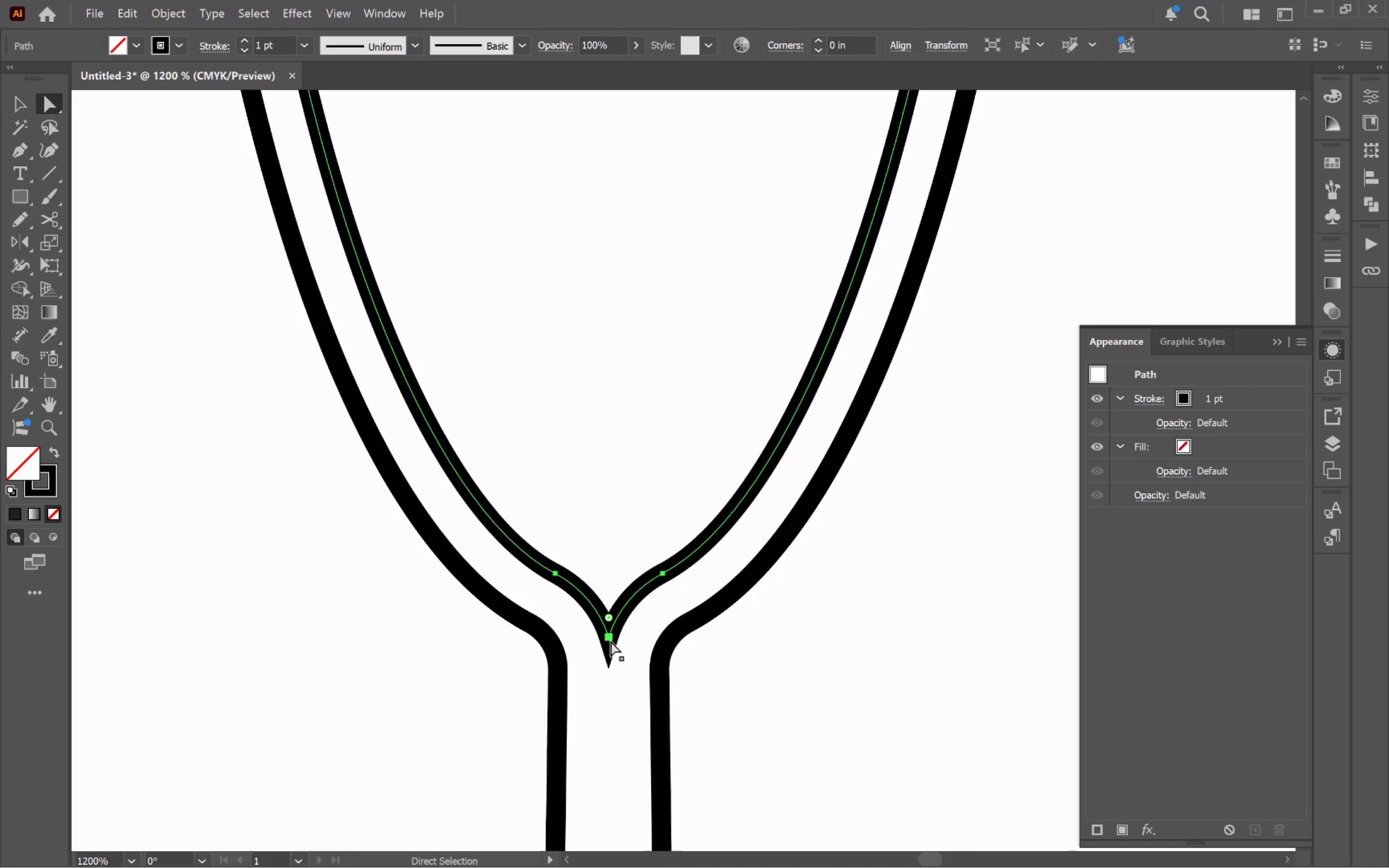 
scroll: coordinate [642, 670], scroll_direction: up, amount: 5.0
 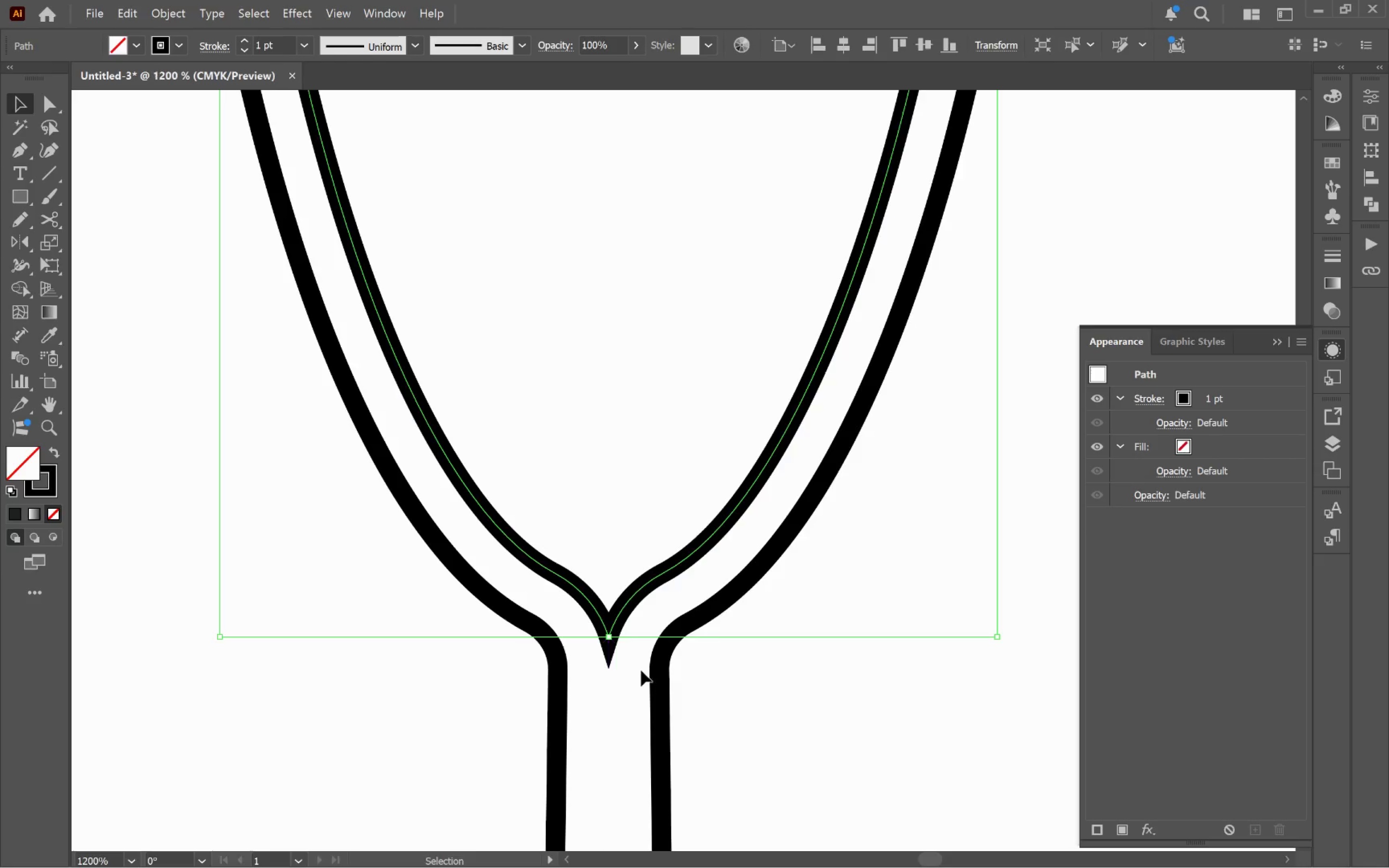 
left_click([608, 641])
 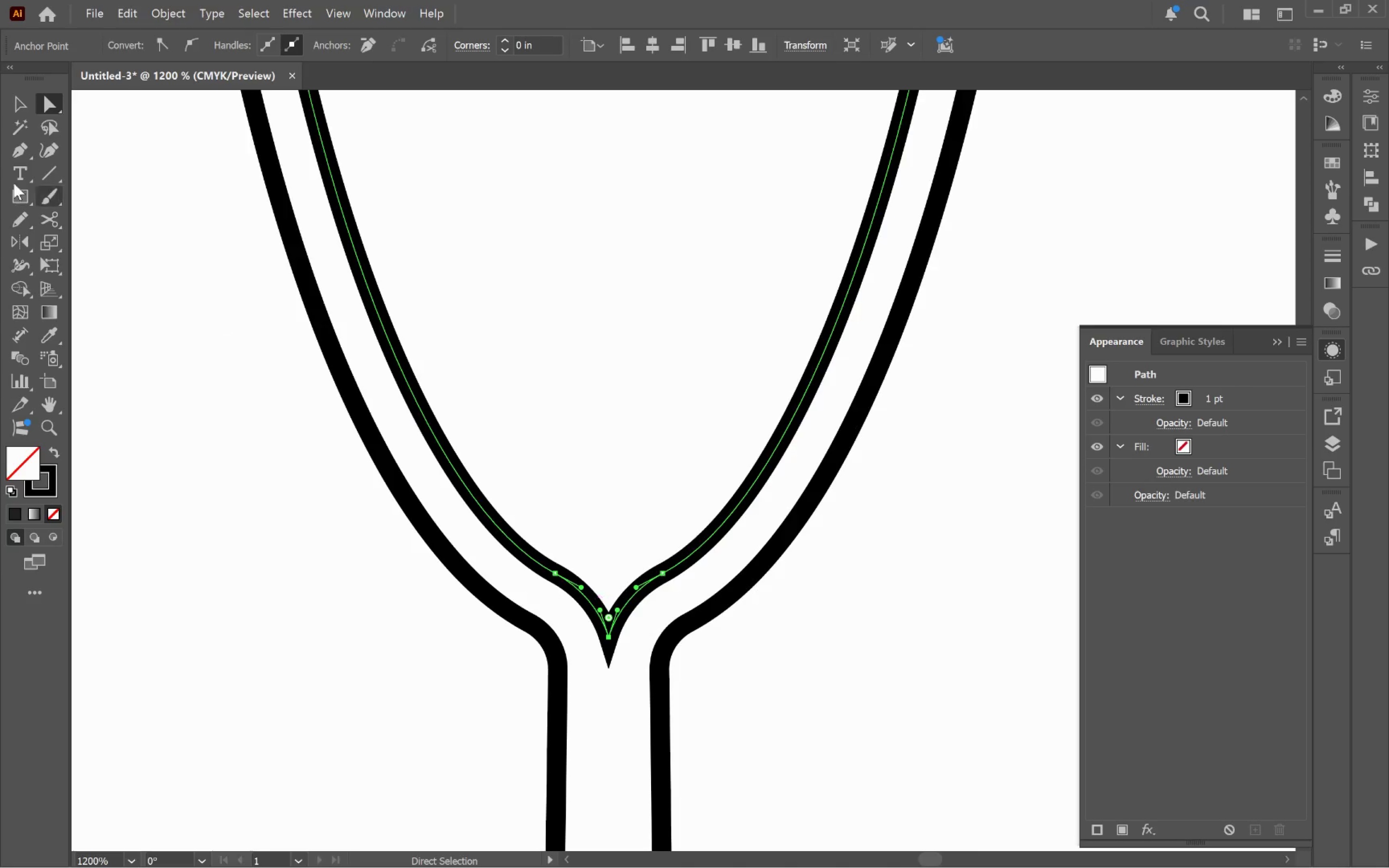 
left_click([17, 155])
 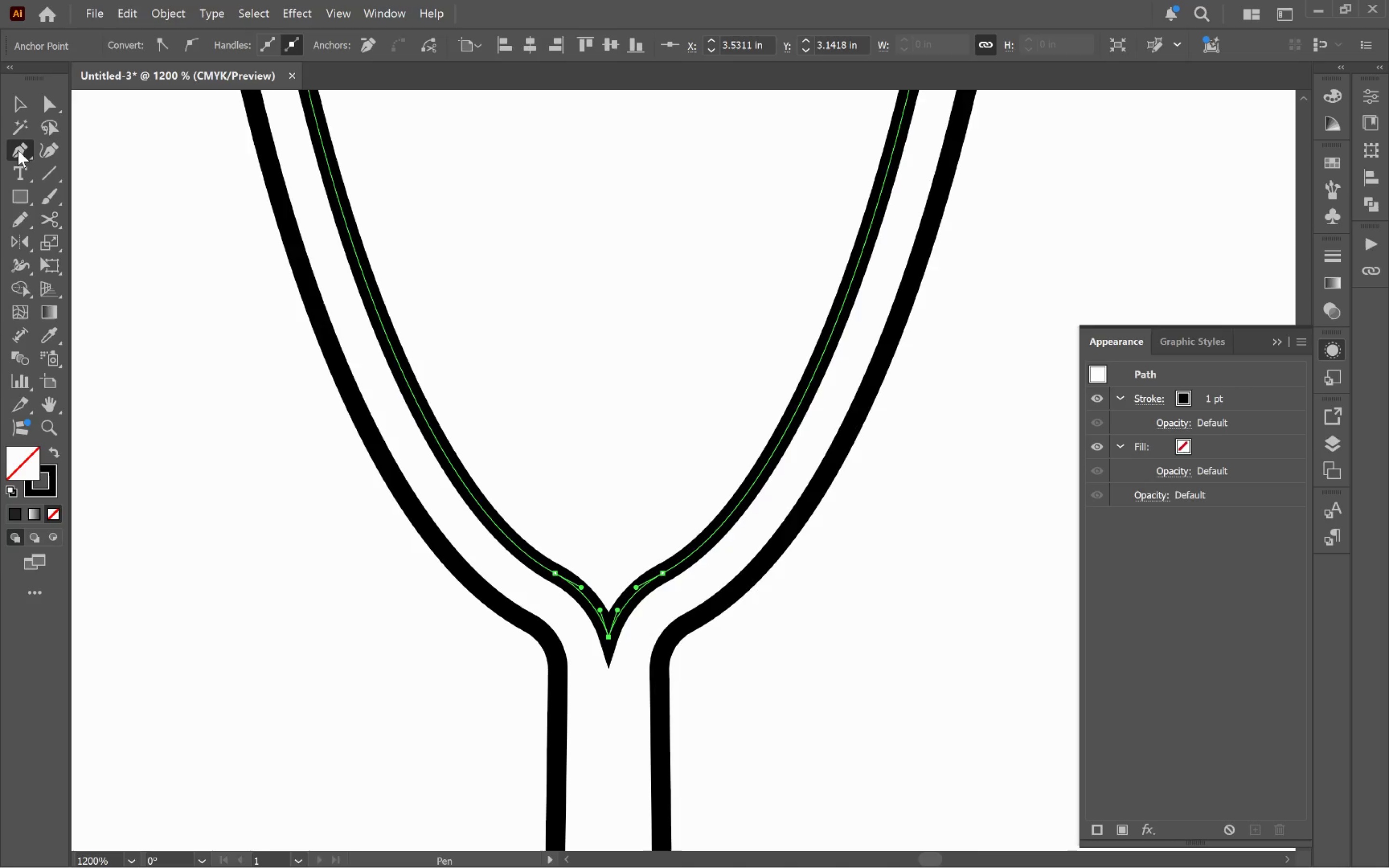 
left_click_drag(start_coordinate=[18, 150], to_coordinate=[95, 190])
 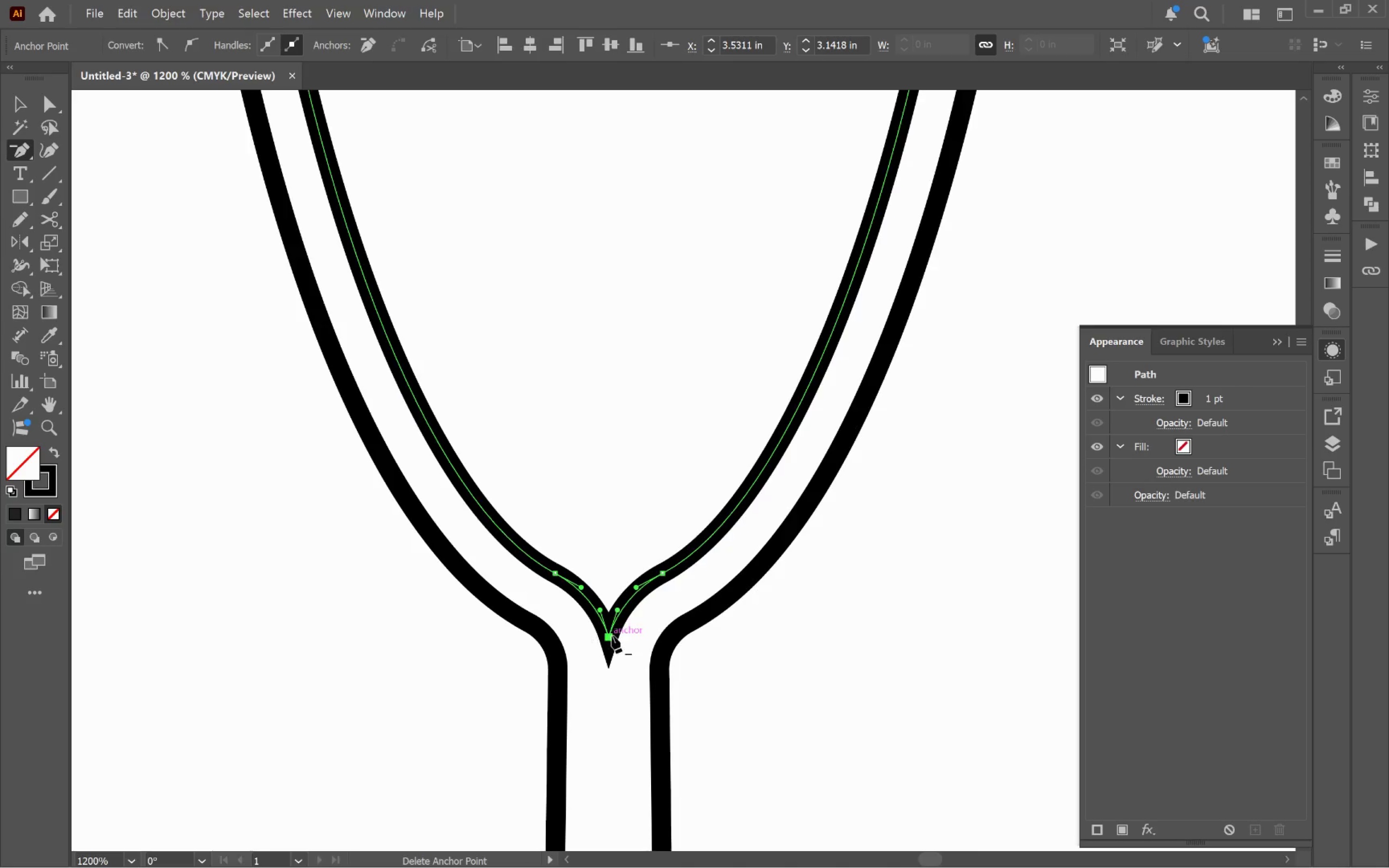 
left_click([613, 635])
 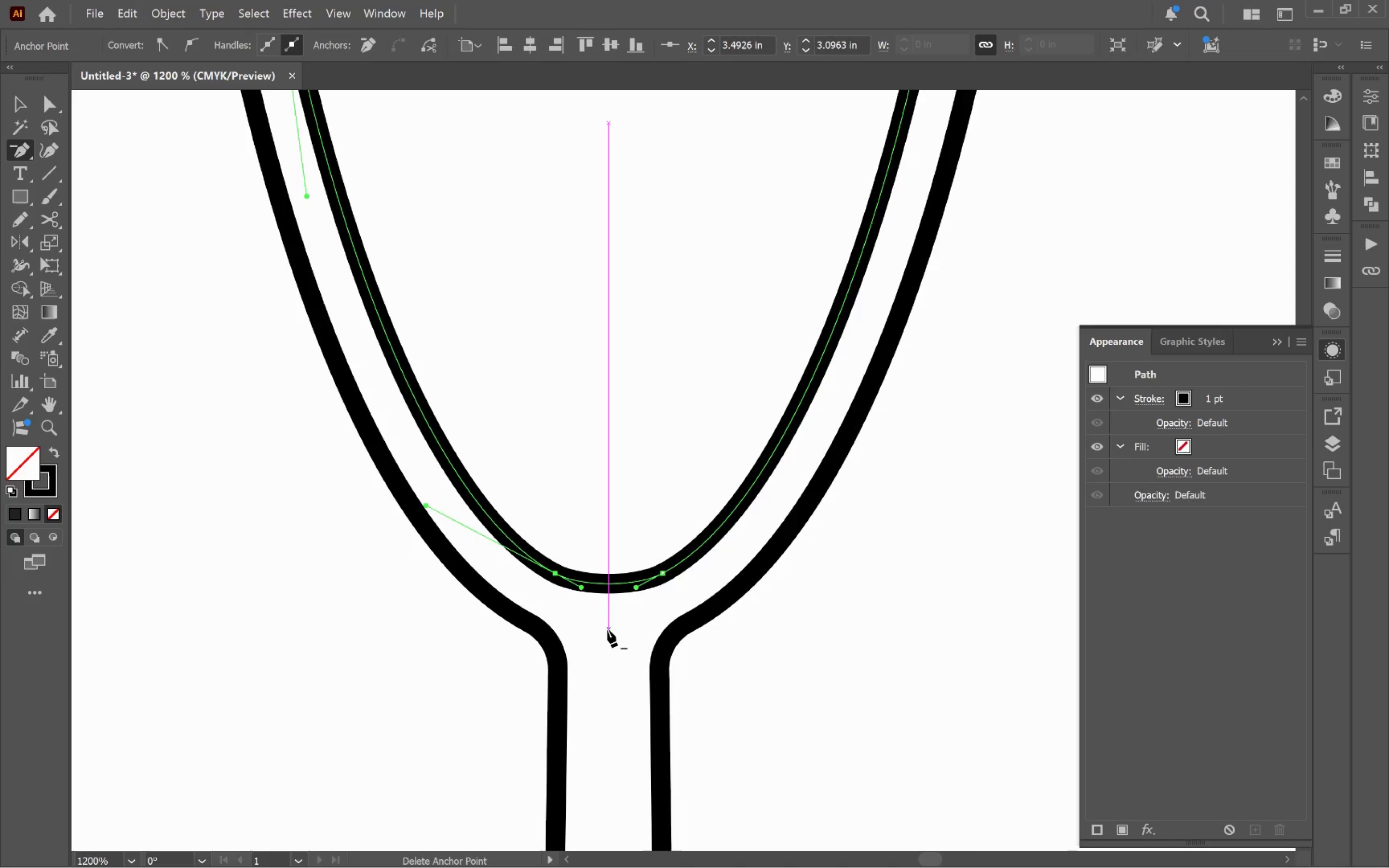 
key(V)
 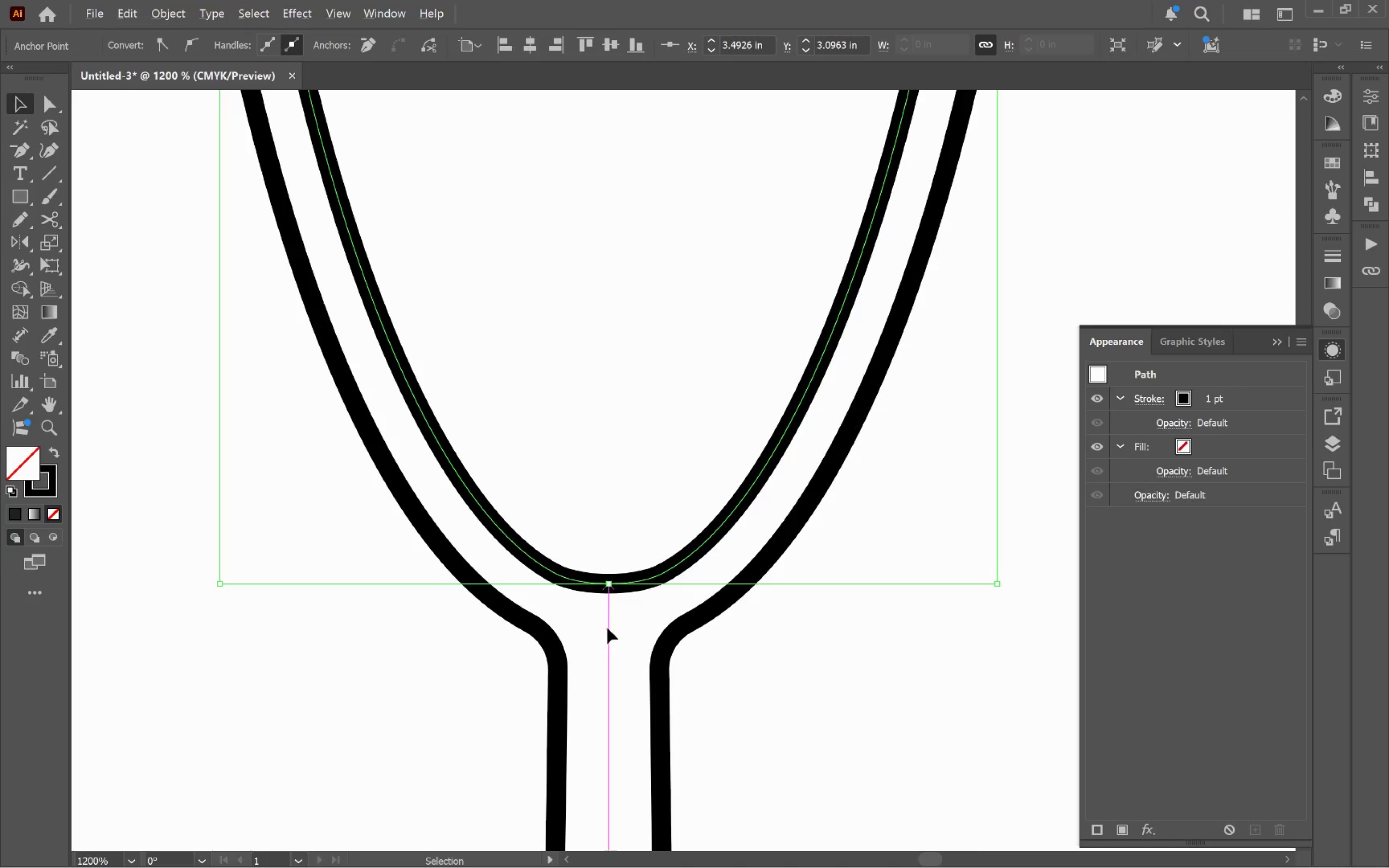 
hold_key(key=AltLeft, duration=0.86)
scroll: coordinate [608, 627], scroll_direction: down, amount: 4.0
 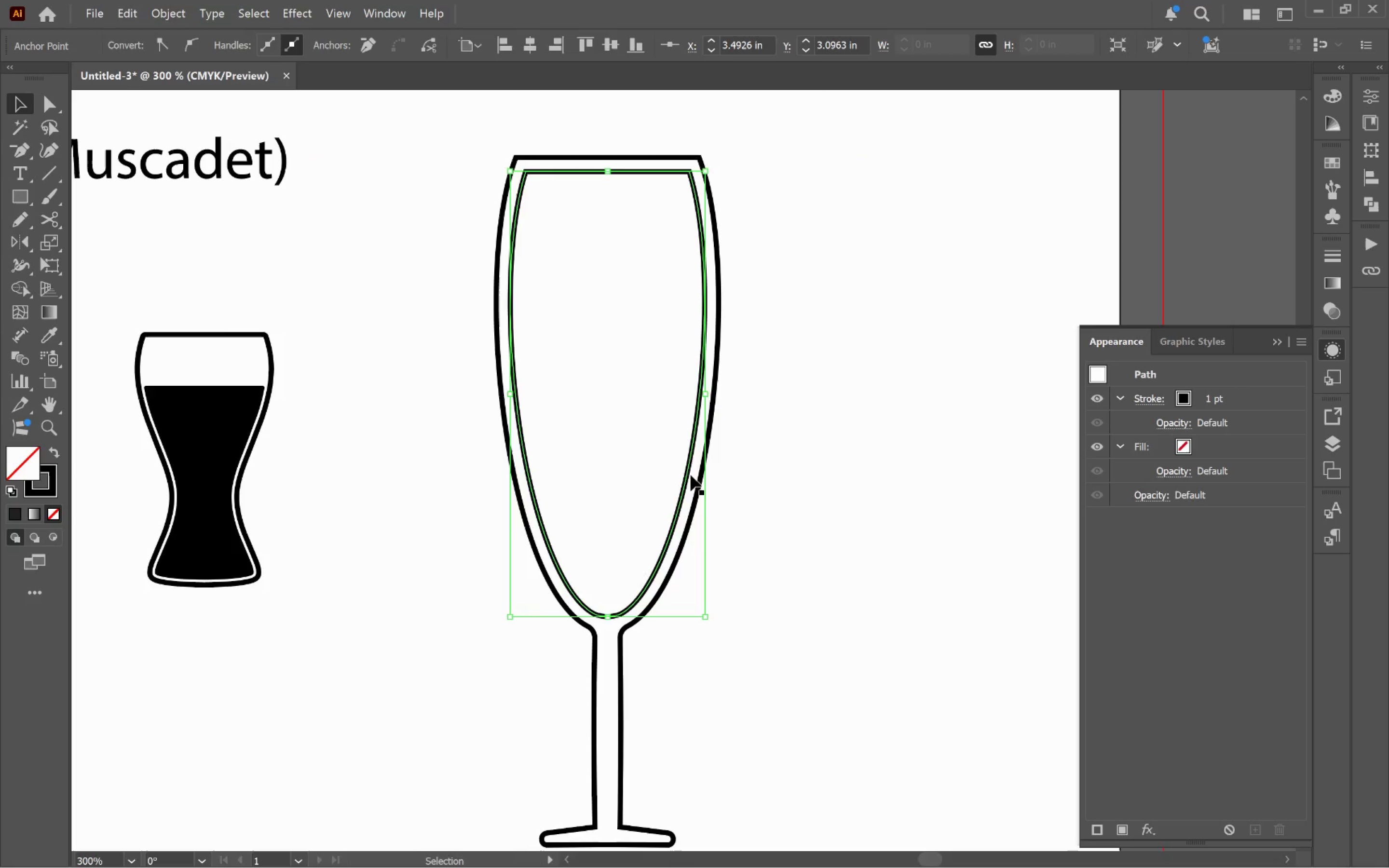 
hold_key(key=Space, duration=1.07)
 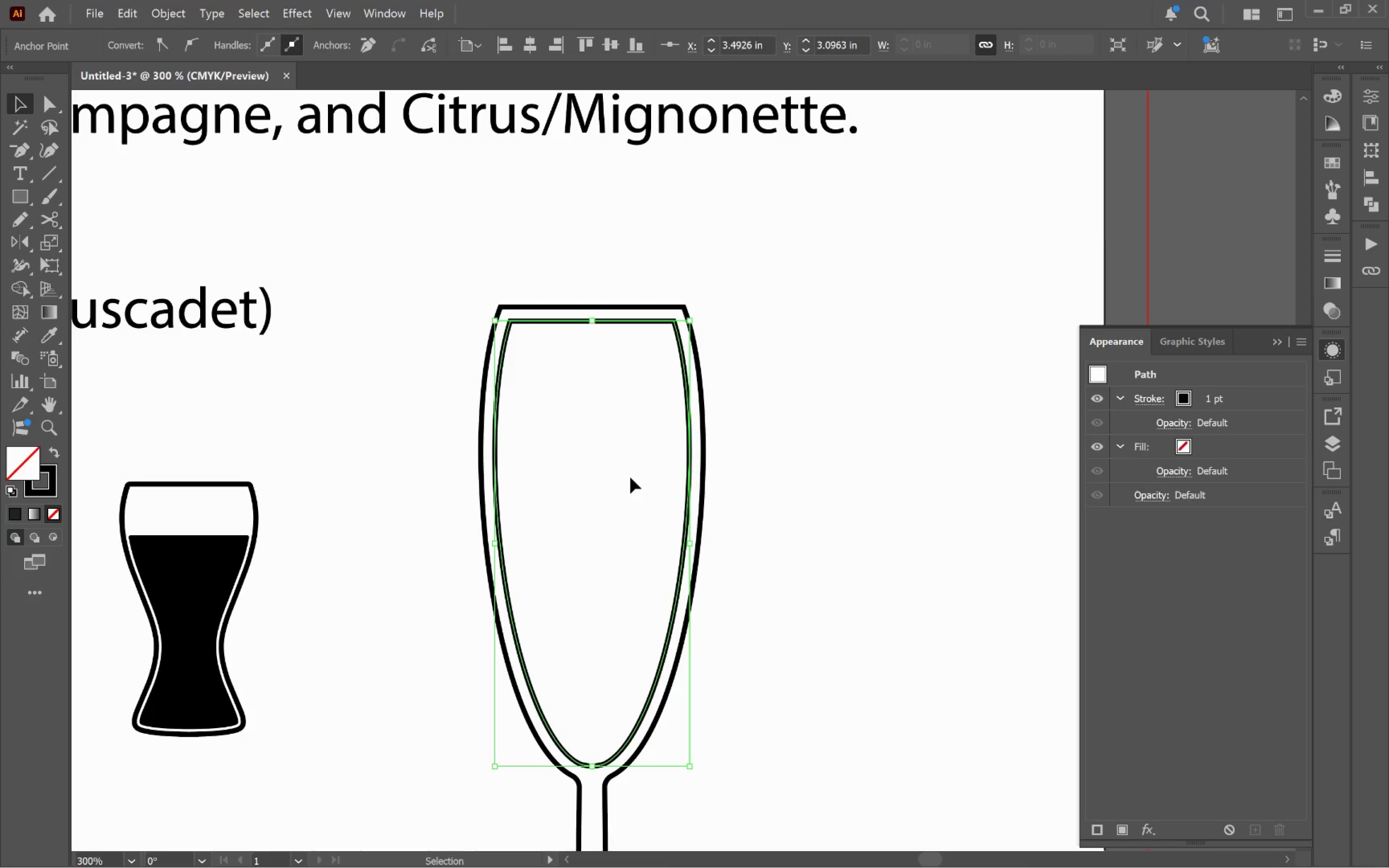 
left_click_drag(start_coordinate=[666, 393], to_coordinate=[651, 542])
 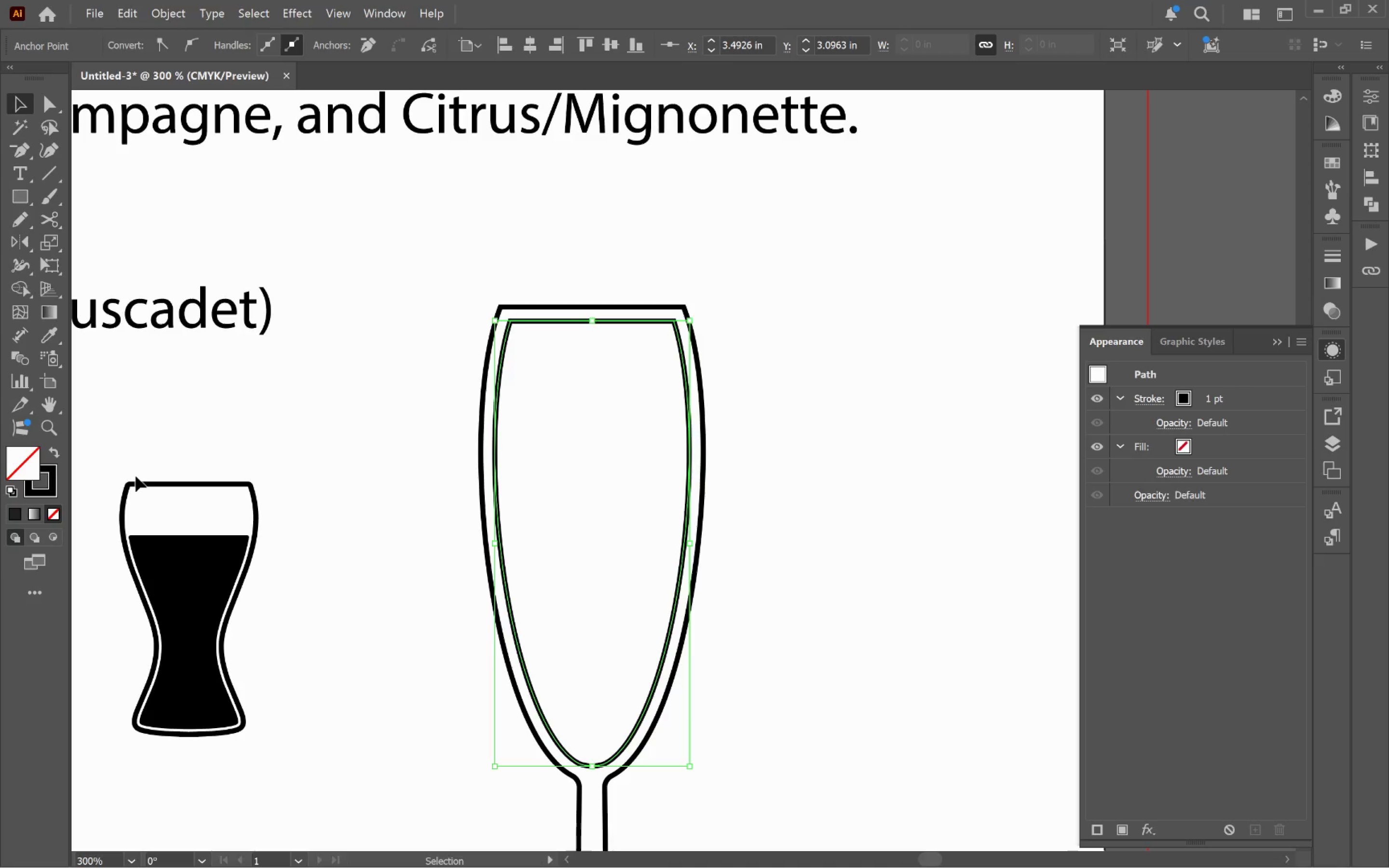 
left_click([55, 452])
 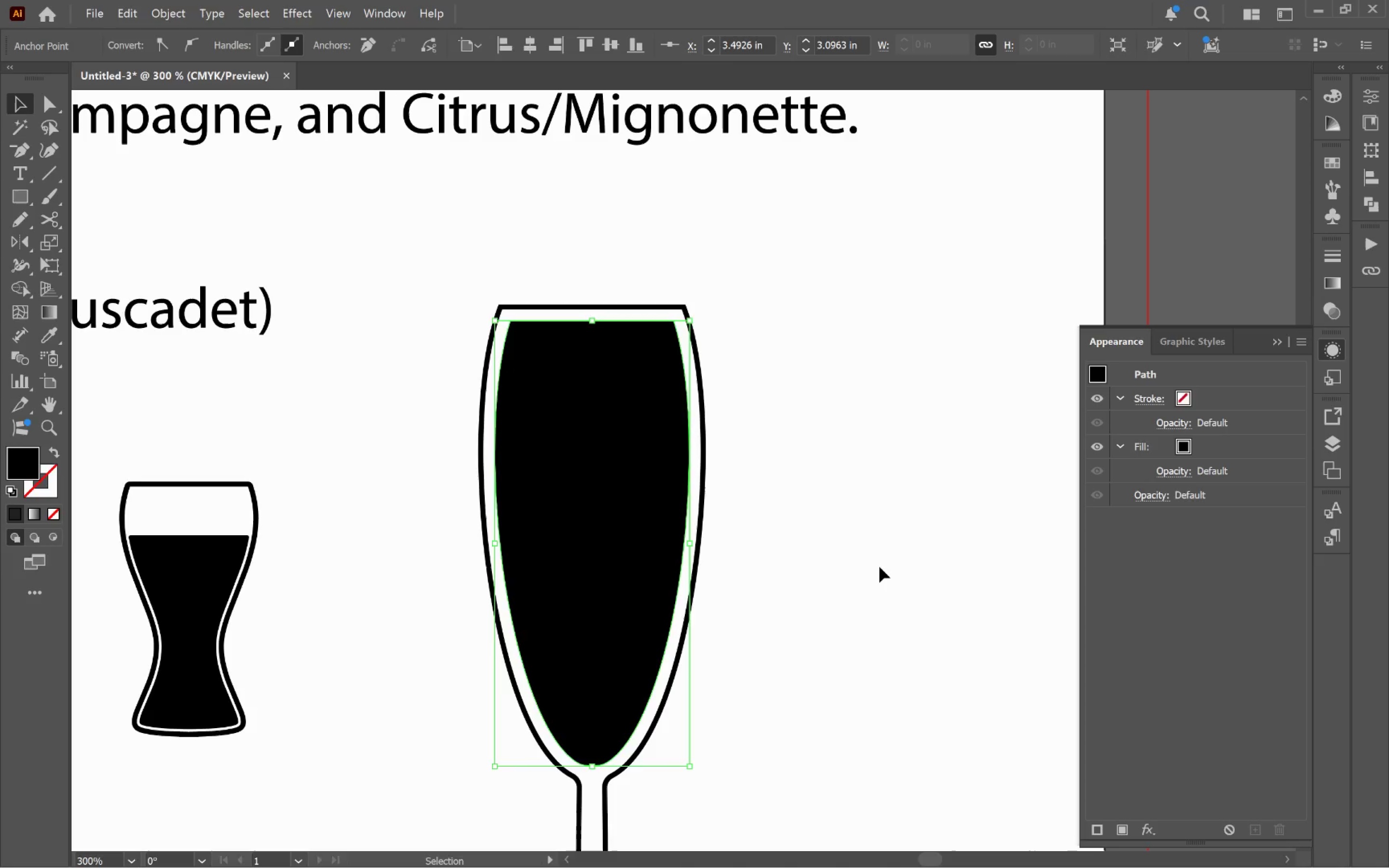 
key(V)
 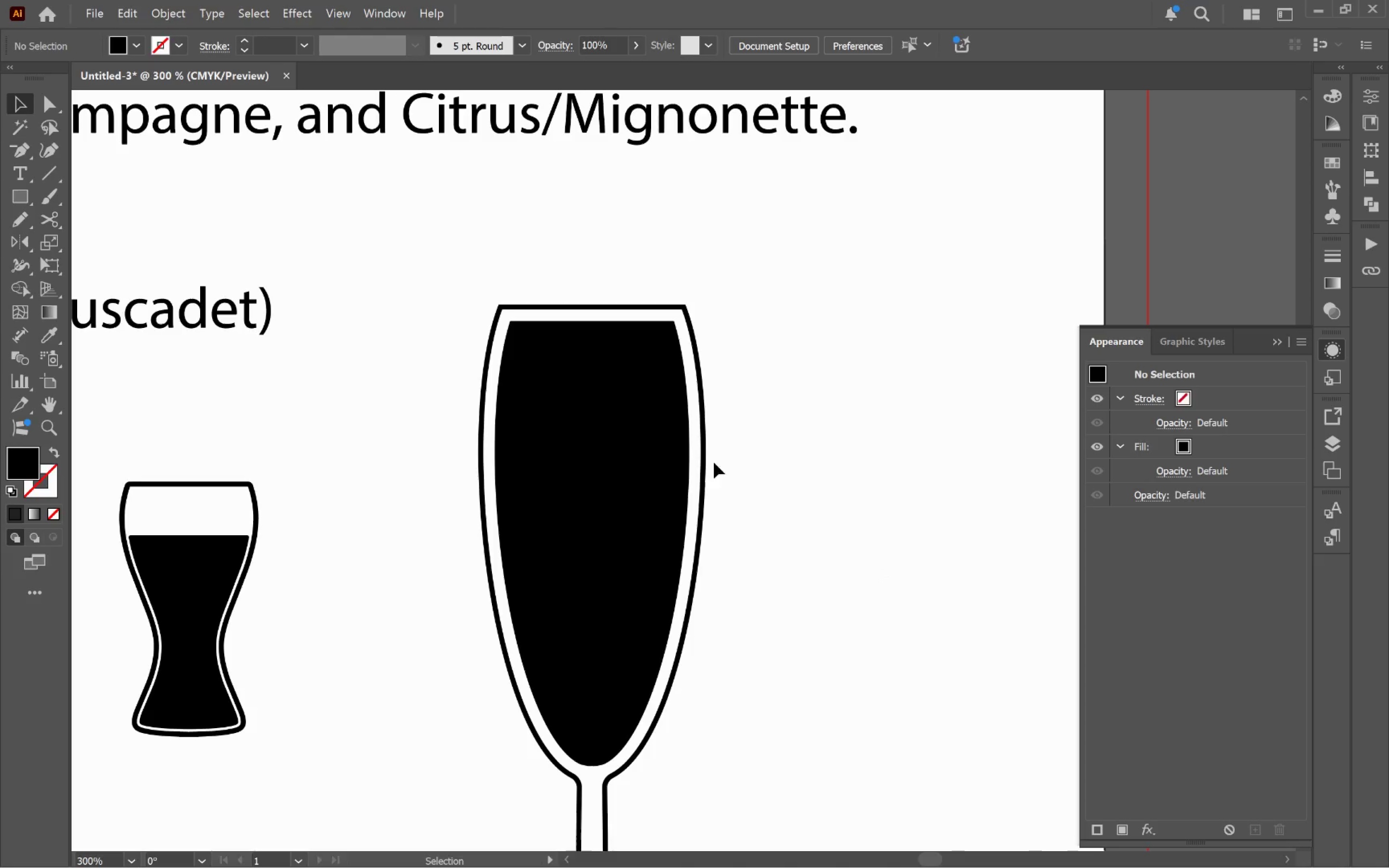 
left_click([654, 464])
 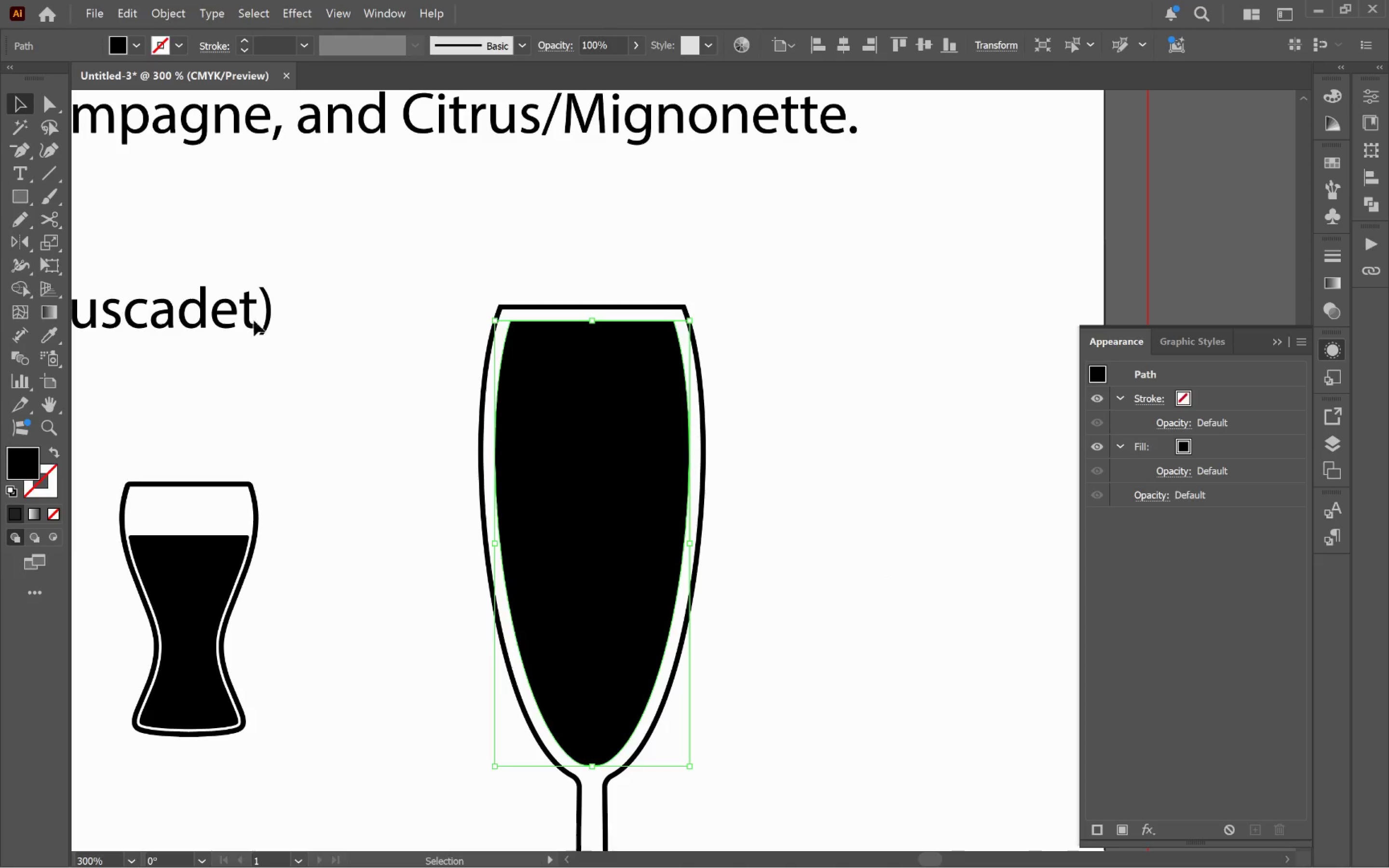 
left_click([47, 168])
 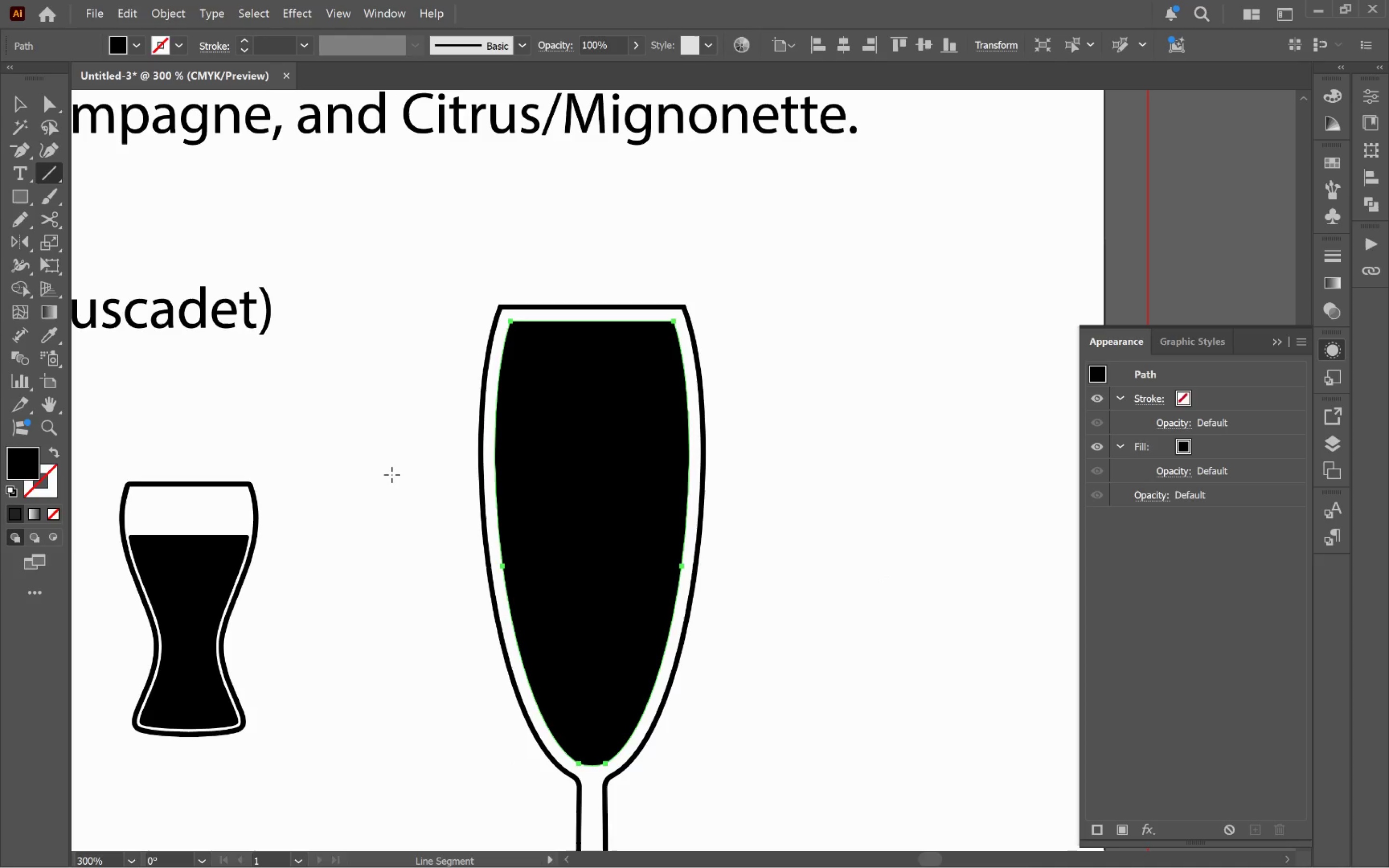 
left_click_drag(start_coordinate=[392, 474], to_coordinate=[854, 474])
 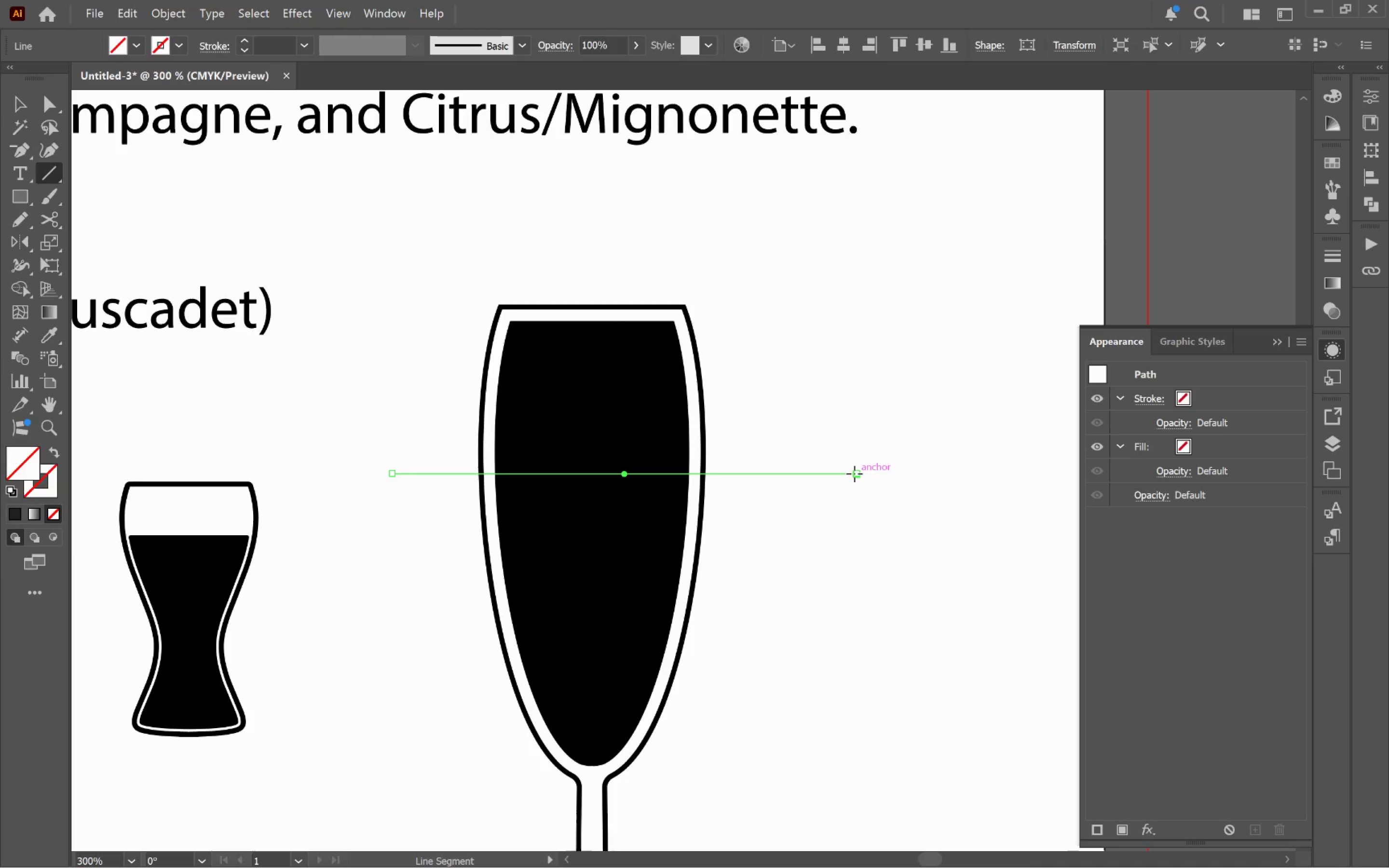 
hold_key(key=ShiftLeft, duration=0.72)
 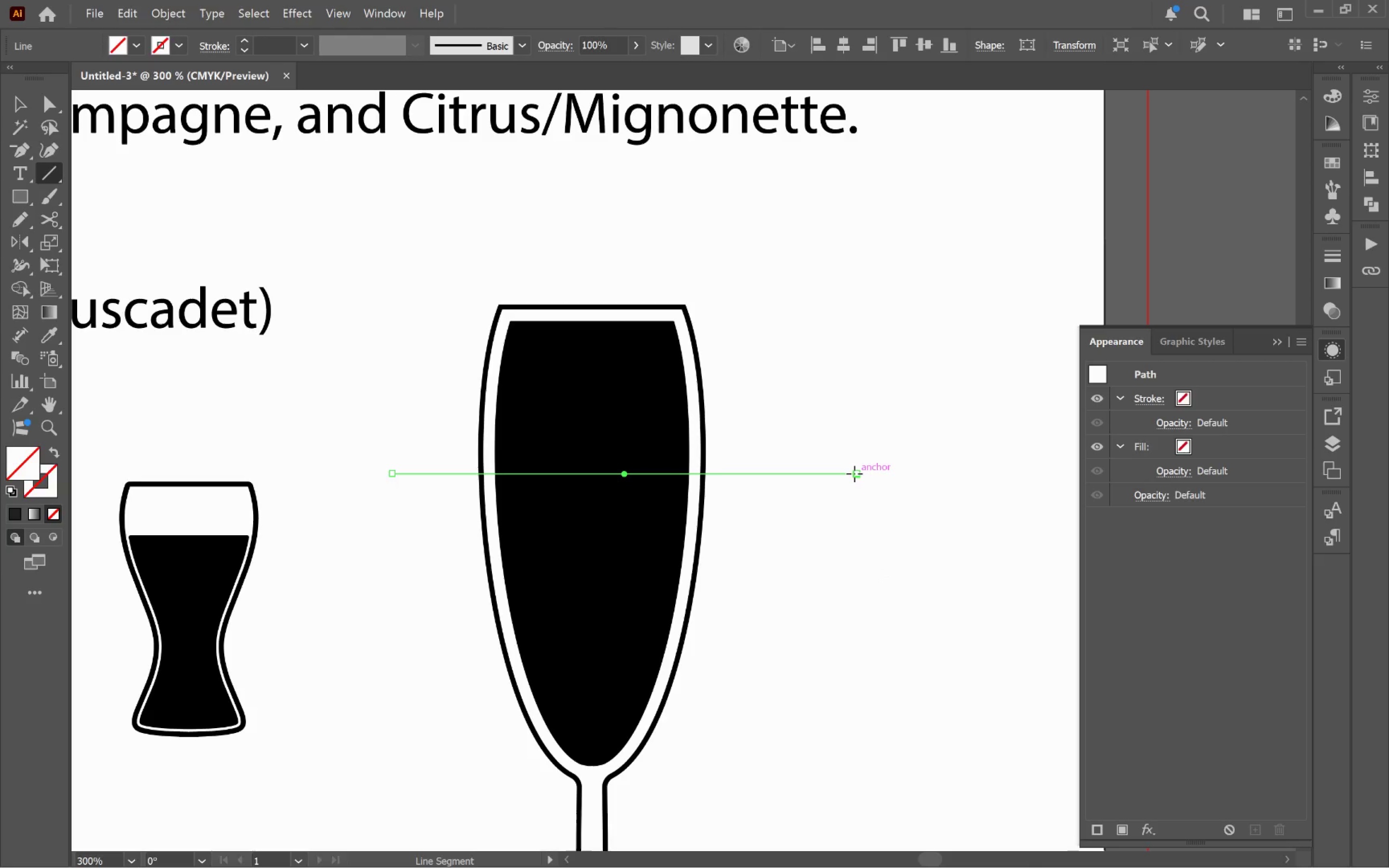 
key(V)
 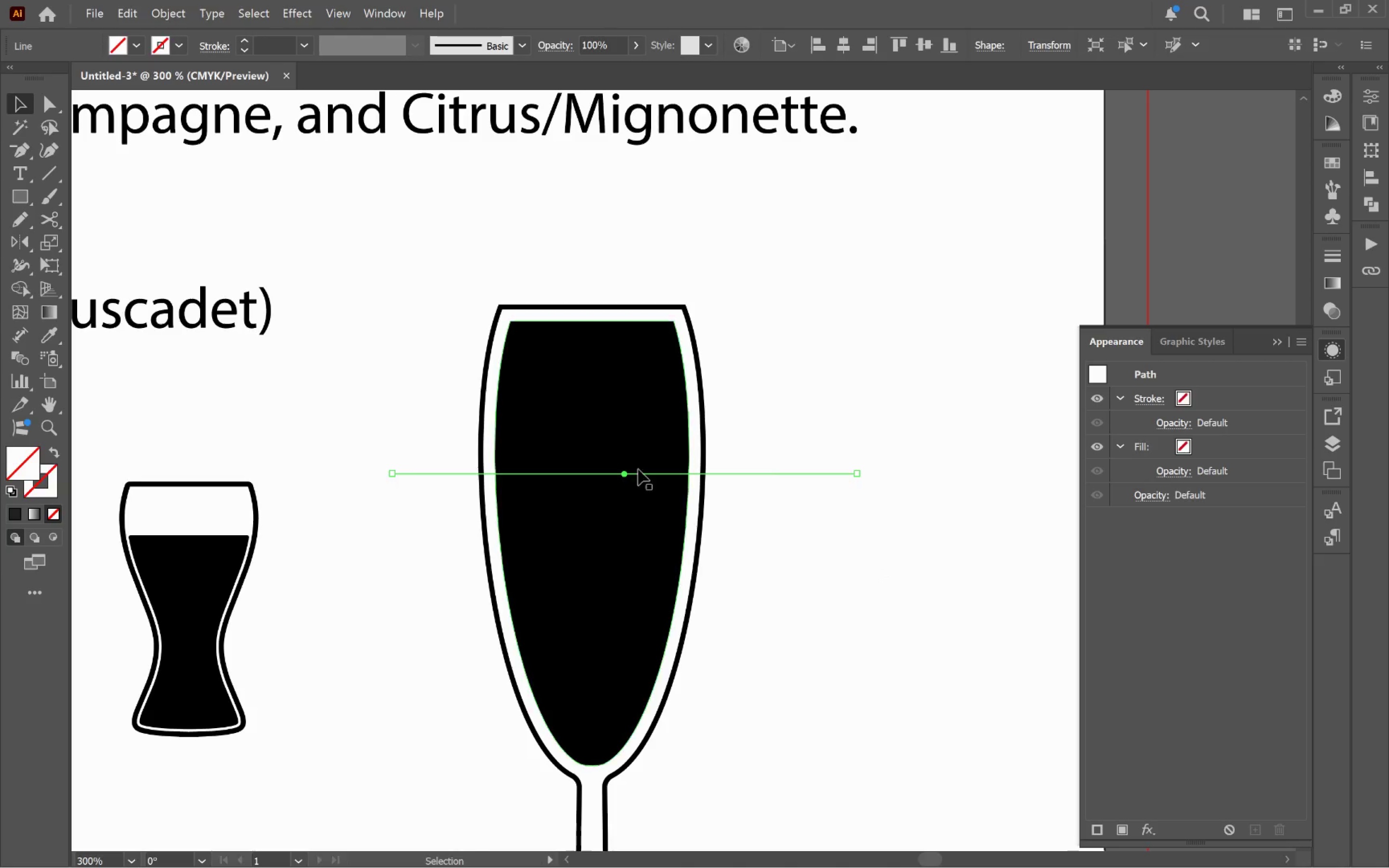 
hold_key(key=ShiftLeft, duration=0.46)
left_click([627, 494])
 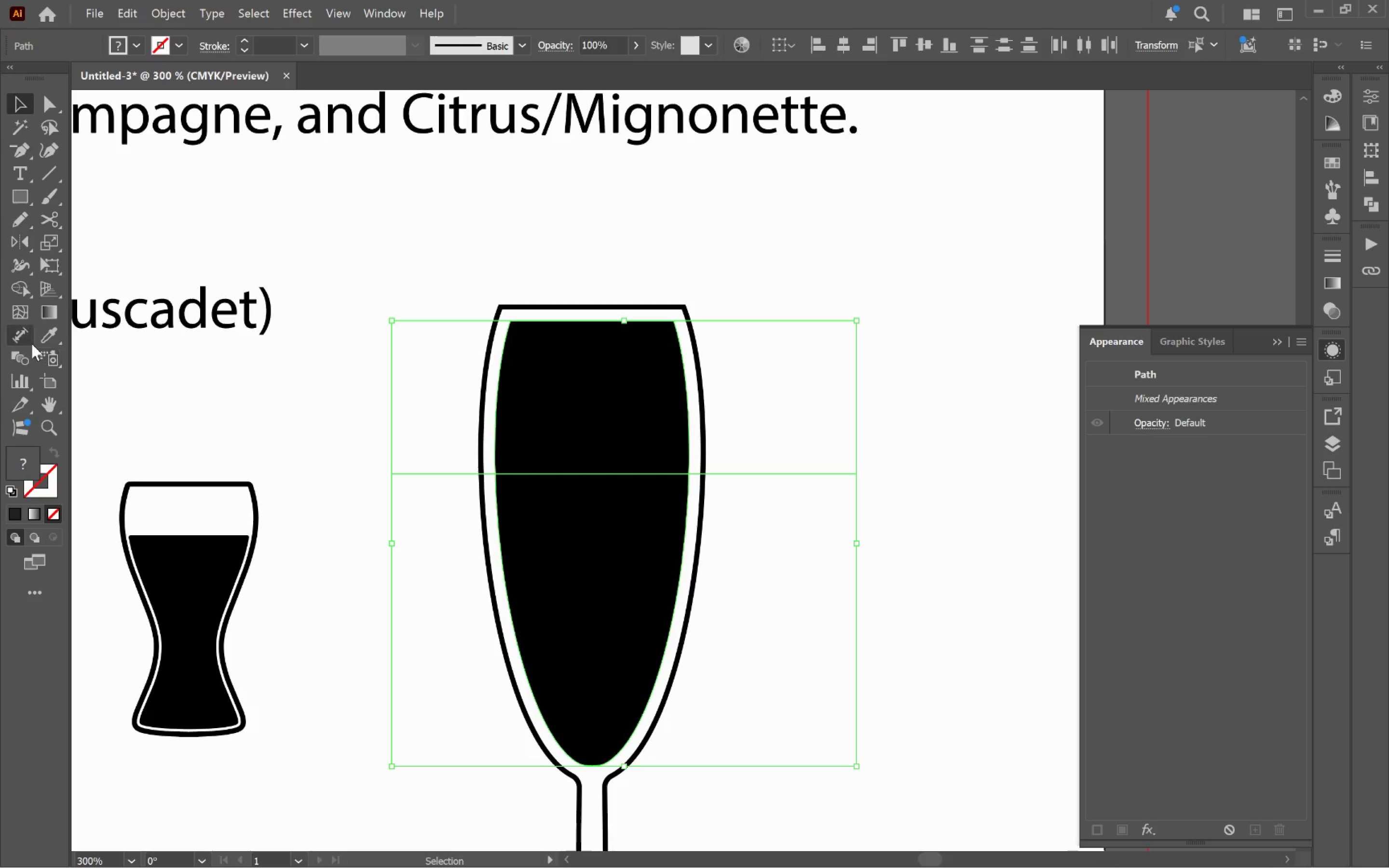 
left_click([18, 293])
 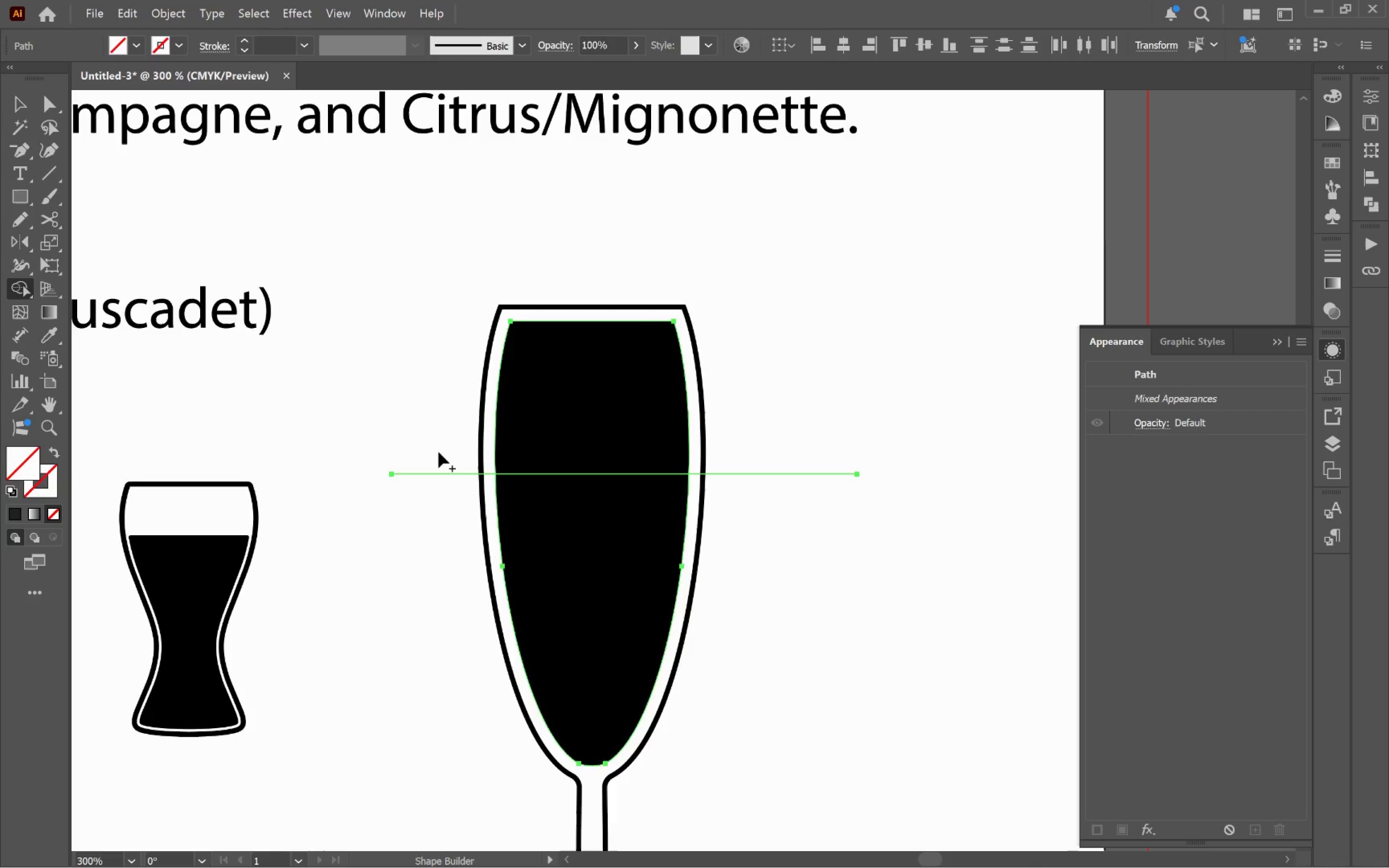 
hold_key(key=AltLeft, duration=3.33)
left_click([638, 432])
 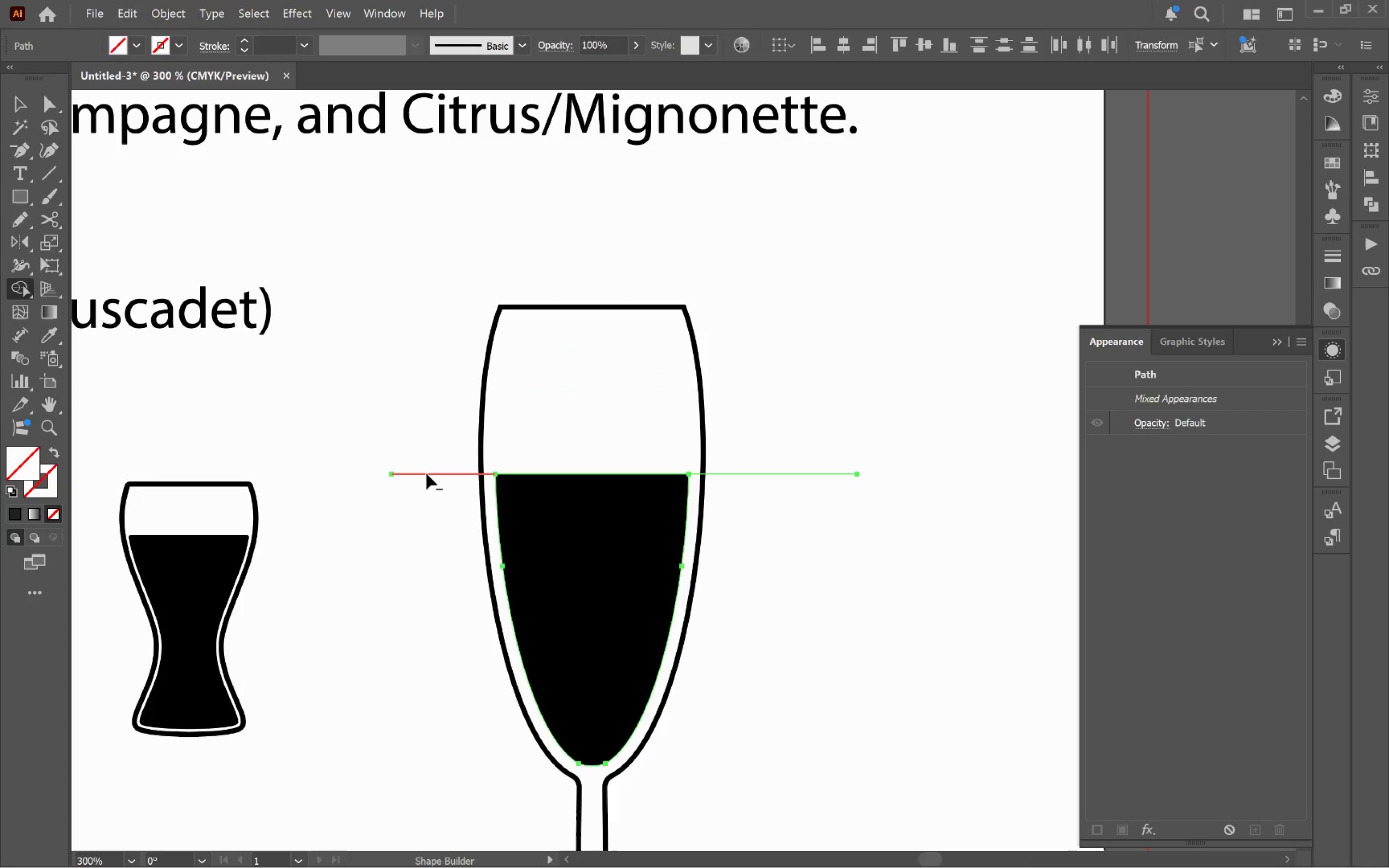 
left_click([426, 474])
 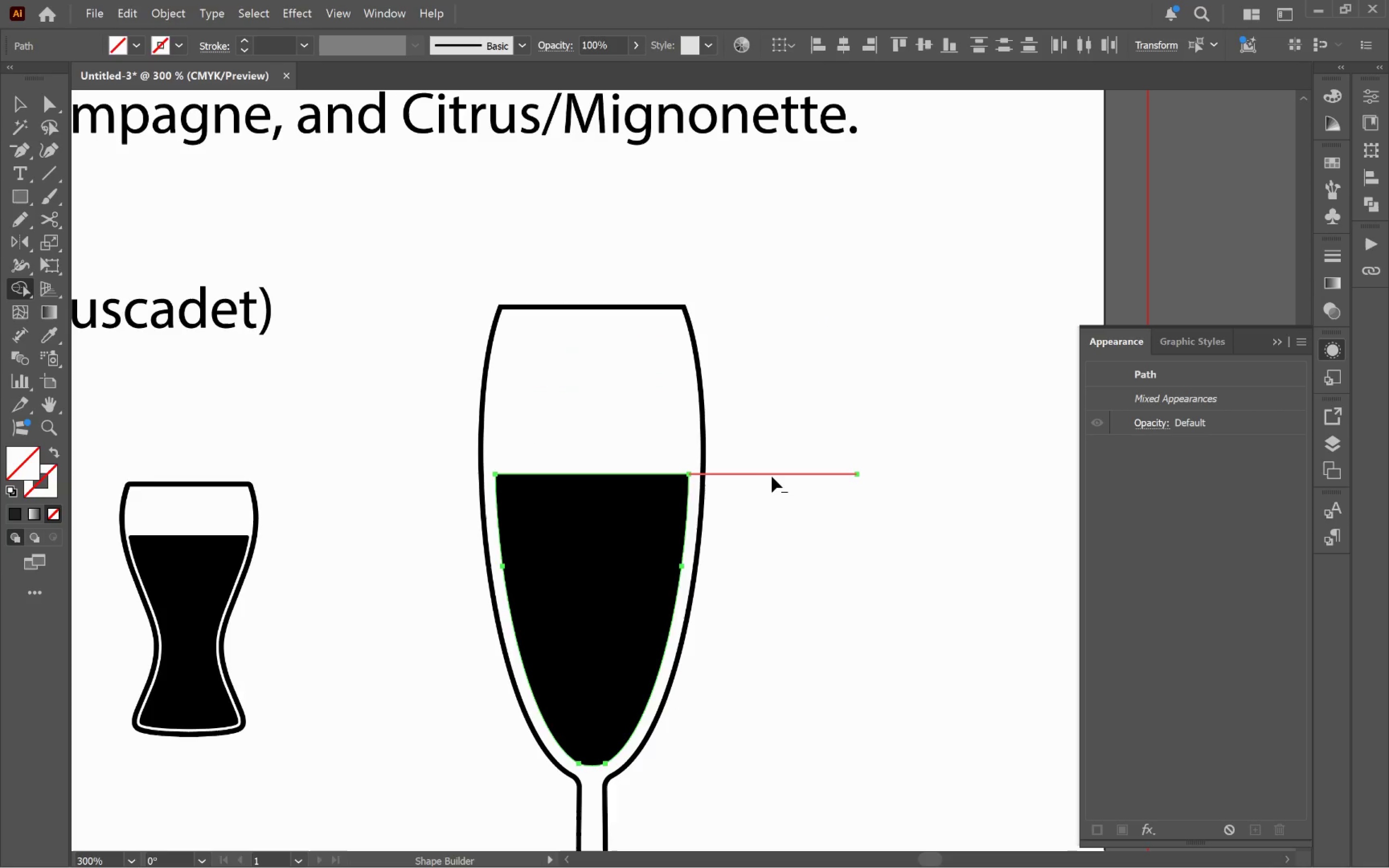 
left_click([772, 476])
 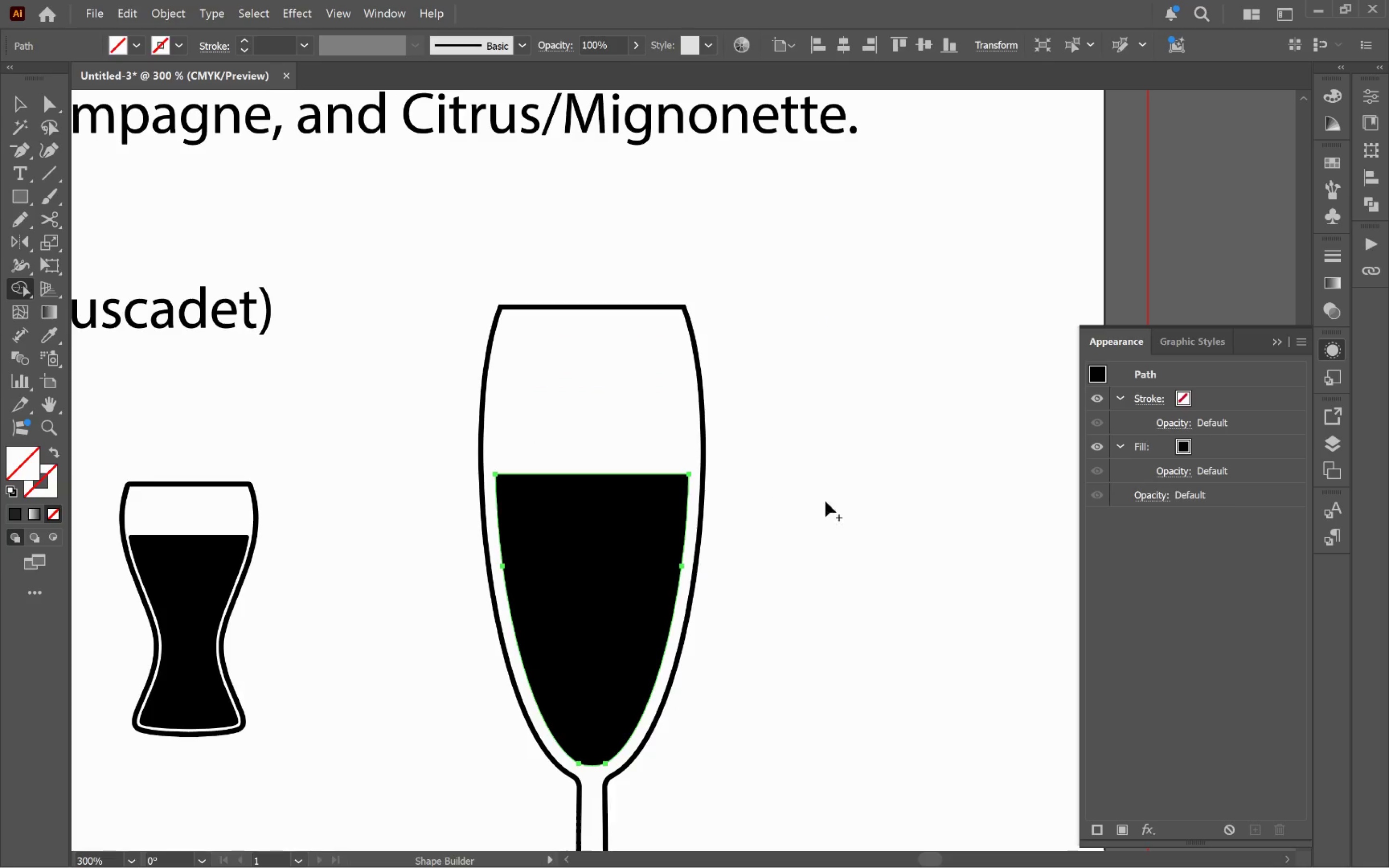 
key(V)
 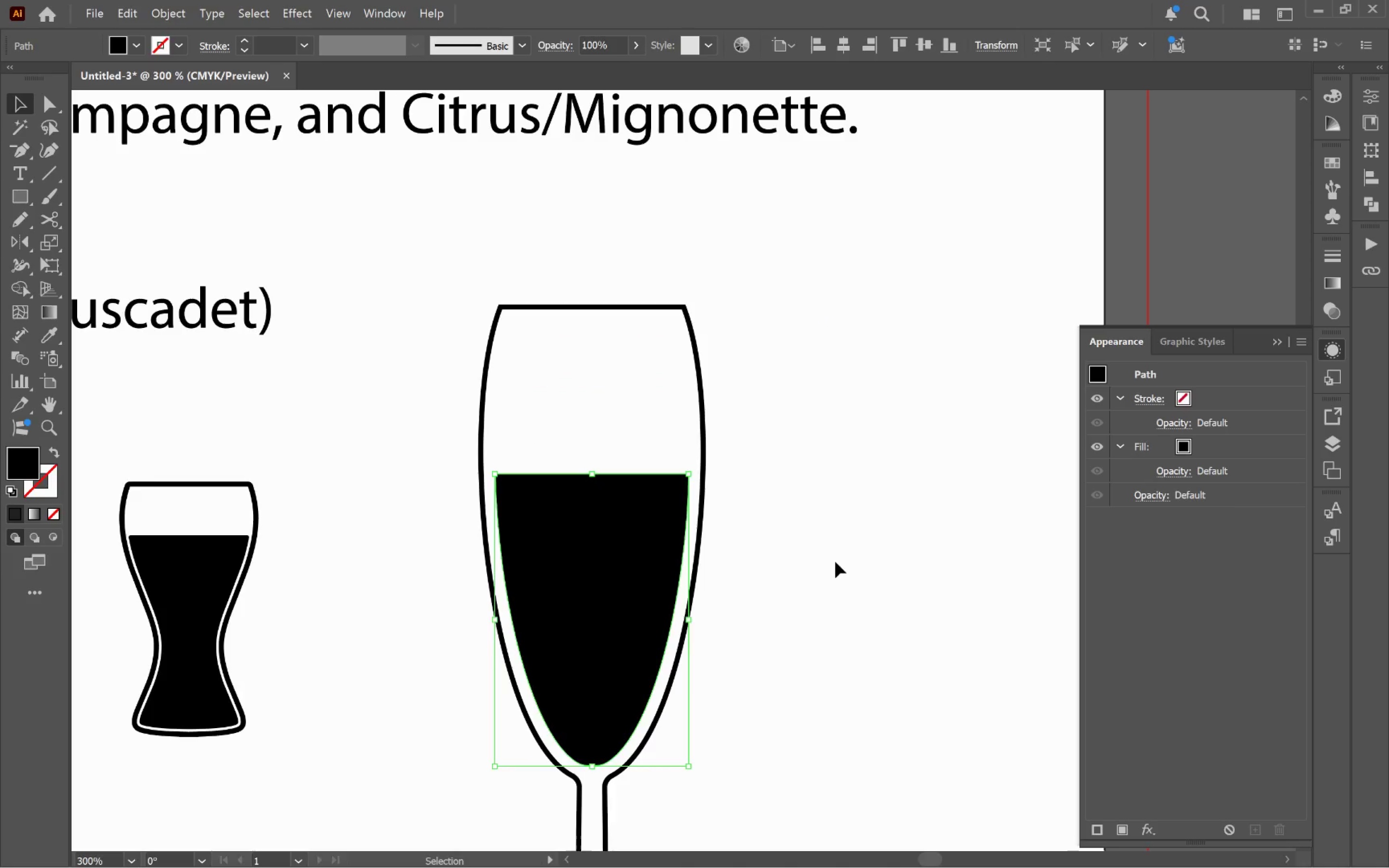 
left_click([835, 562])
 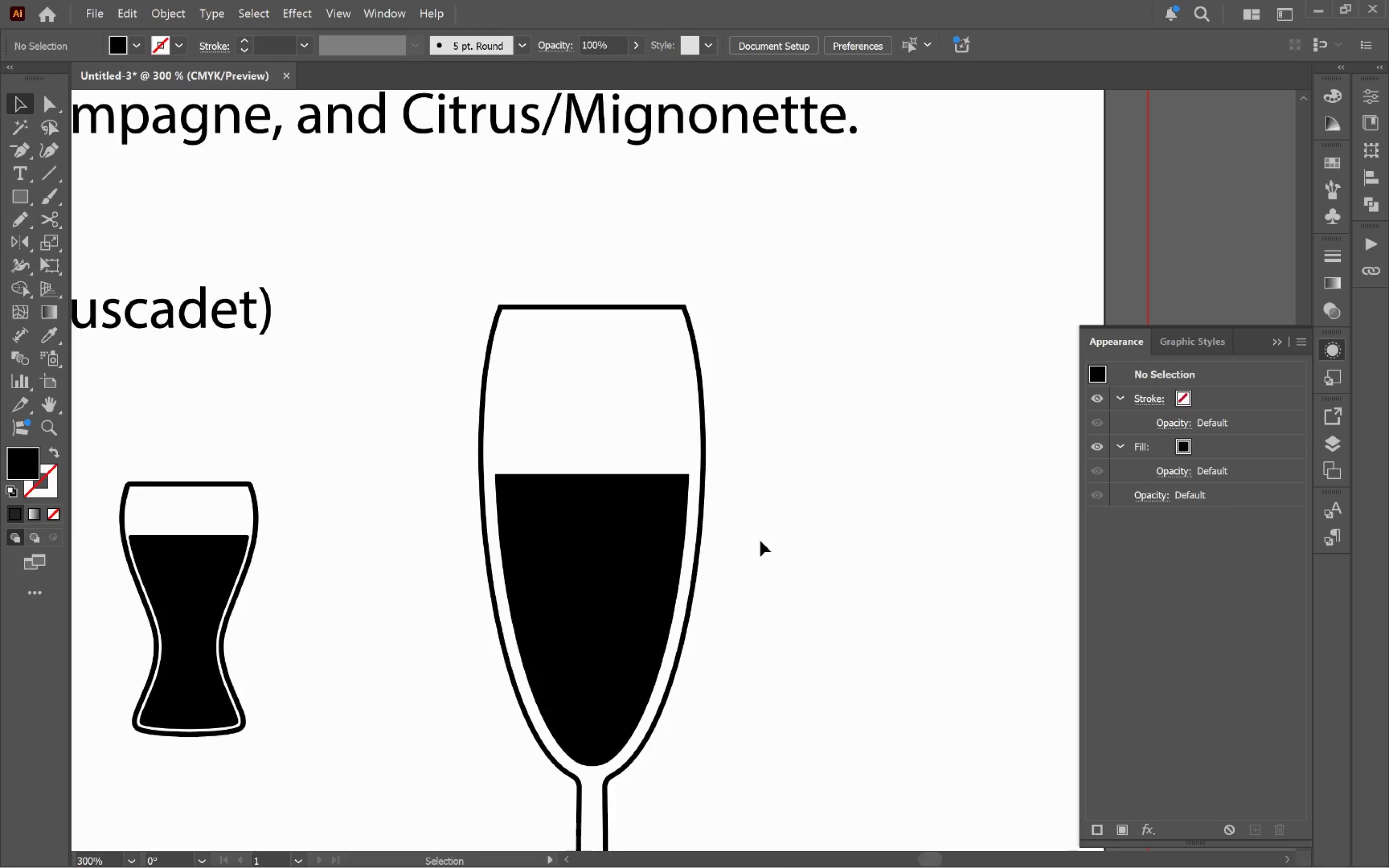 
left_click([637, 552])
 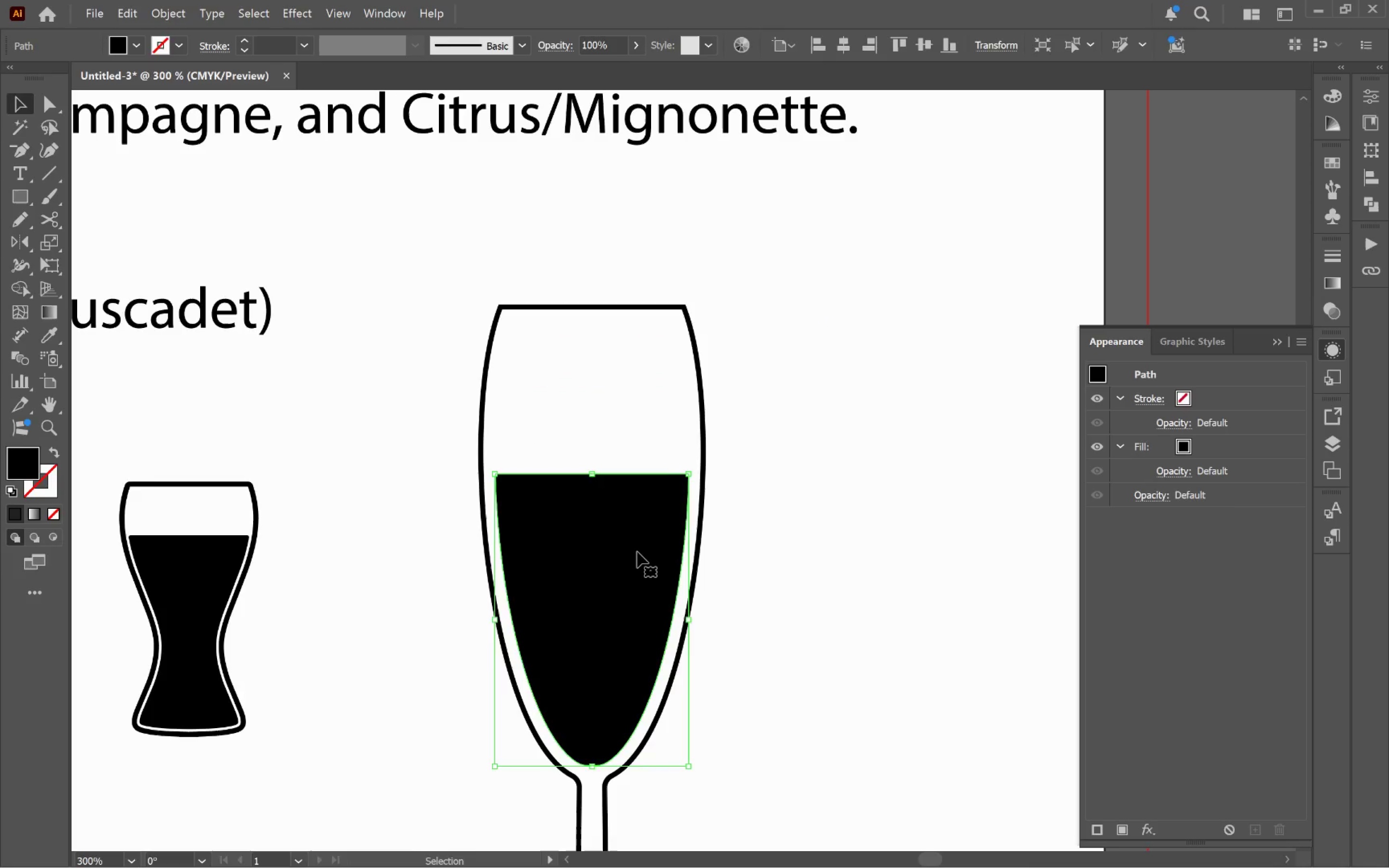 
key(A)
 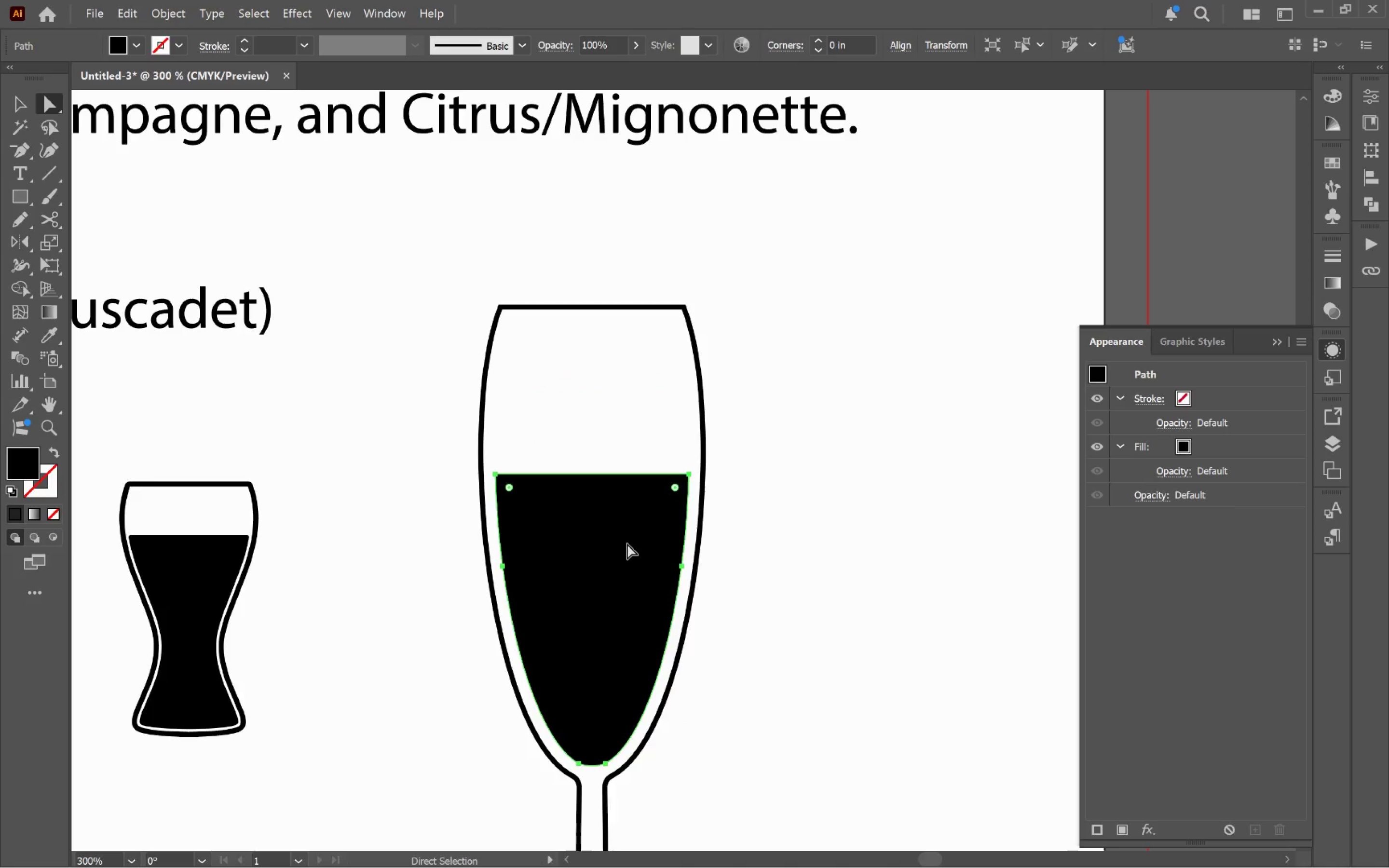 
hold_key(key=AltLeft, duration=0.7)
scroll: coordinate [672, 499], scroll_direction: up, amount: 5.0
 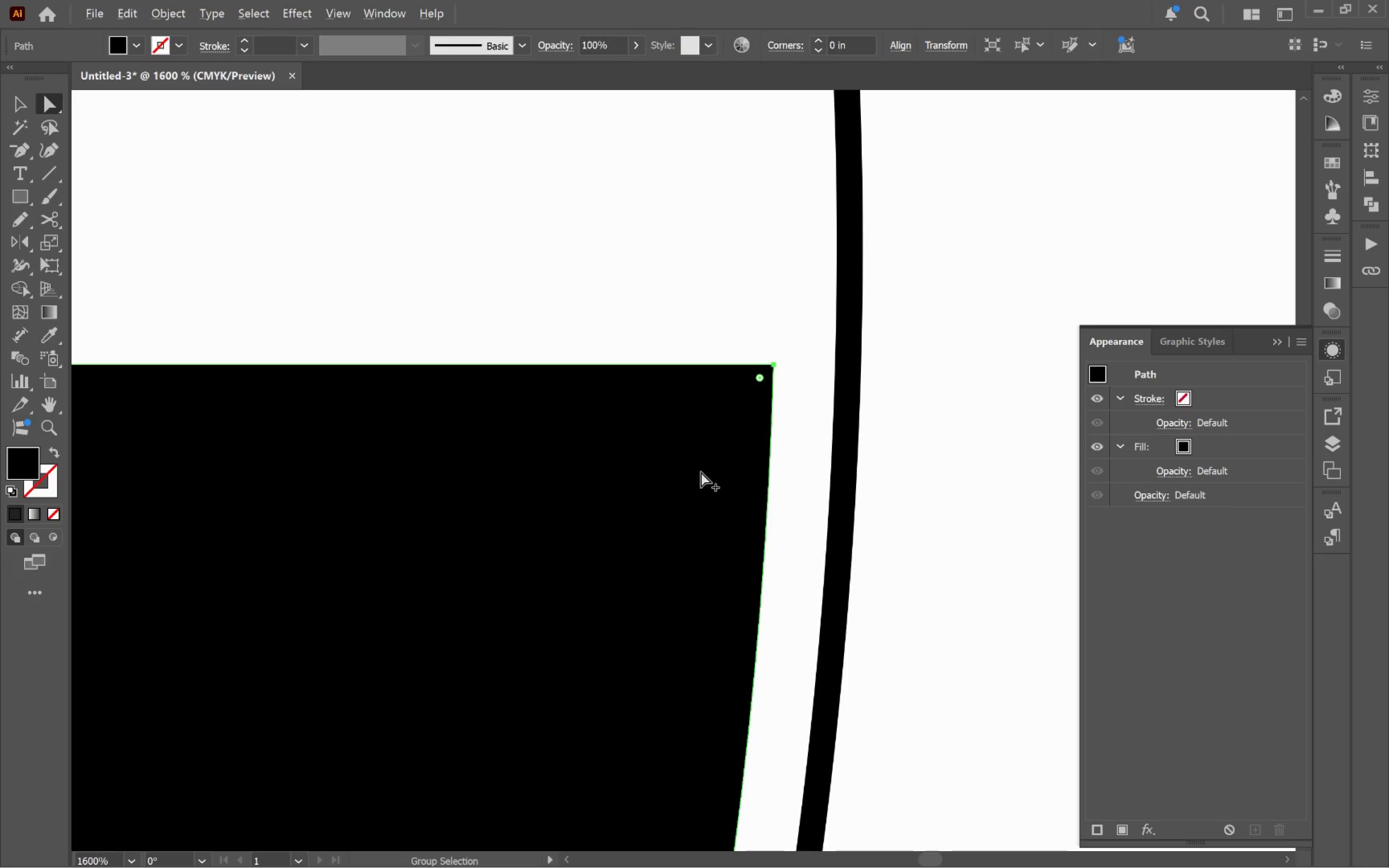 
hold_key(key=Space, duration=1.52)
 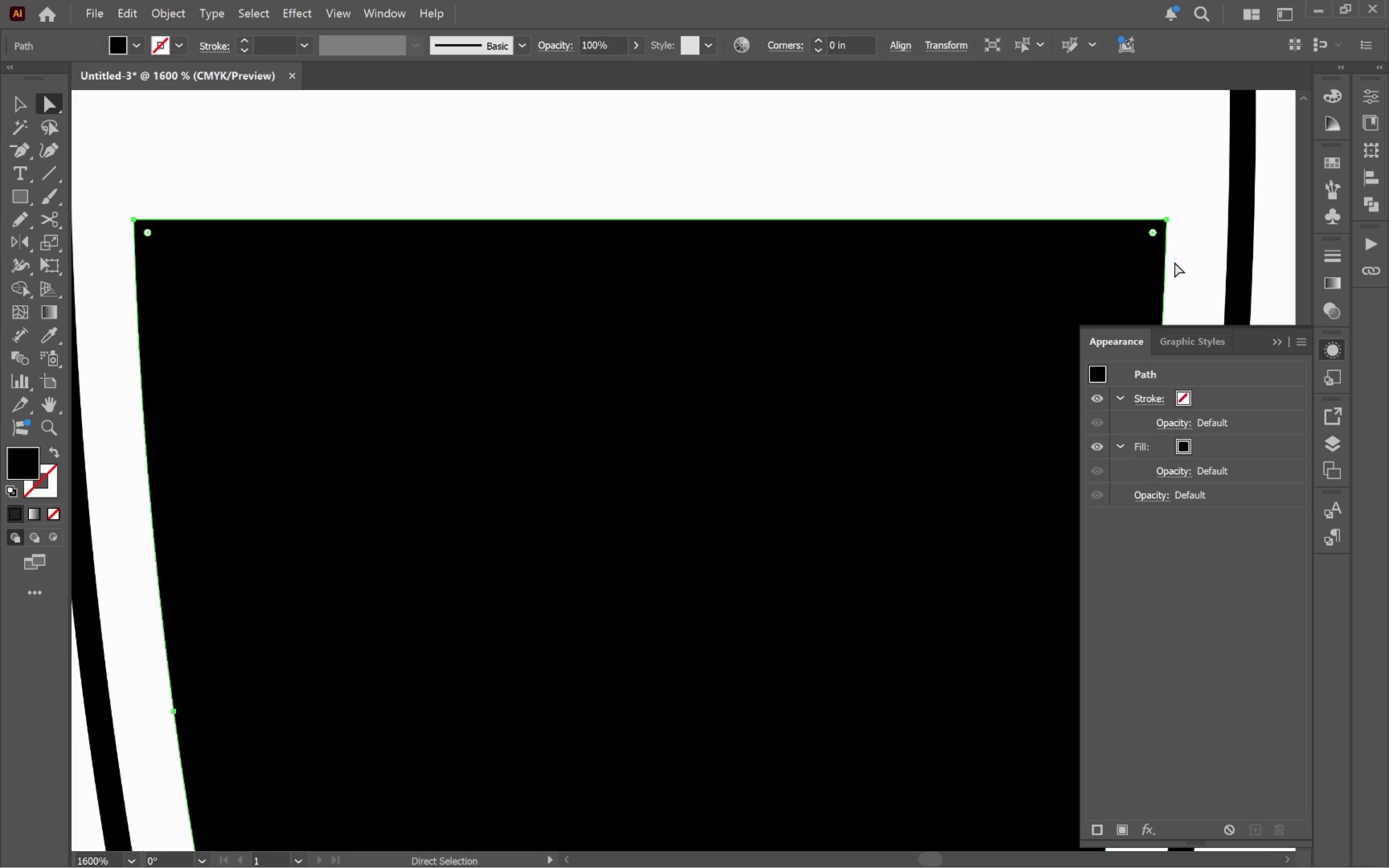 
left_click_drag(start_coordinate=[514, 449], to_coordinate=[907, 303])
 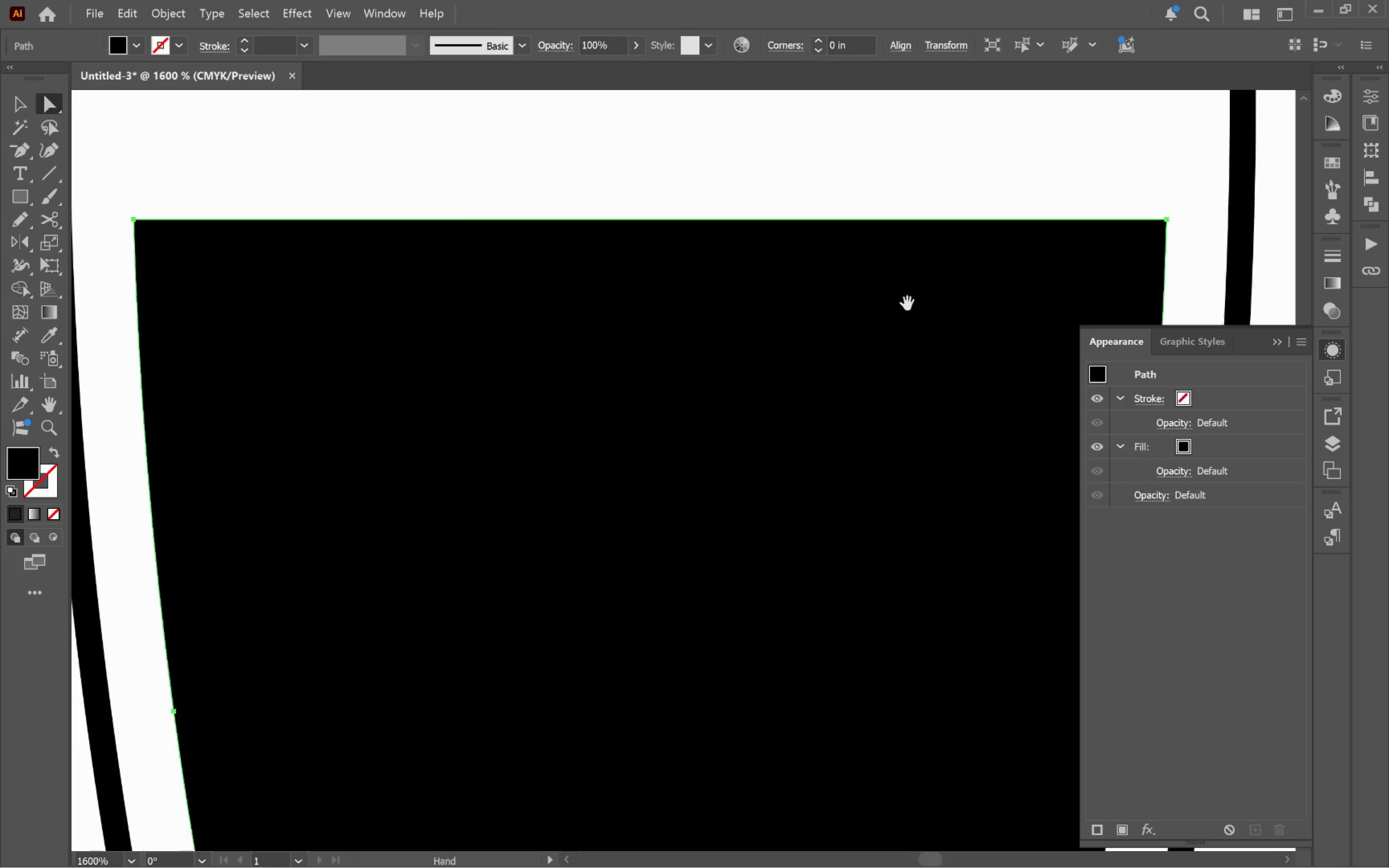 
key(Space)
 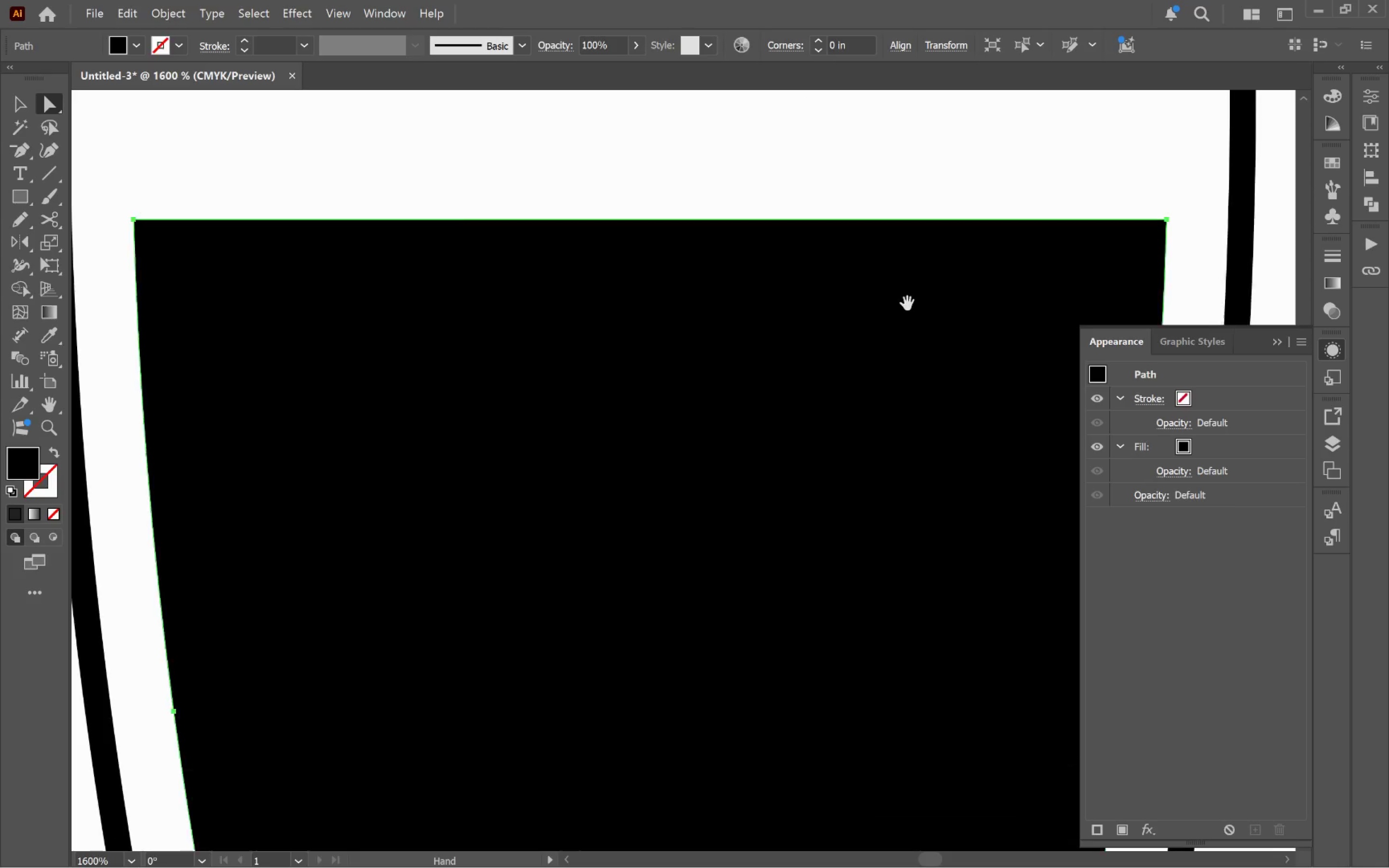 
key(Space)
 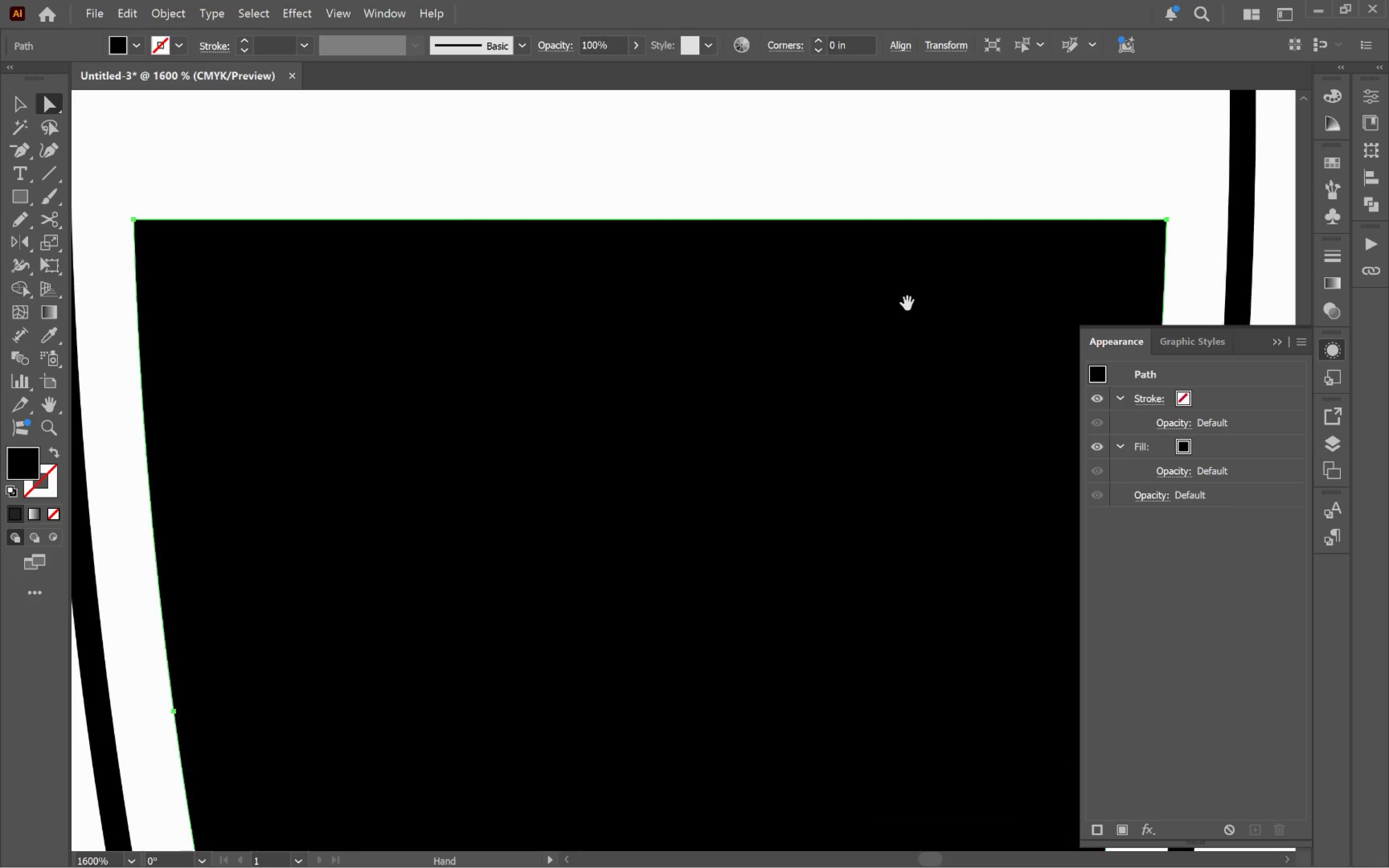 
key(Space)
 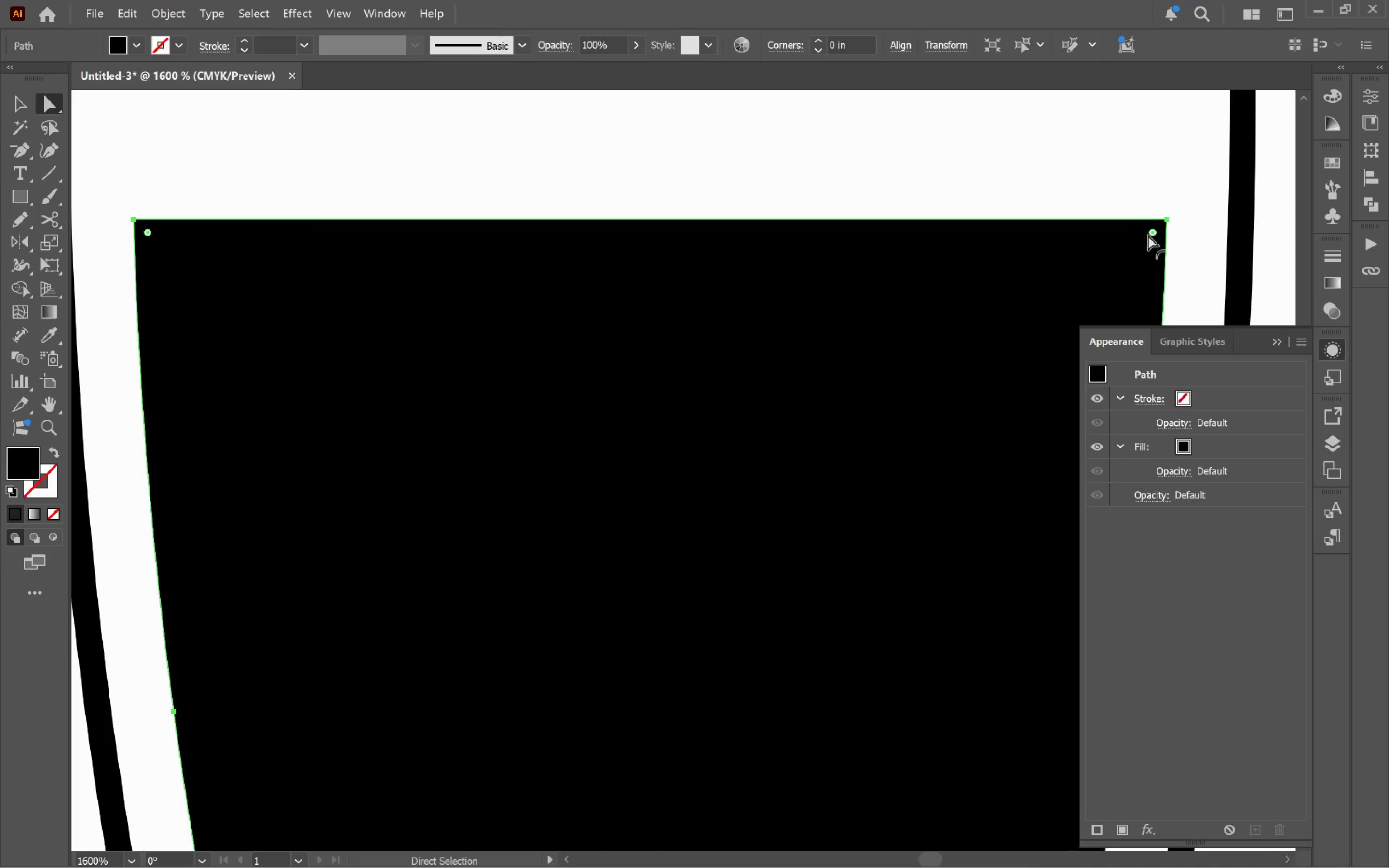 
left_click([1154, 233])
 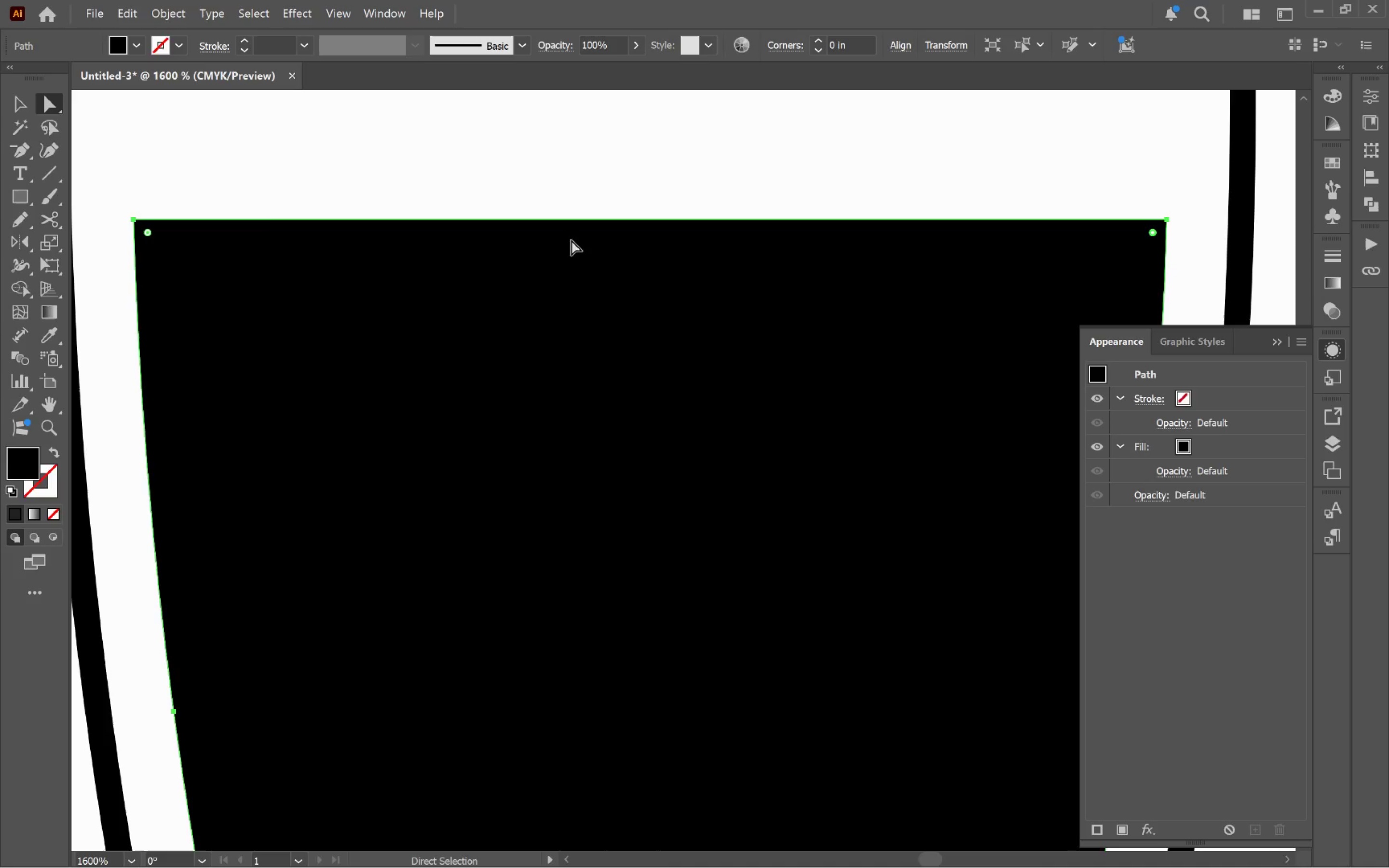 
hold_key(key=ShiftLeft, duration=0.73)
left_click([150, 233])
 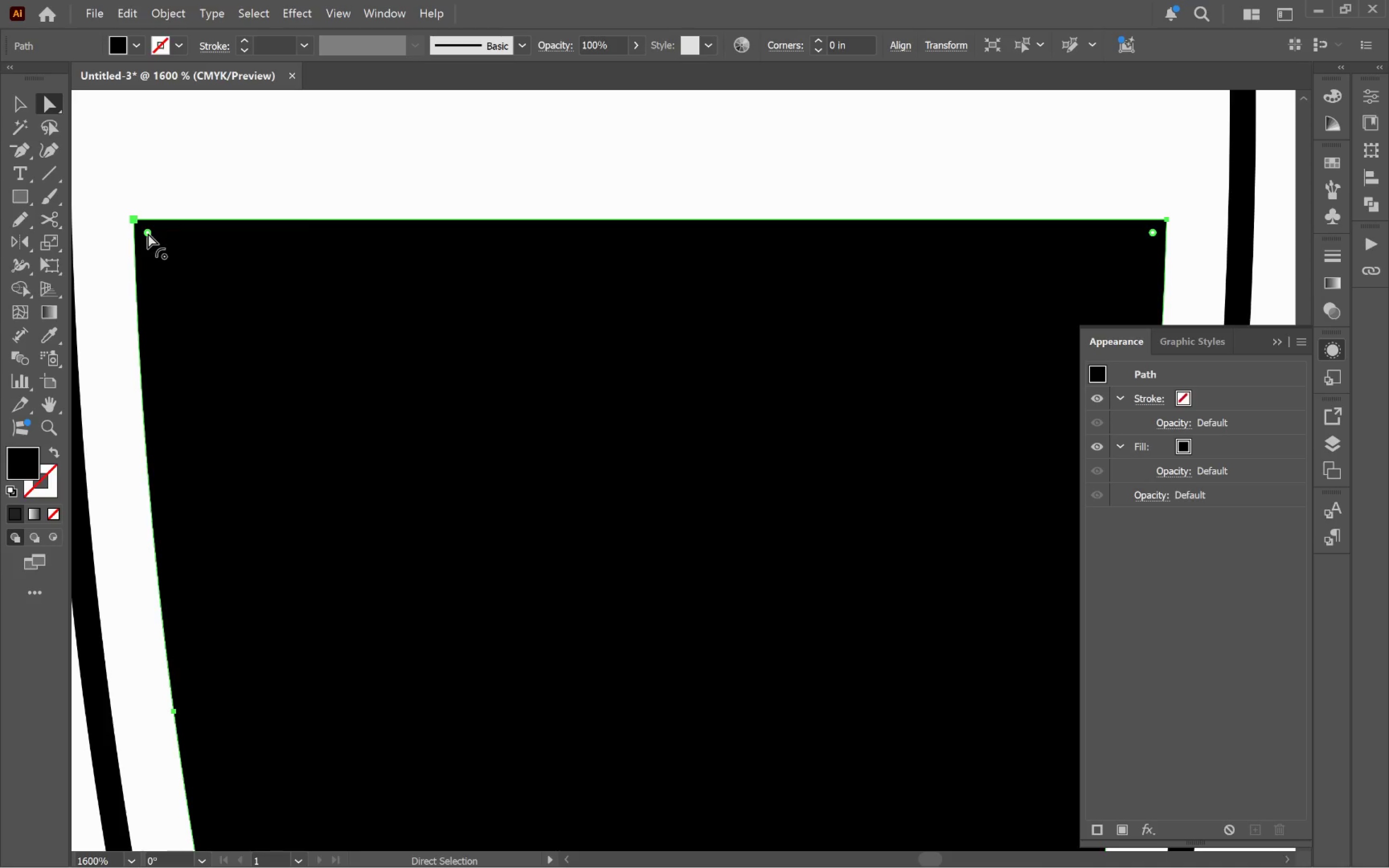 
left_click_drag(start_coordinate=[148, 232], to_coordinate=[151, 233])
 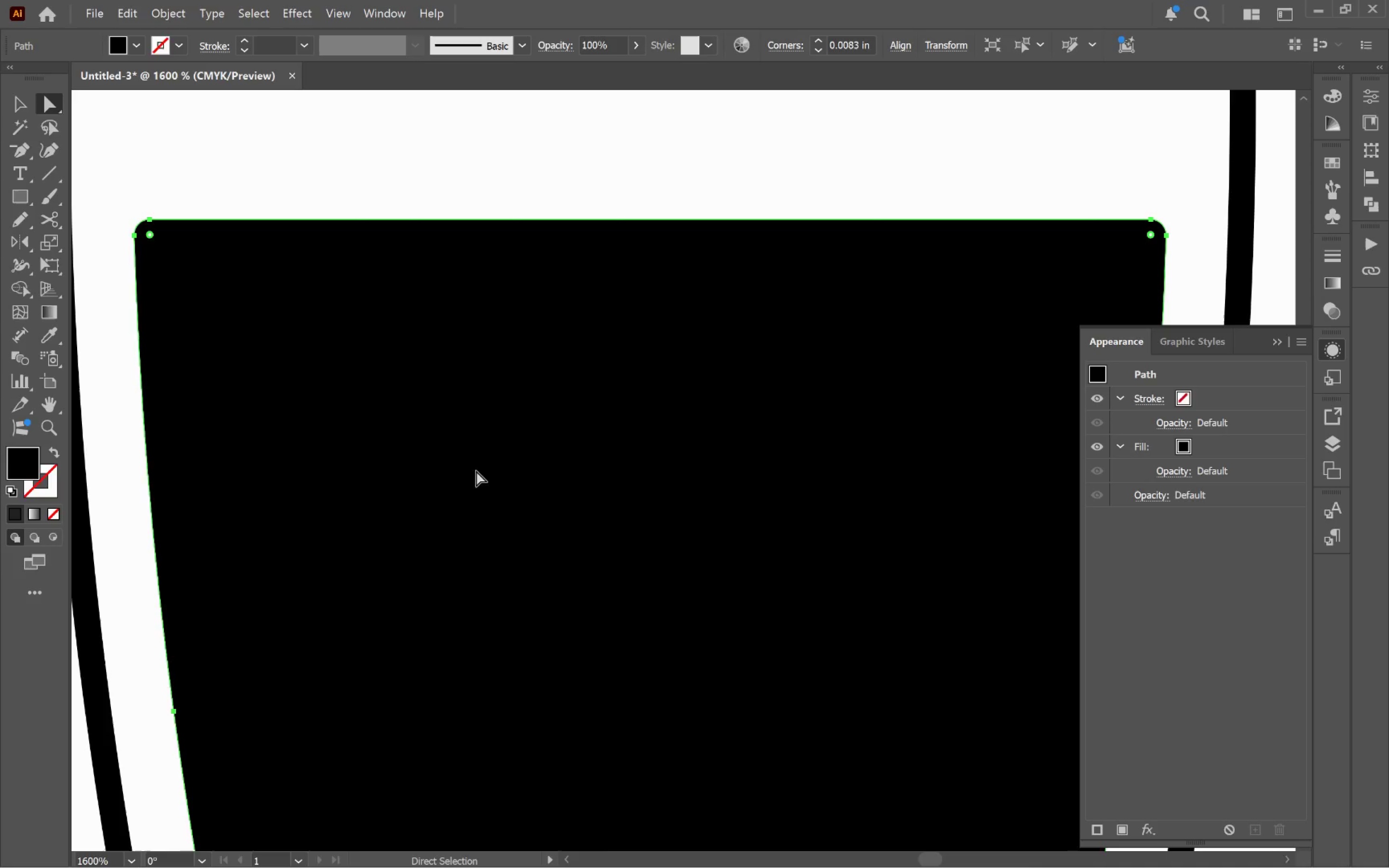 
hold_key(key=AltLeft, duration=0.95)
 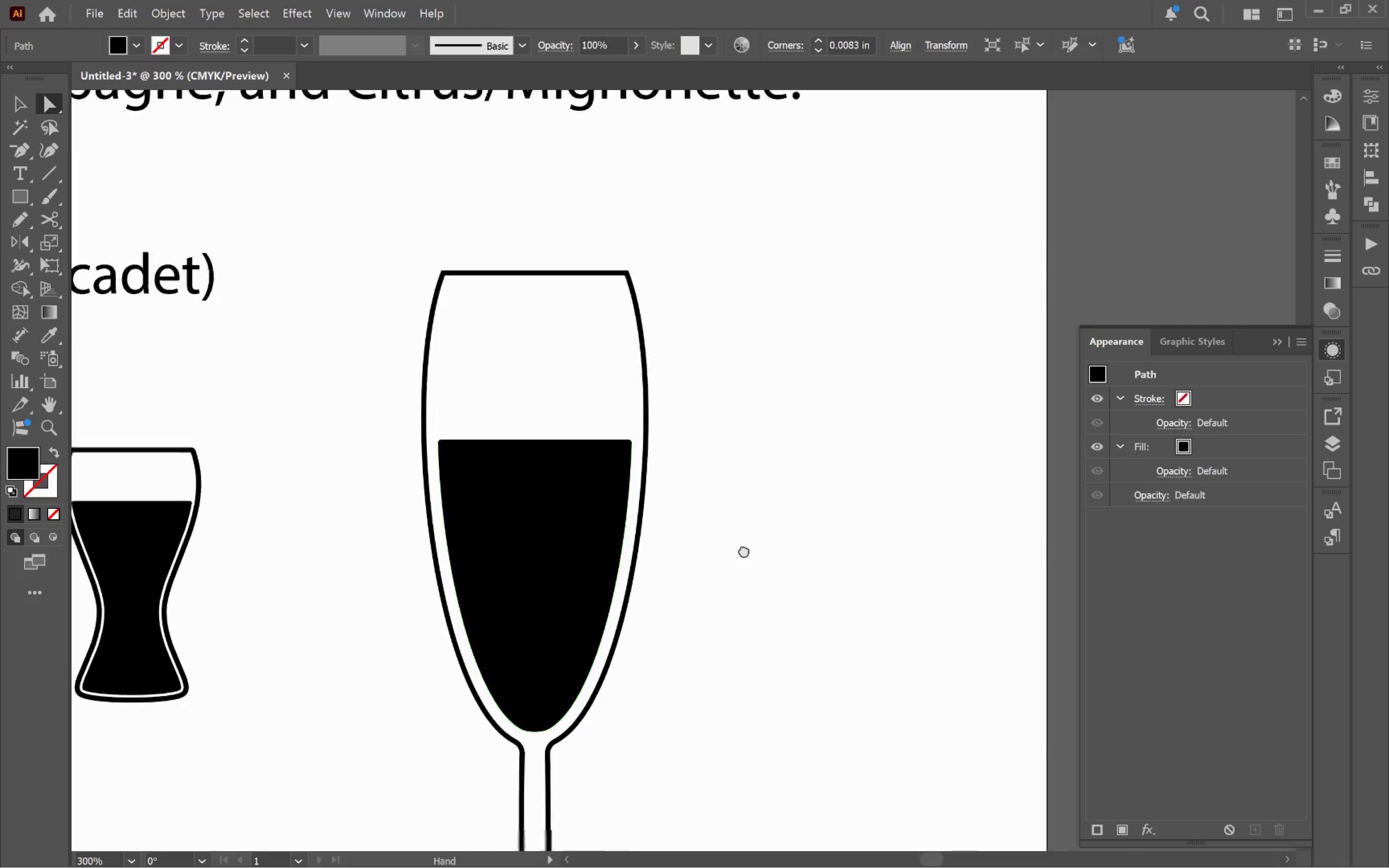 
hold_key(key=Space, duration=0.59)
 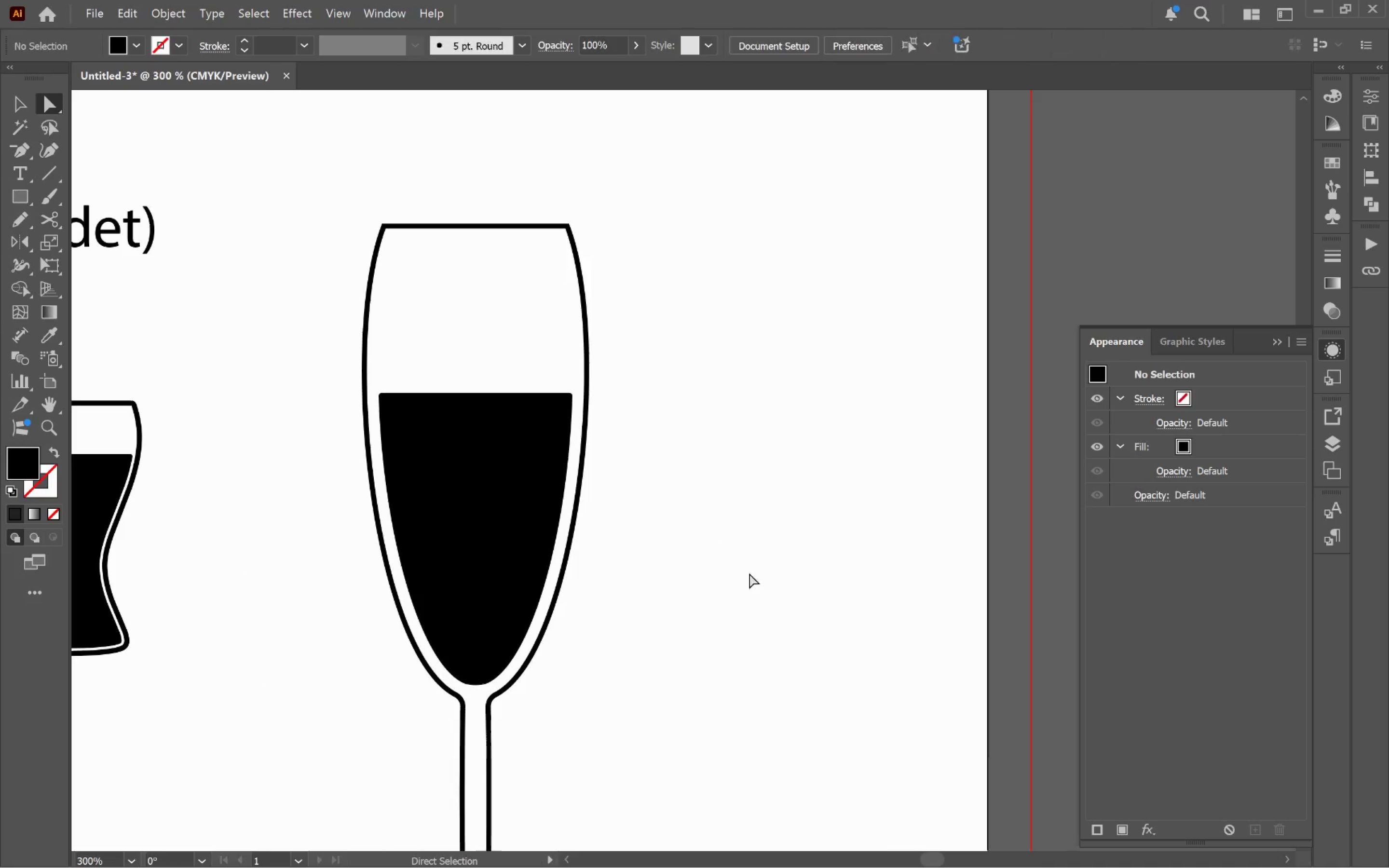 
scroll: coordinate [566, 548], scroll_direction: down, amount: 5.0
 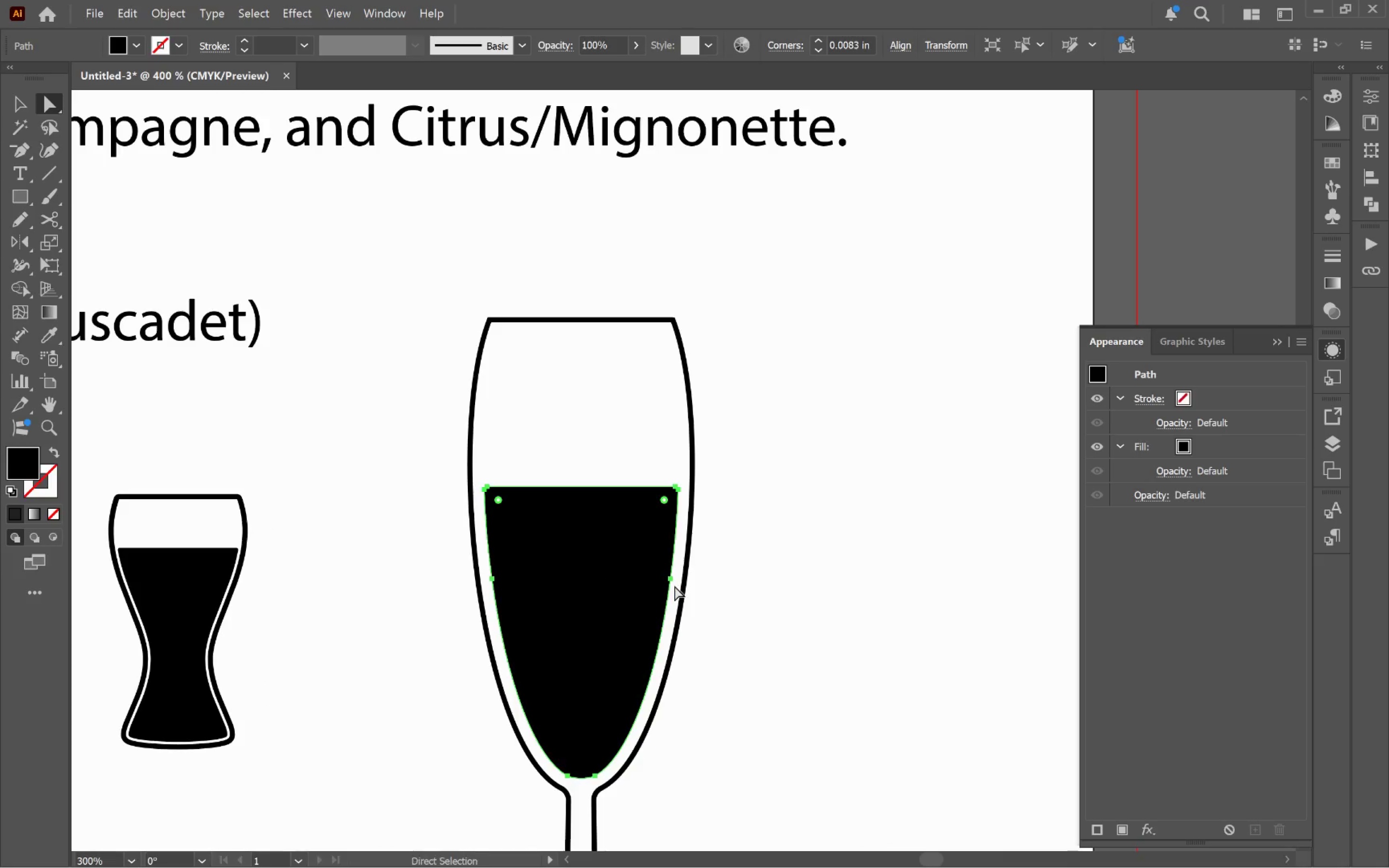 
left_click_drag(start_coordinate=[804, 610], to_coordinate=[699, 515])
 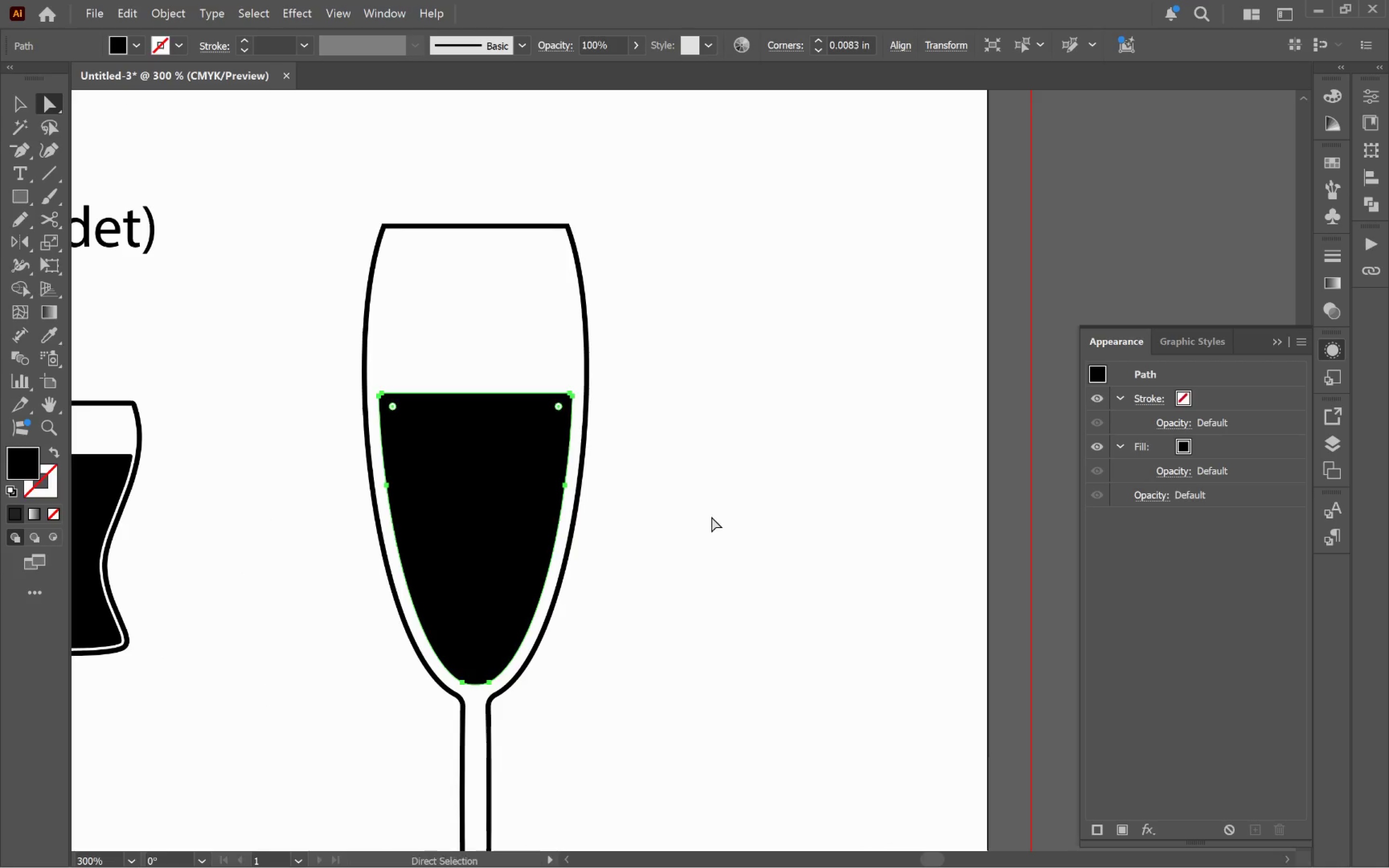 
left_click([714, 516])
 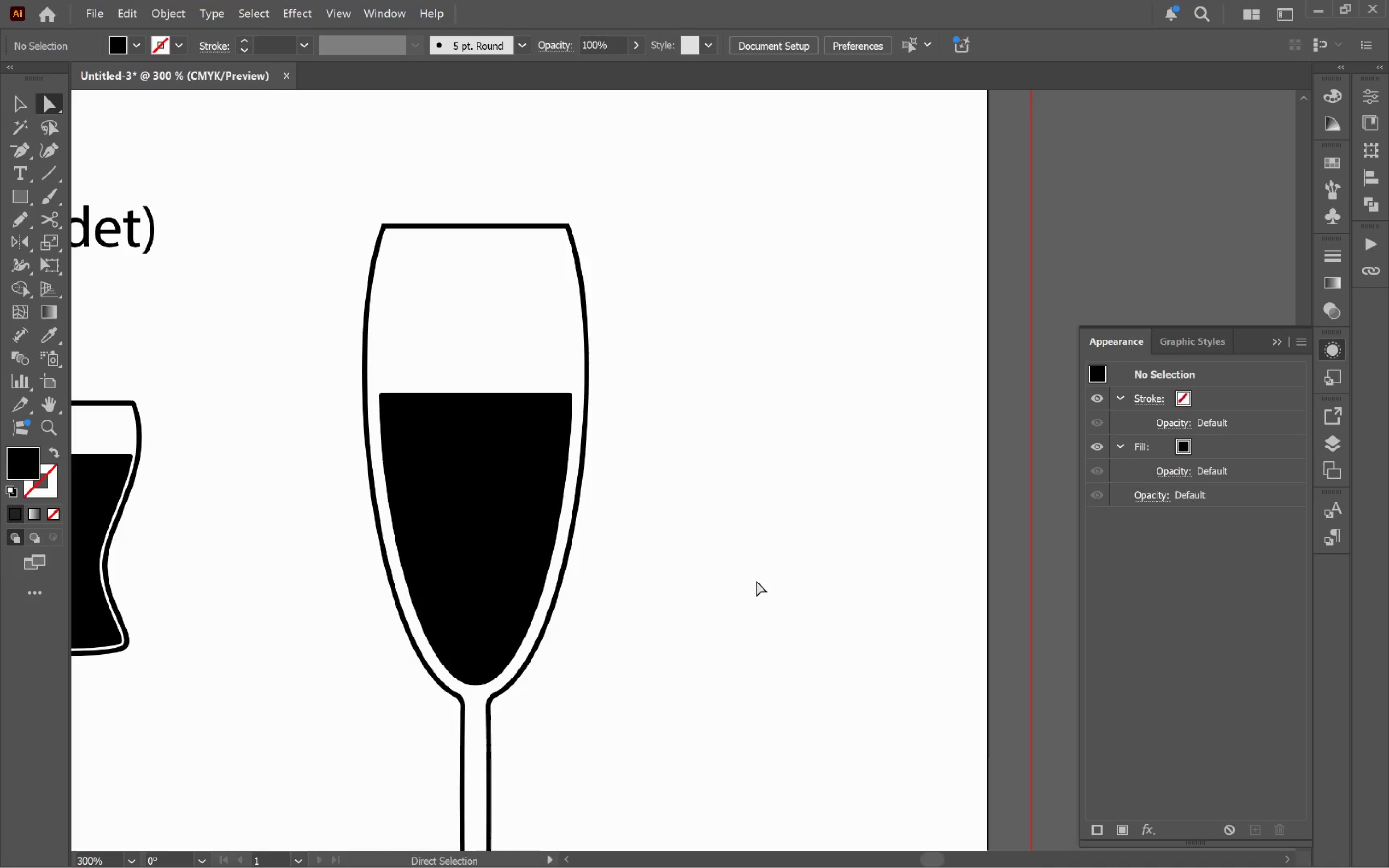 
key(V)
 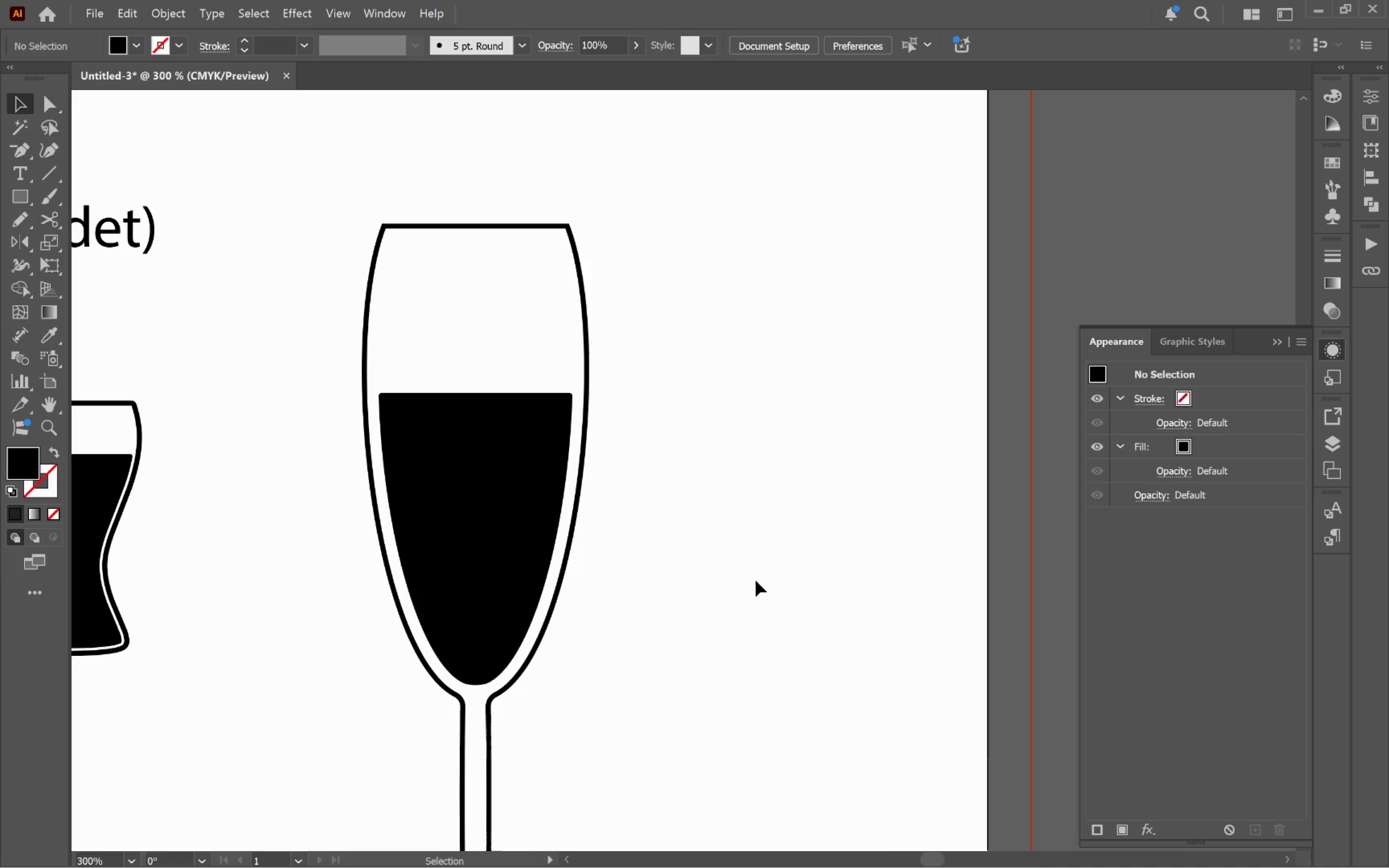 
left_click([756, 581])
 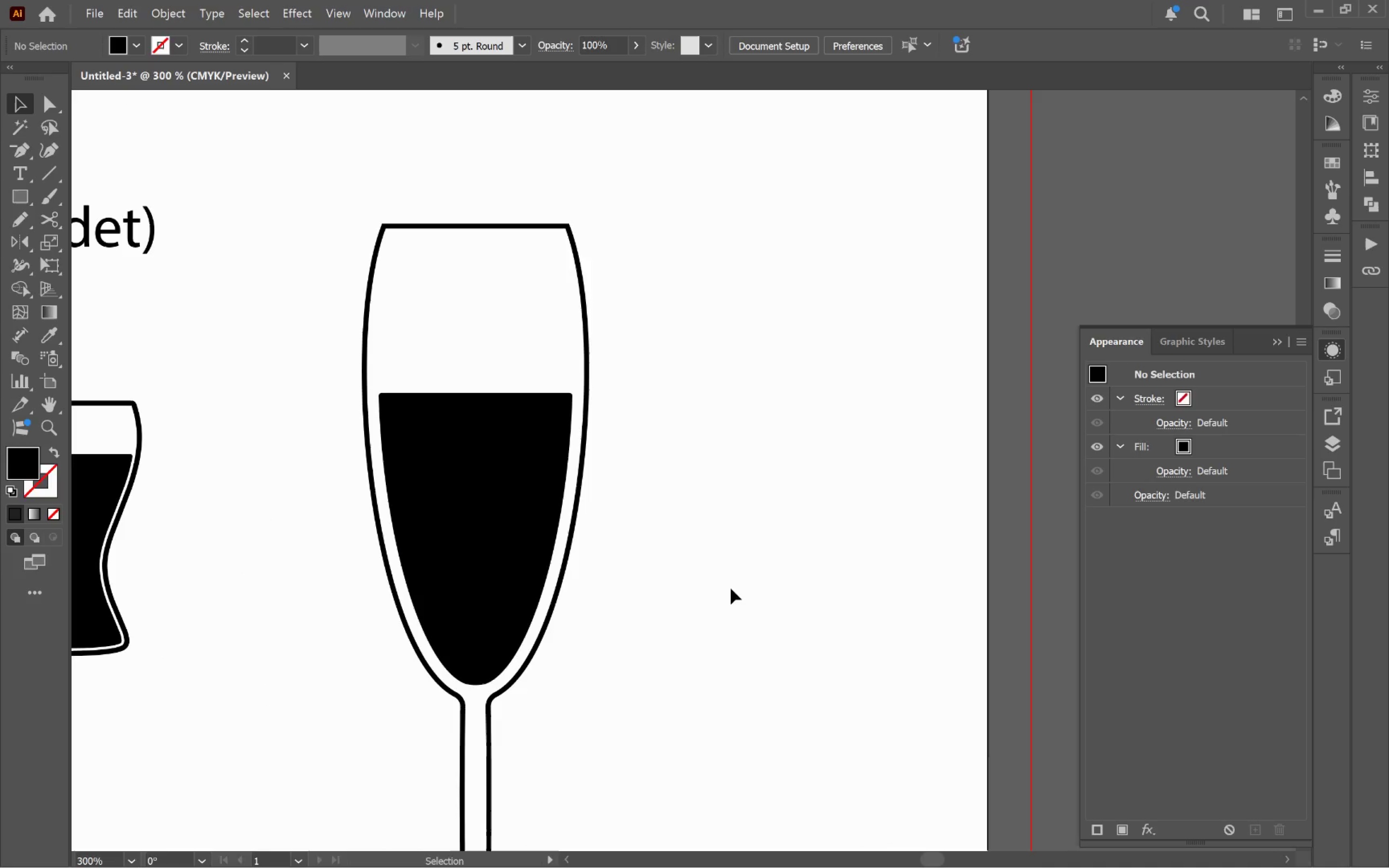 
hold_key(key=AltLeft, duration=0.48)
scroll: coordinate [728, 590], scroll_direction: down, amount: 1.0
 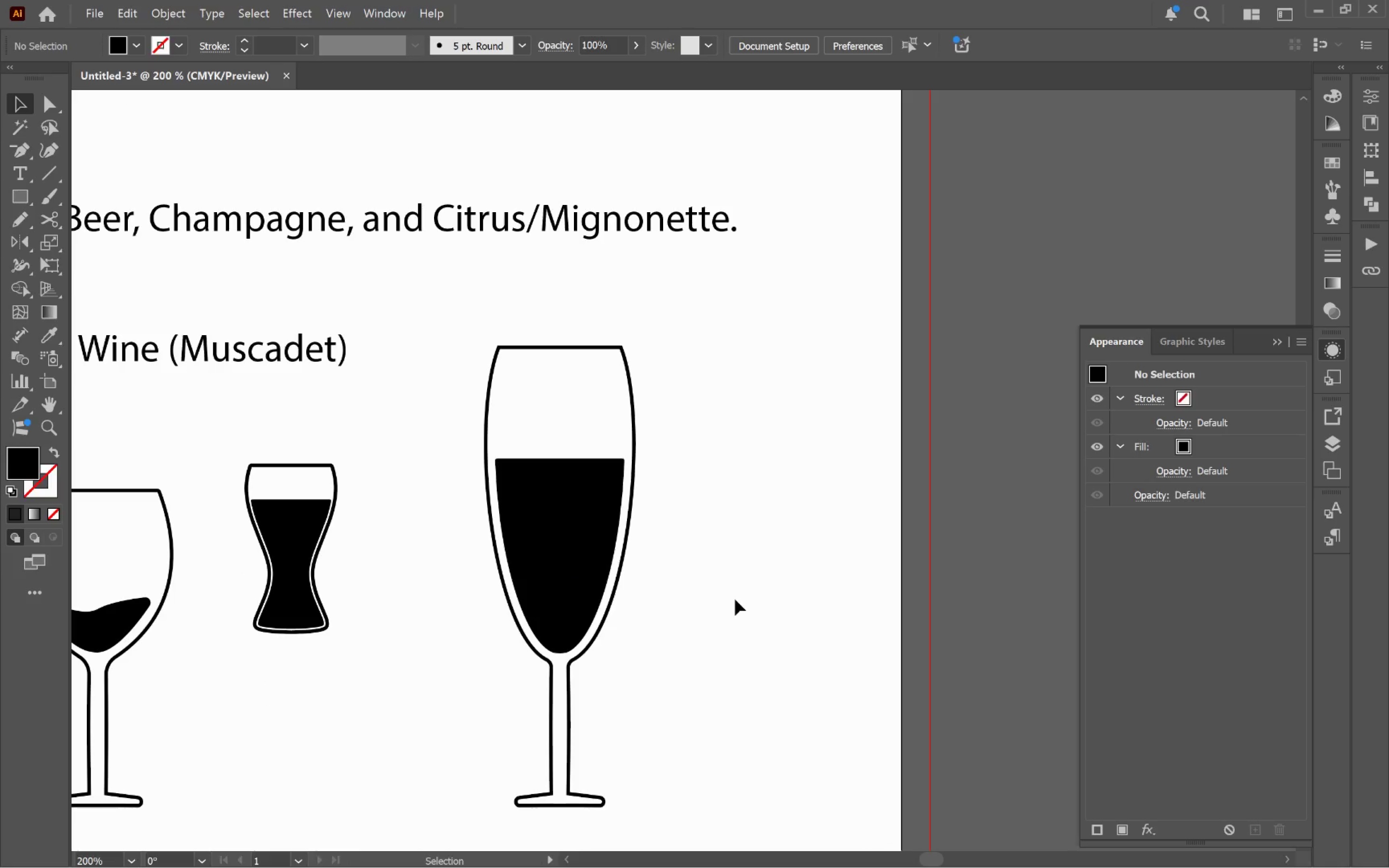 
hold_key(key=Space, duration=0.93)
 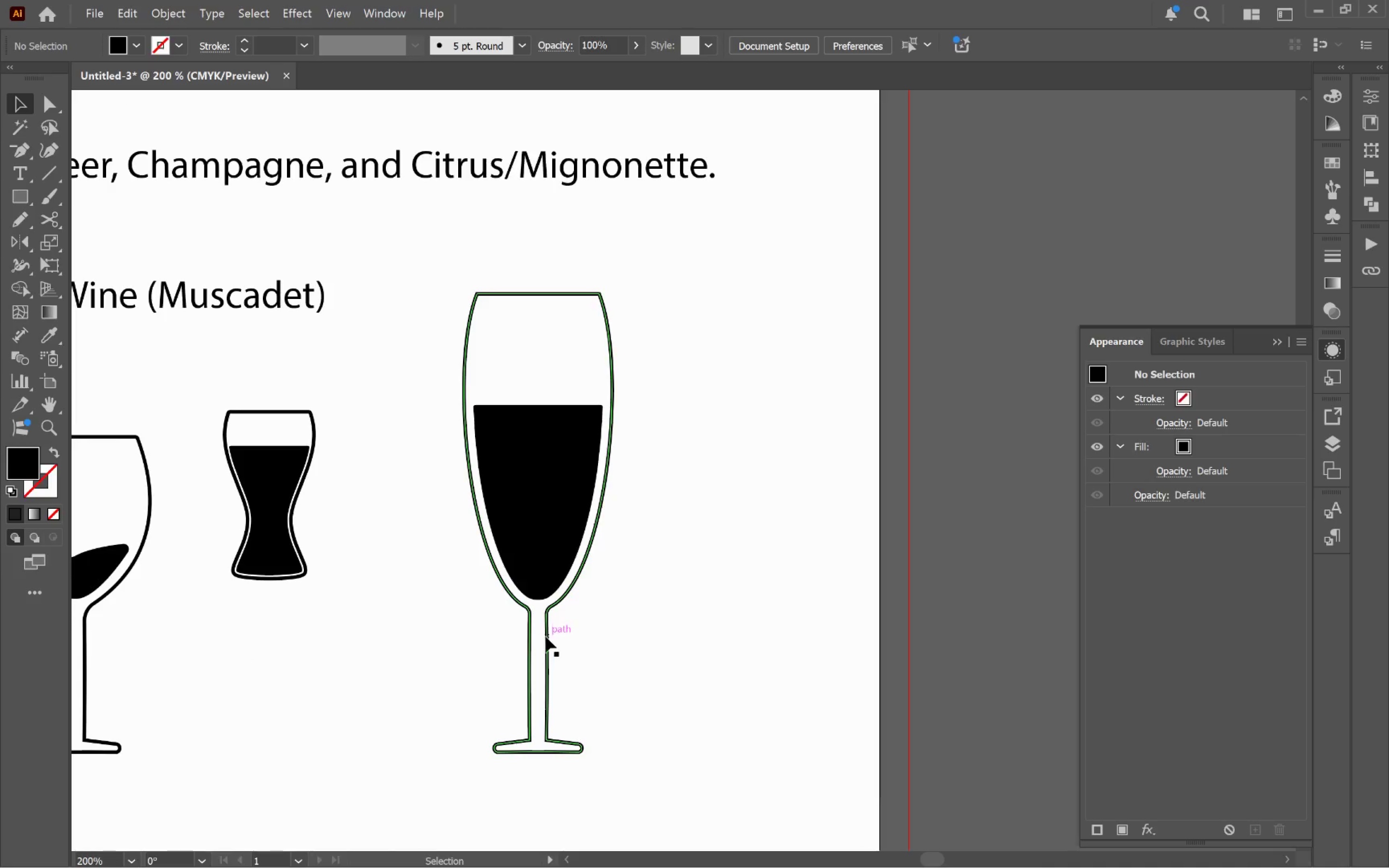 
left_click_drag(start_coordinate=[737, 606], to_coordinate=[716, 551])
 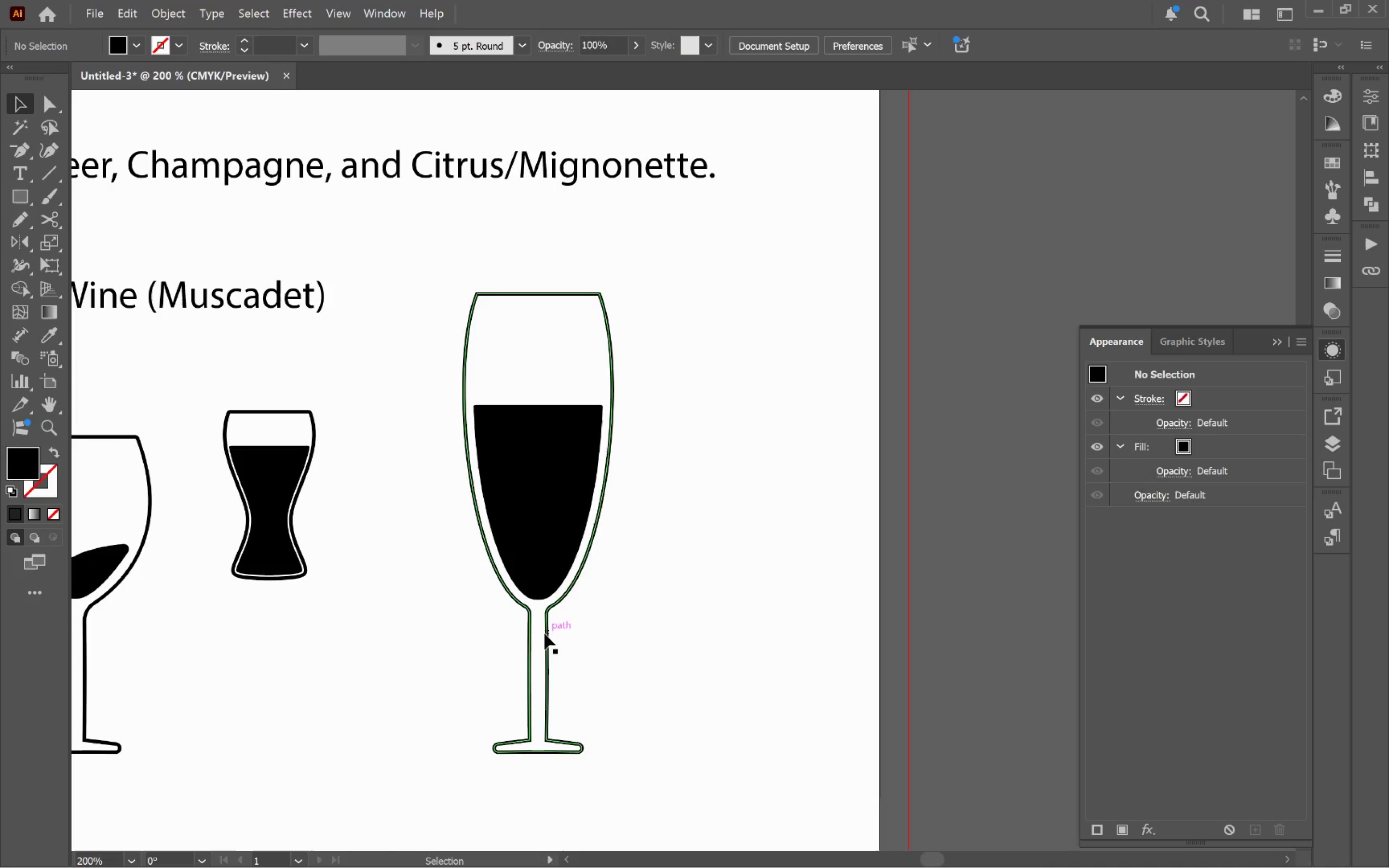 
left_click([546, 637])
 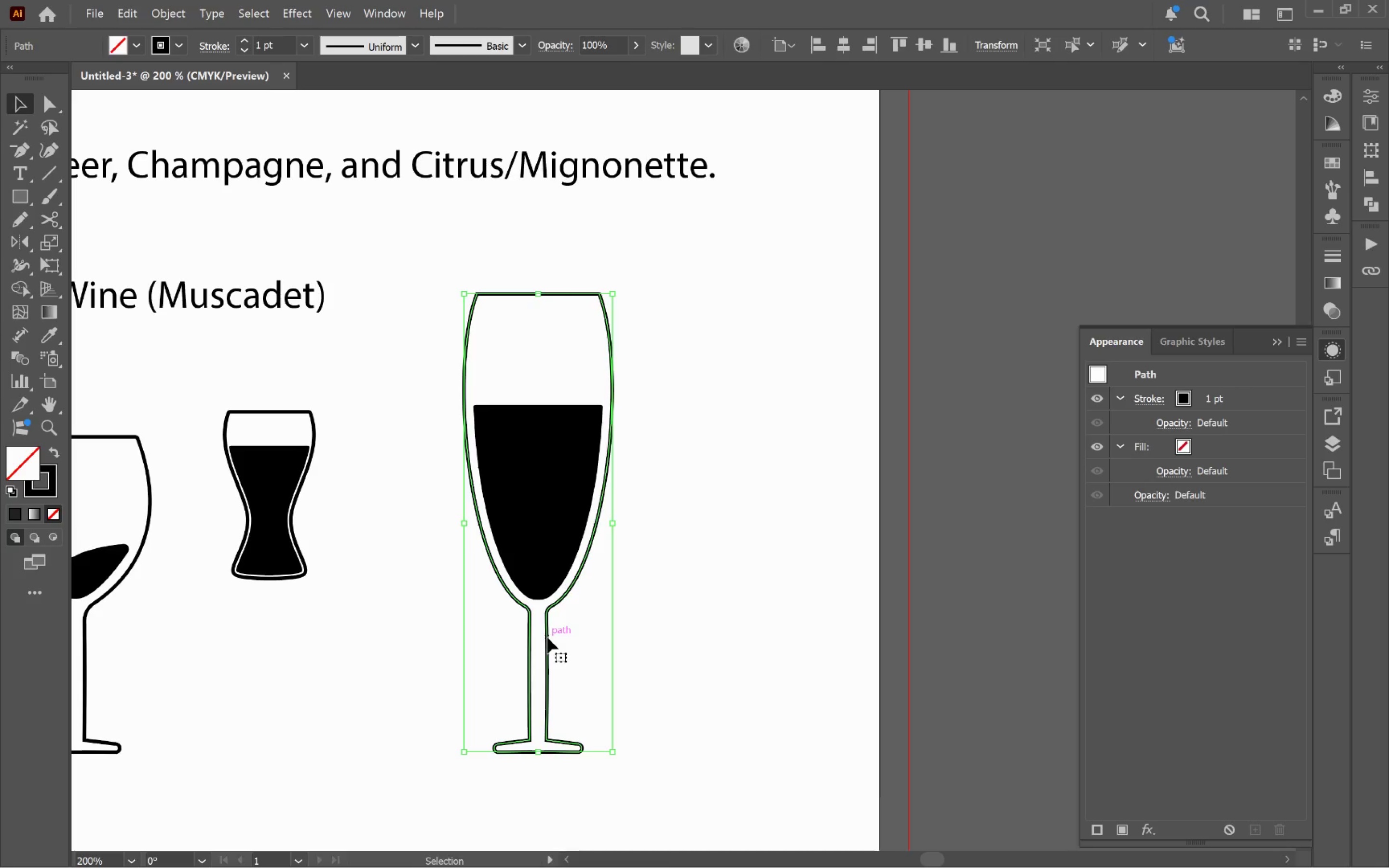 
left_click([681, 631])
 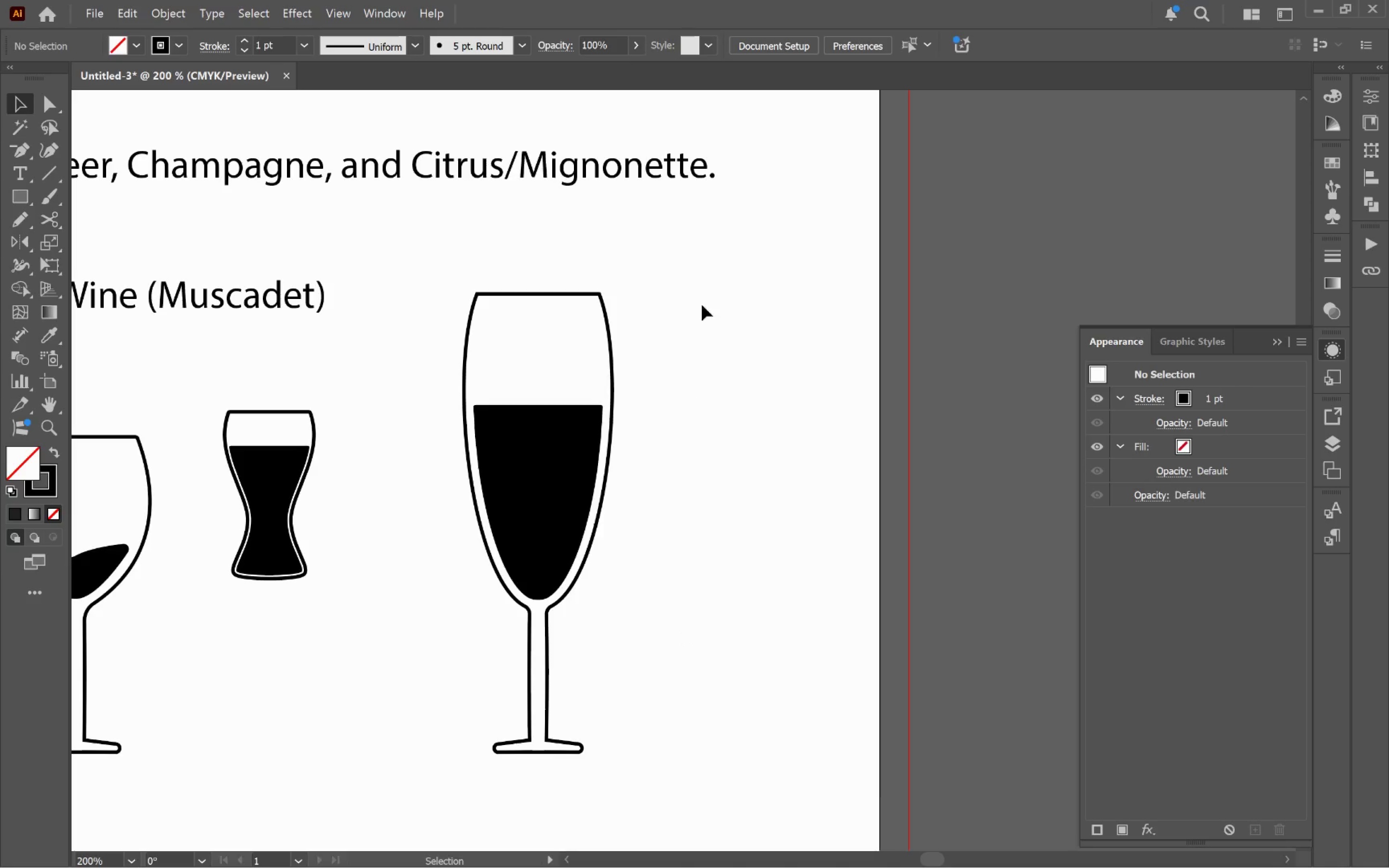 
left_click_drag(start_coordinate=[705, 300], to_coordinate=[445, 644])
 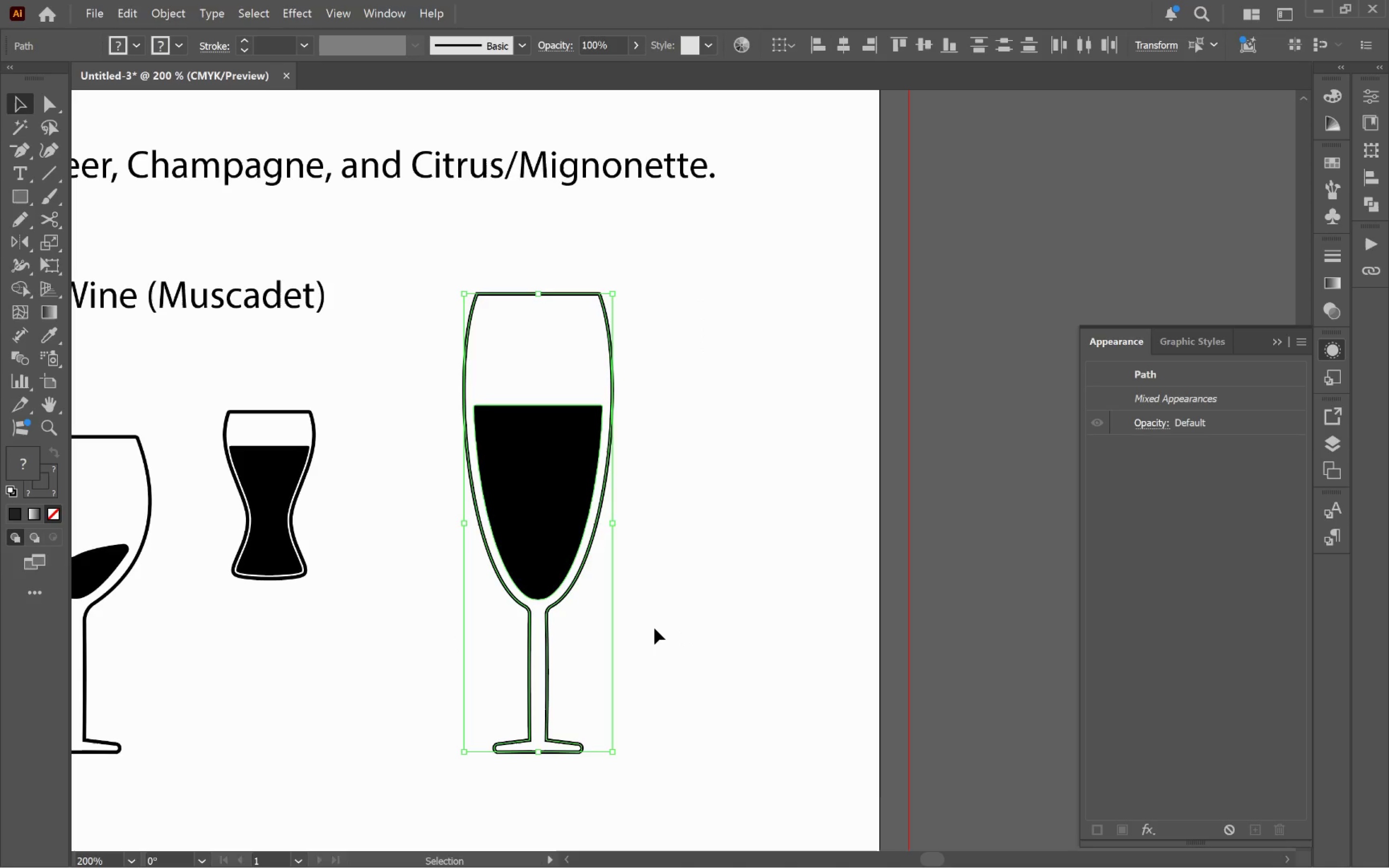 
left_click([696, 616])
 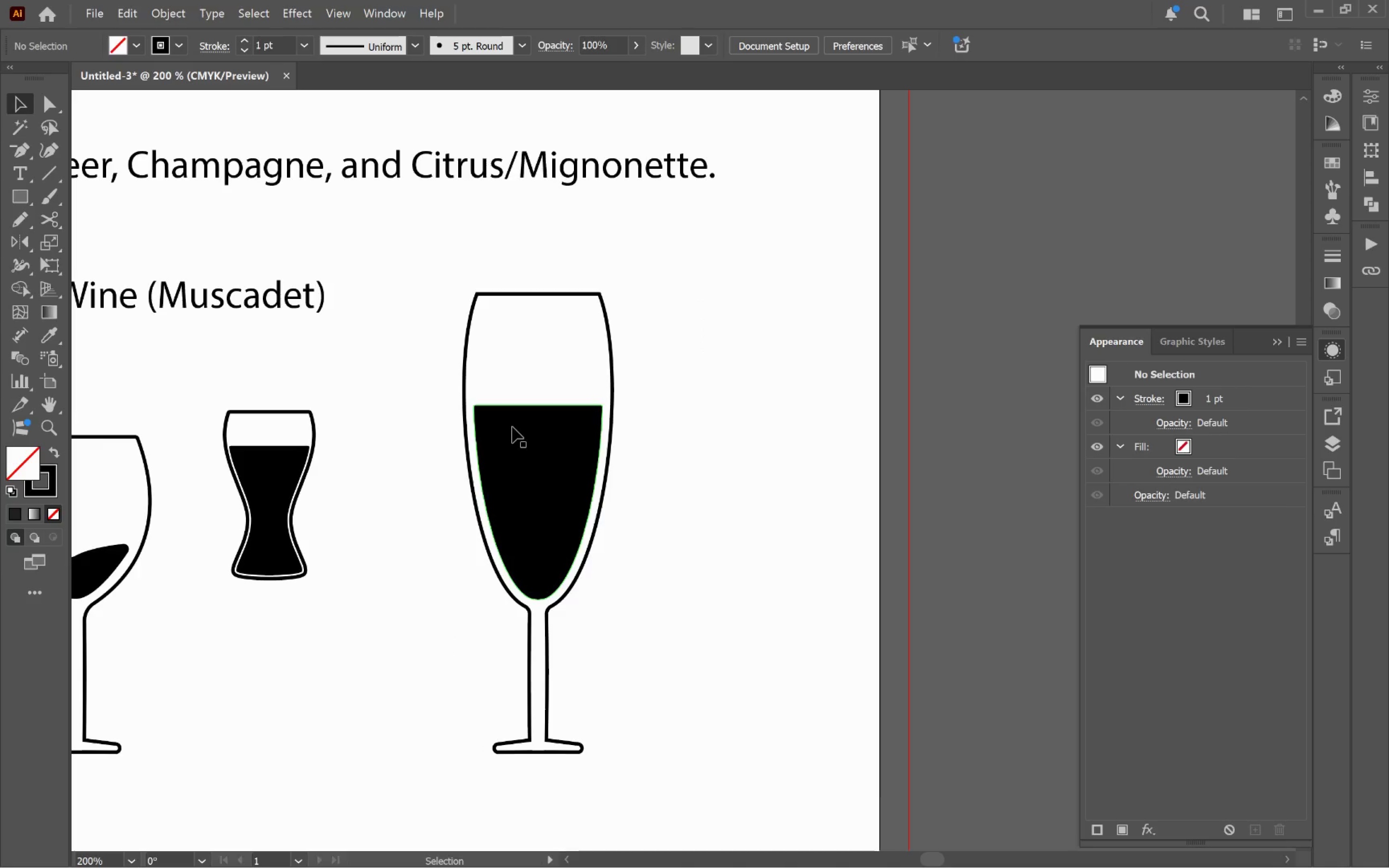 
hold_key(key=AltLeft, duration=0.69)
 